 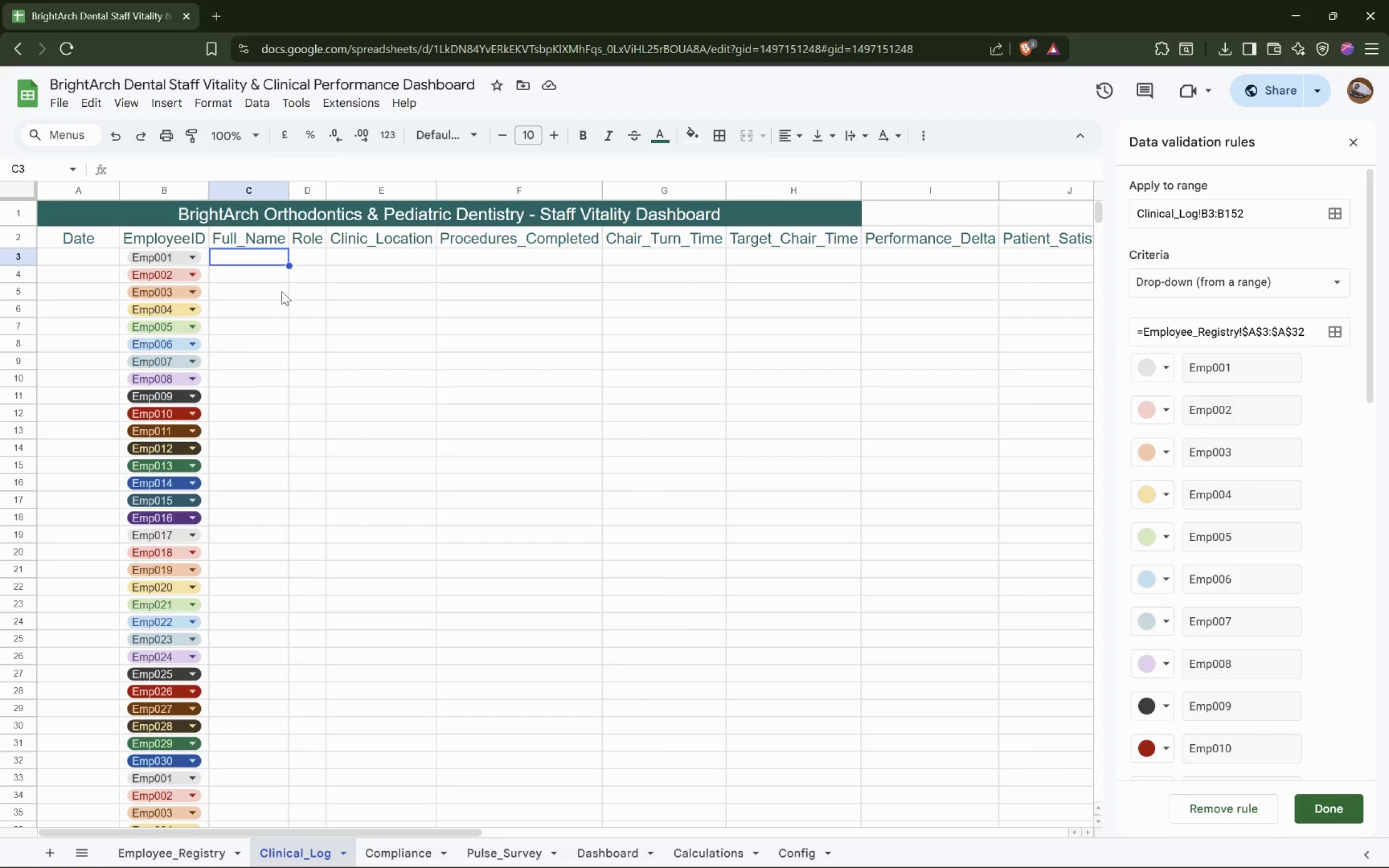 
left_click([175, 170])
 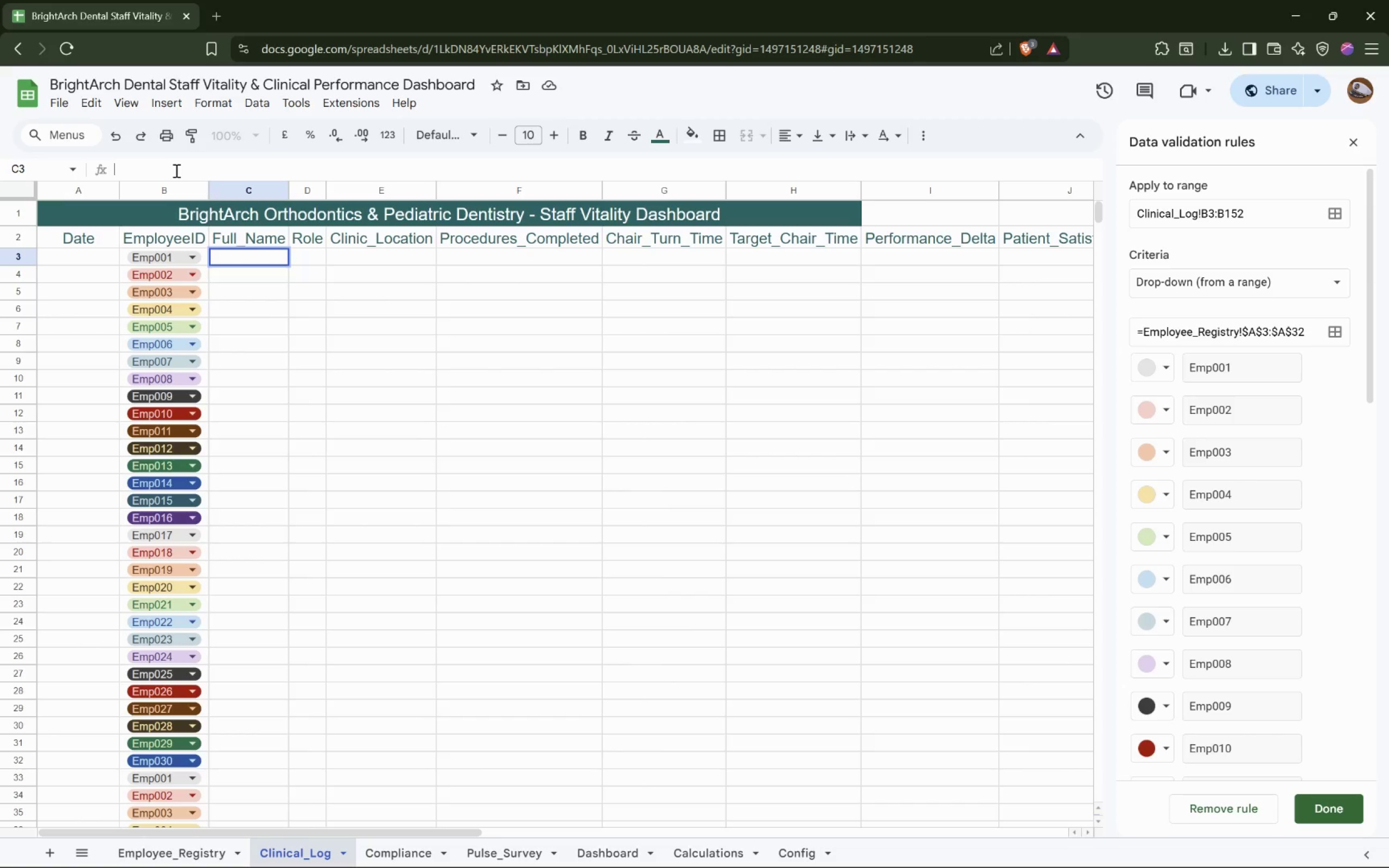 
type(=VLook)
key(Tab)
 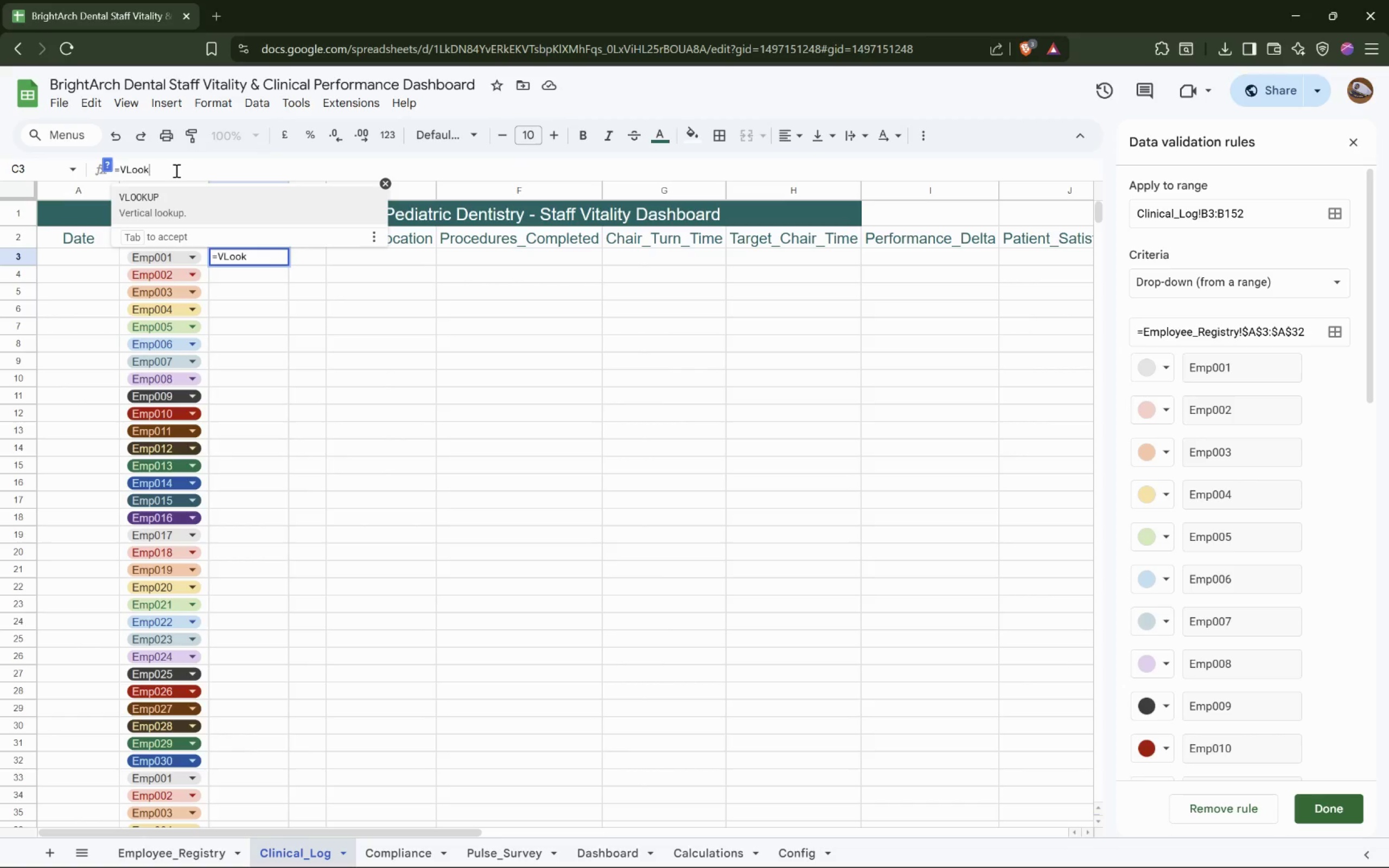 
key(Enter)
 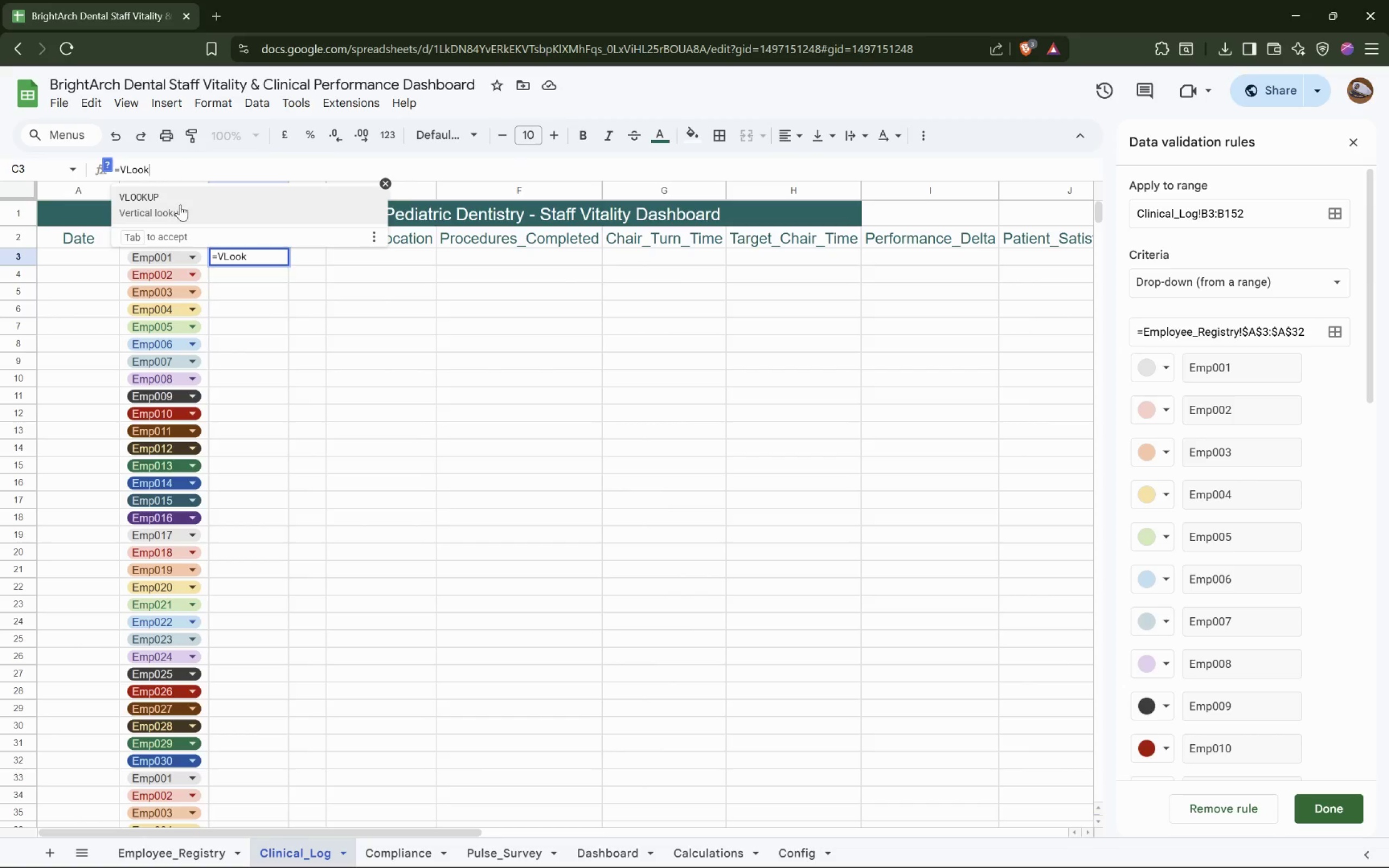 
left_click([180, 212])
 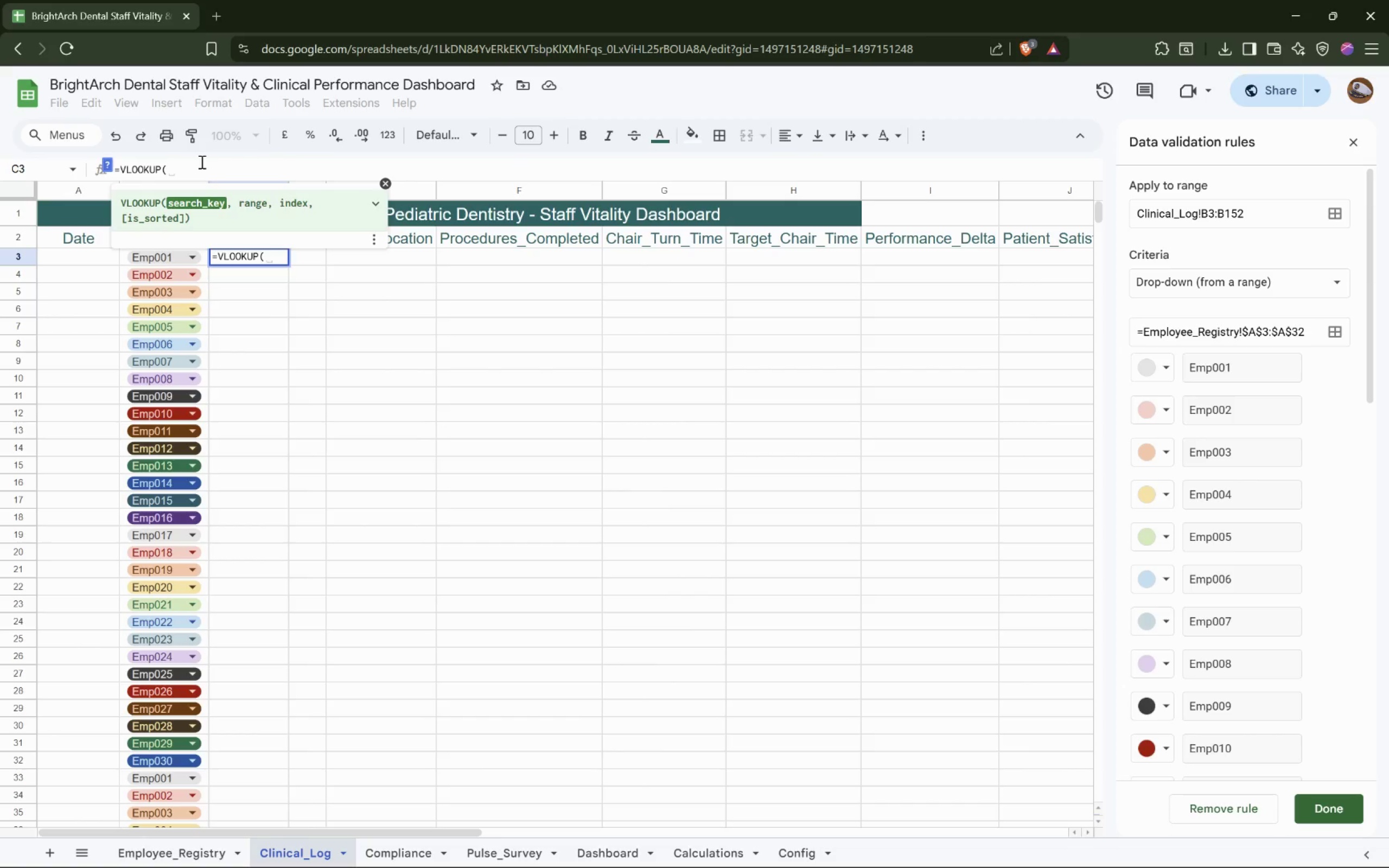 
key(Shift+0)
 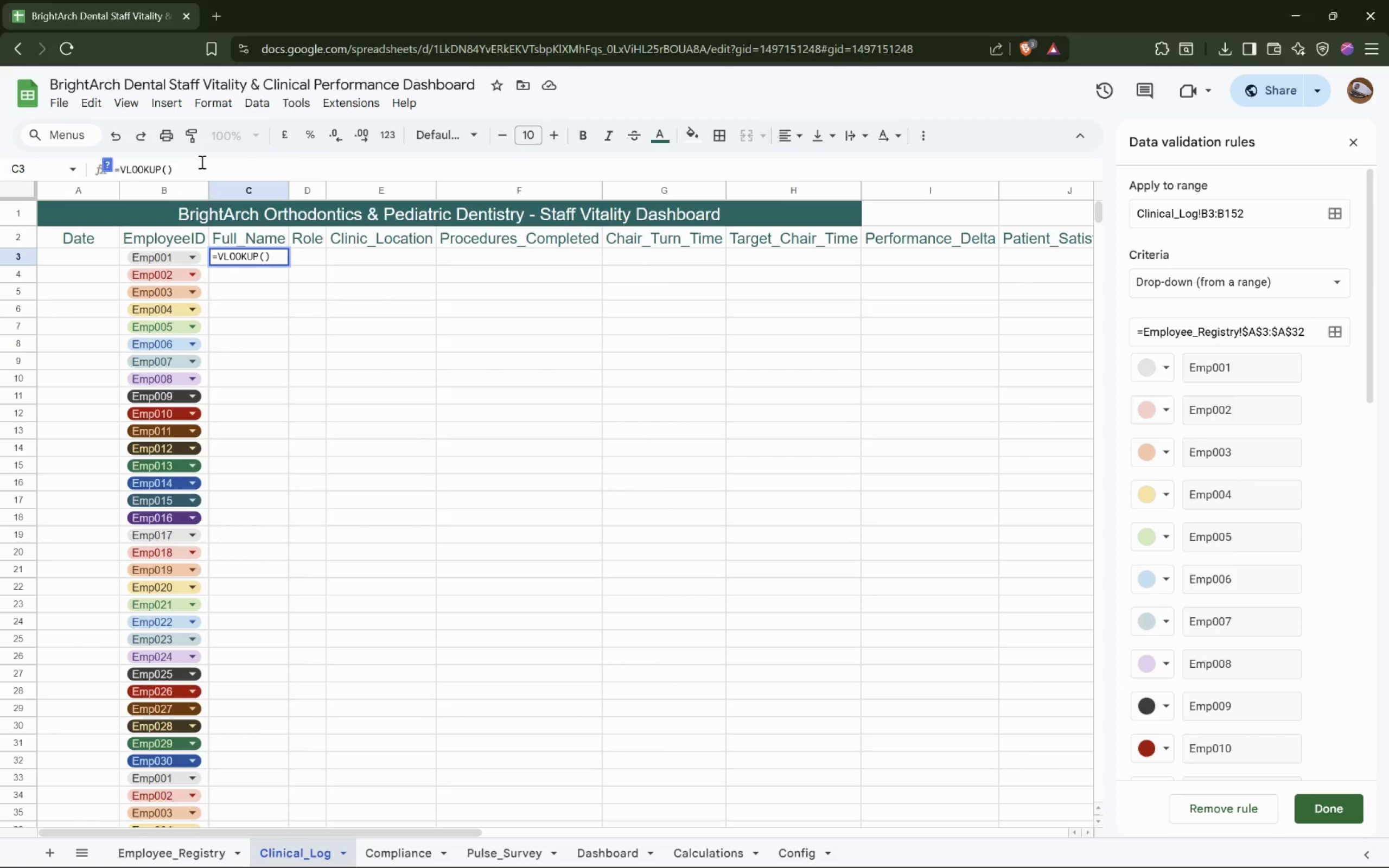 
key(ArrowLeft)
 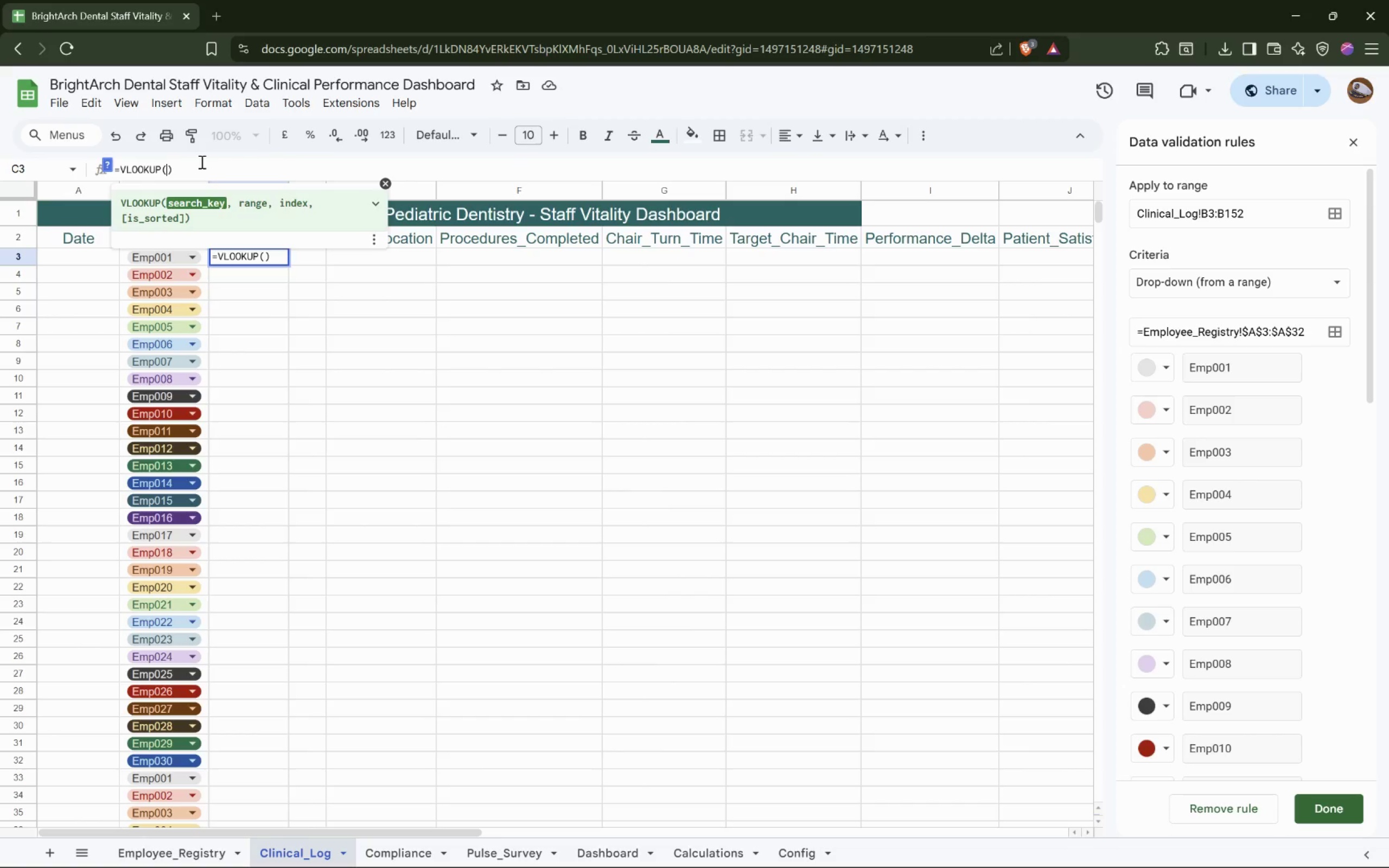 
wait(7.15)
 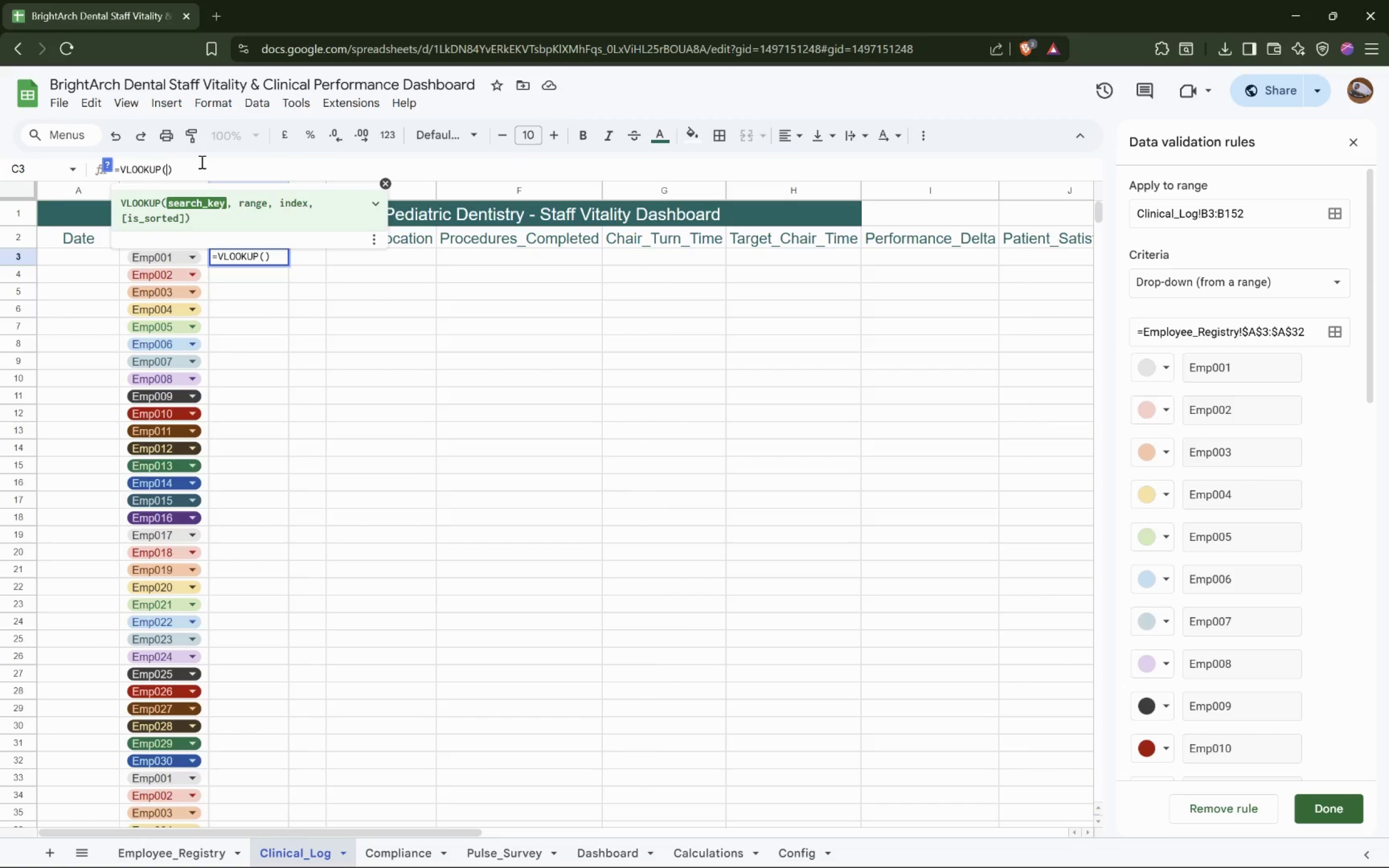 
left_click([190, 861])
 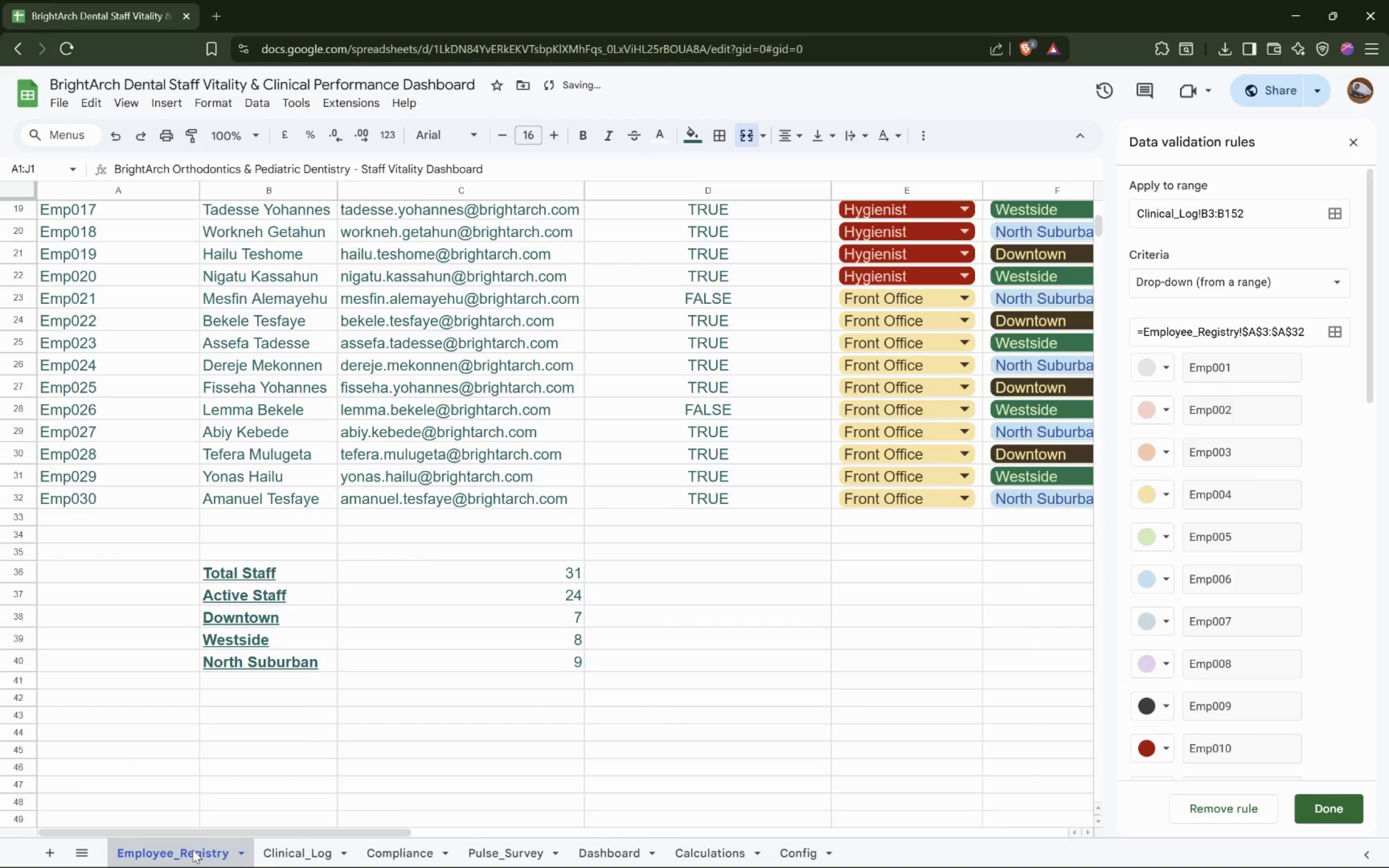 
scroll: coordinate [275, 593], scroll_direction: up, amount: 14.0
 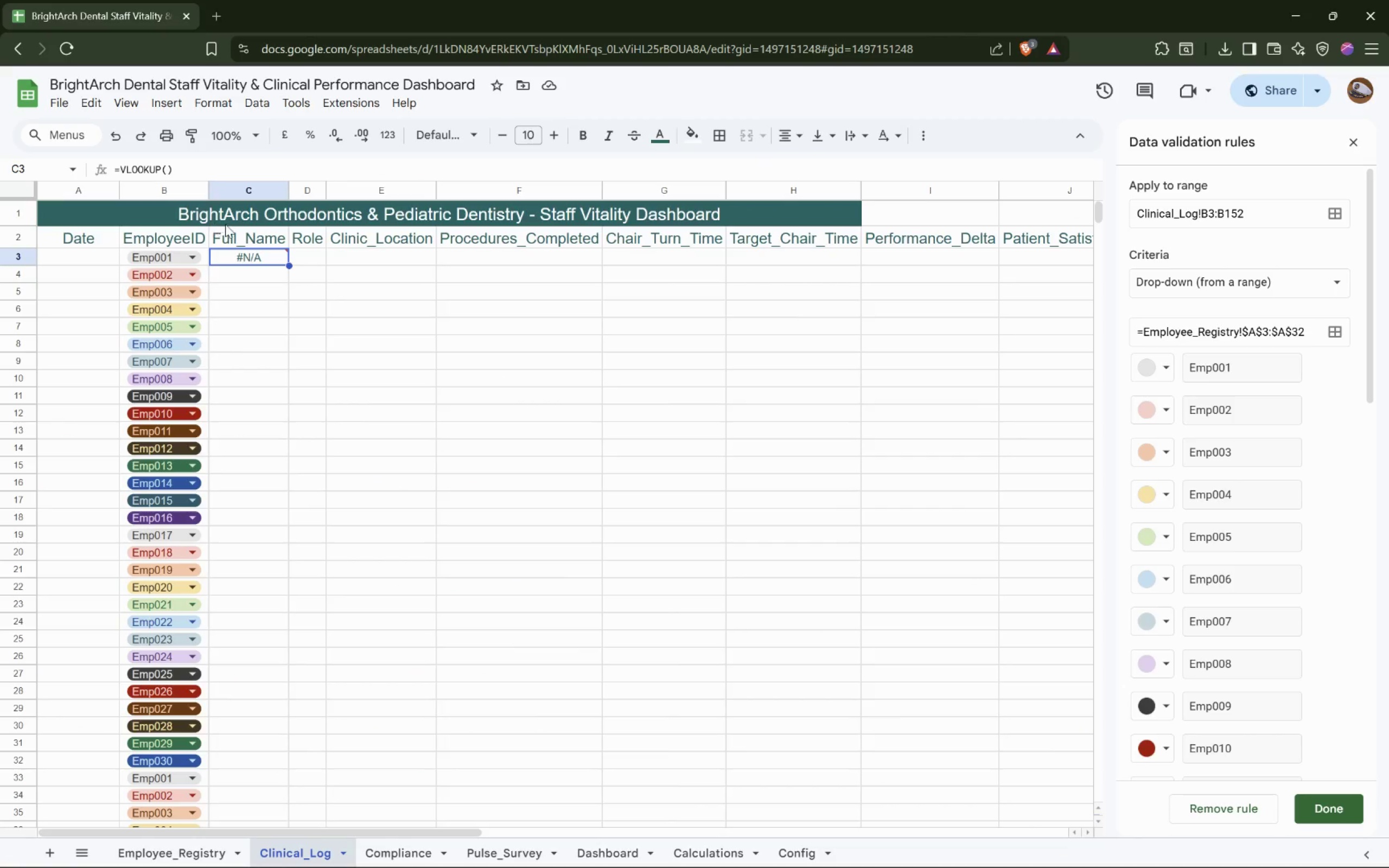 
wait(6.23)
 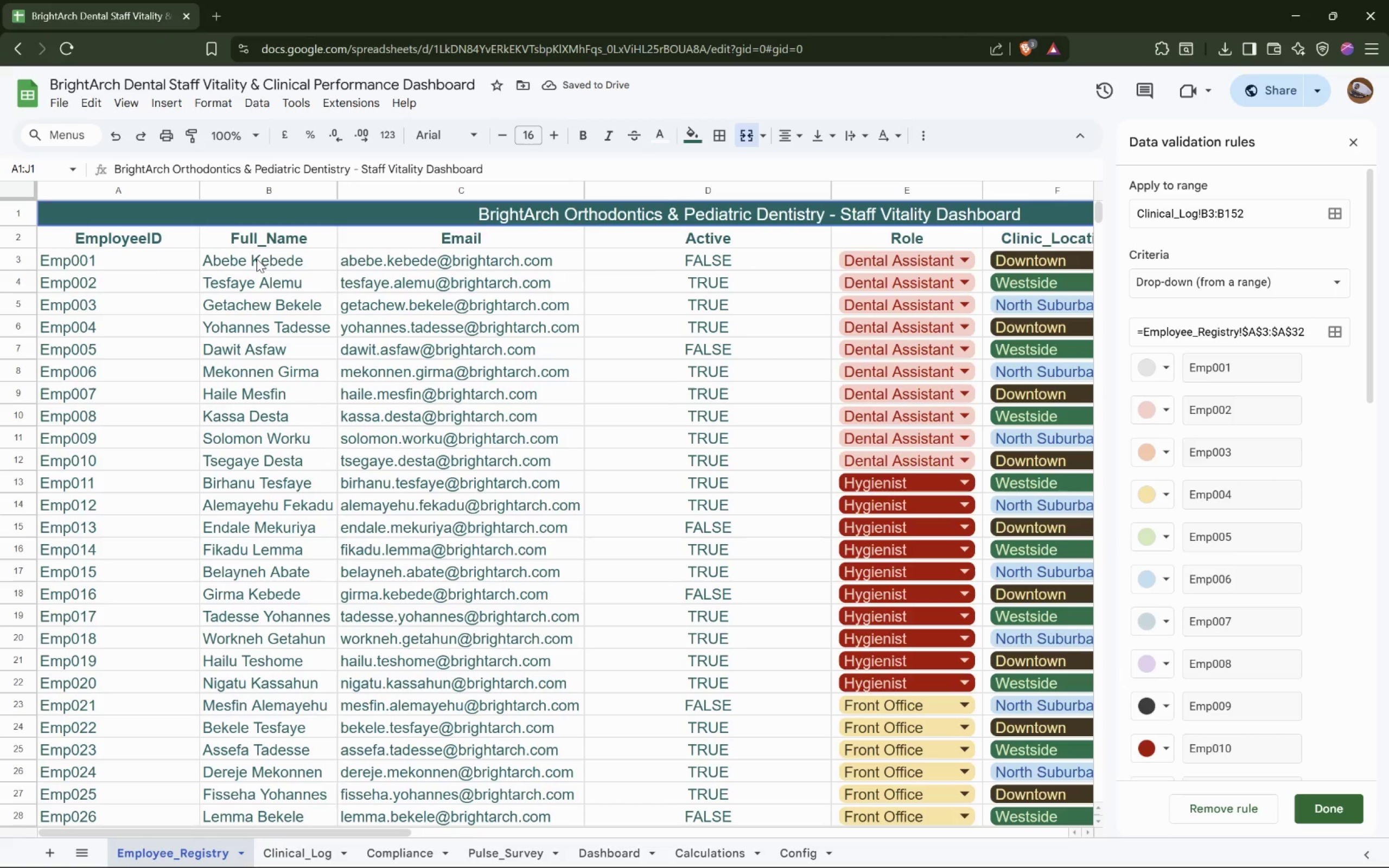 
left_click([165, 167])
 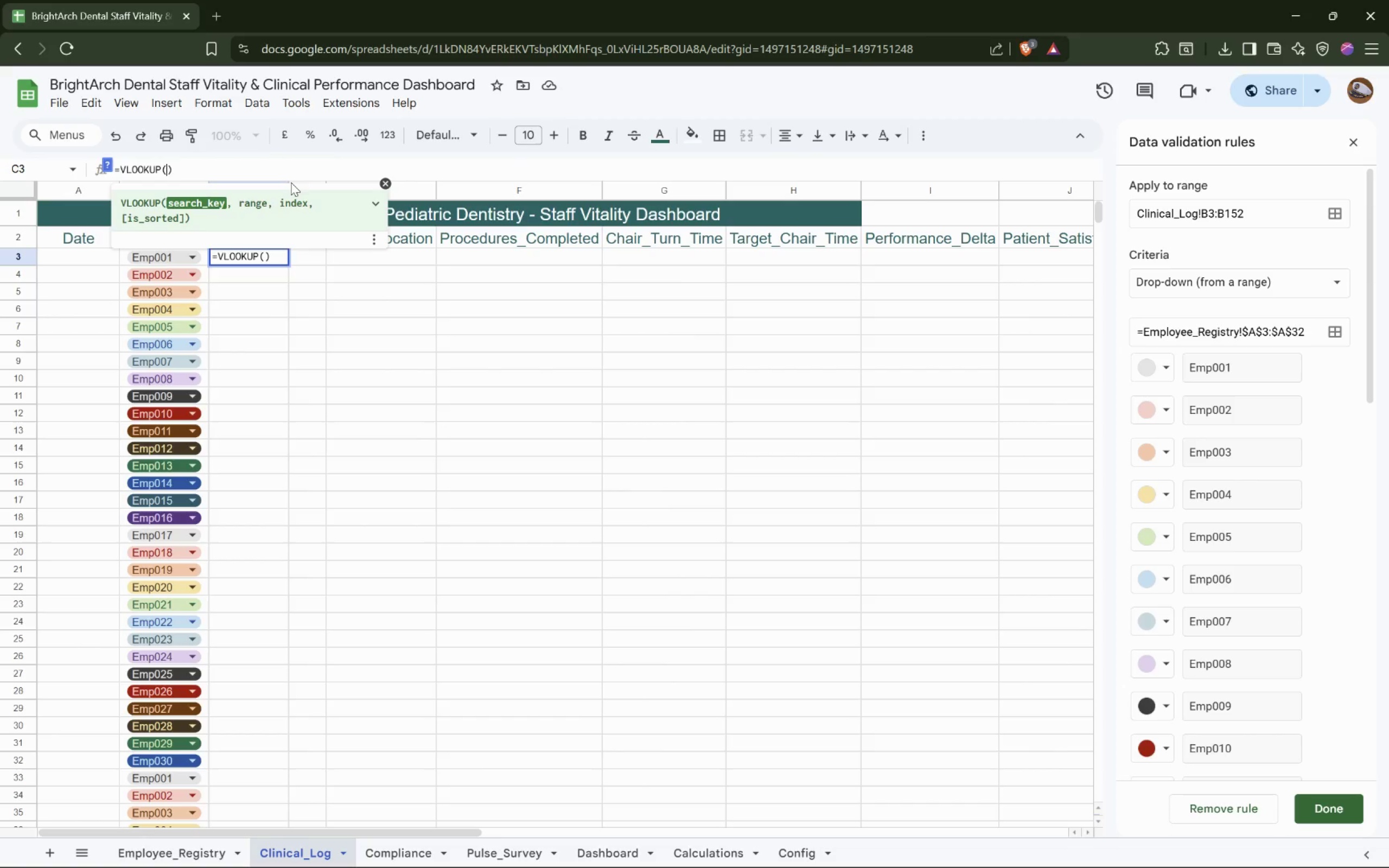 
type(B3, Employee_Regis t)
key(Backspace)
key(Backspace)
type(try!)
 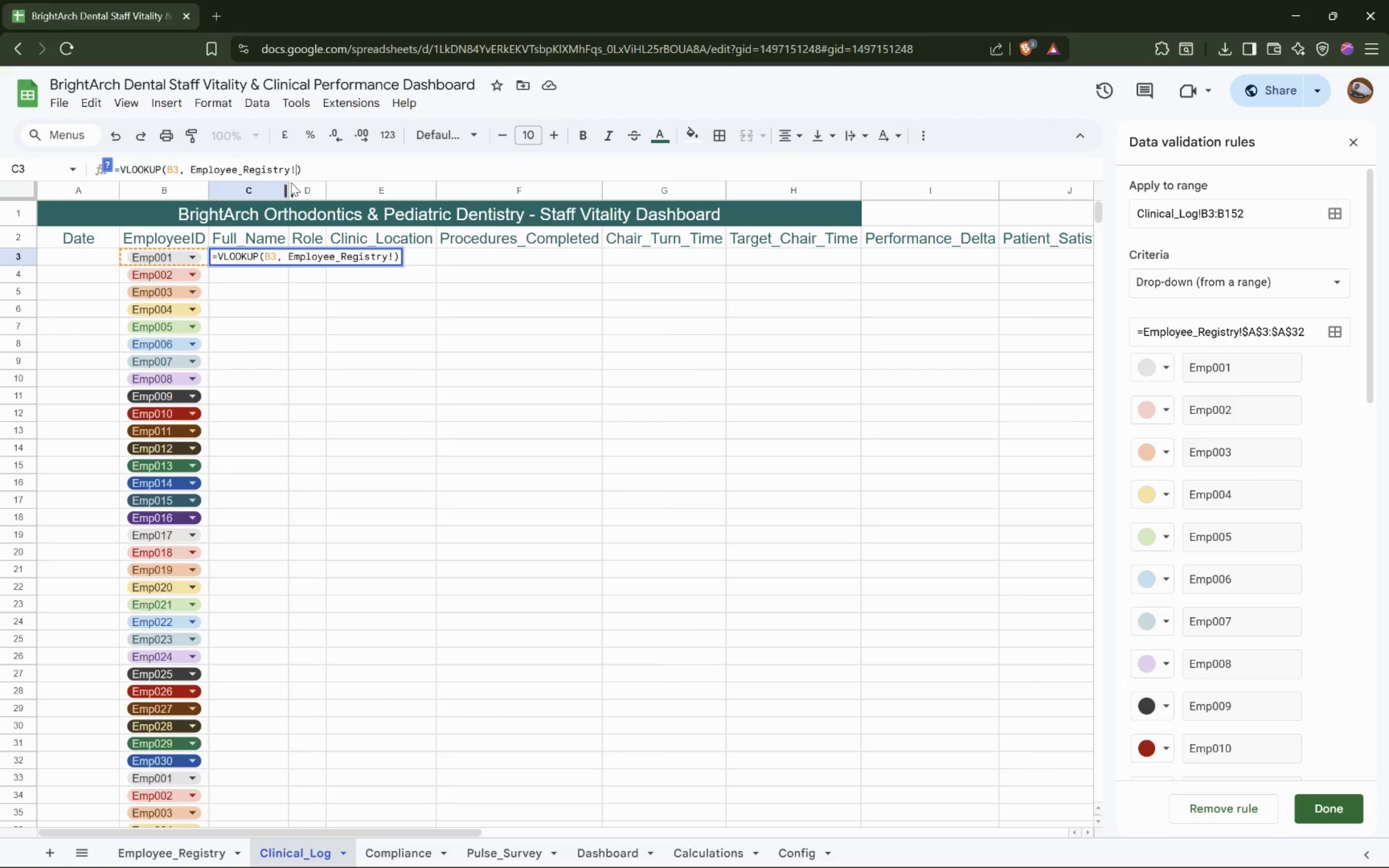 
wait(9.04)
 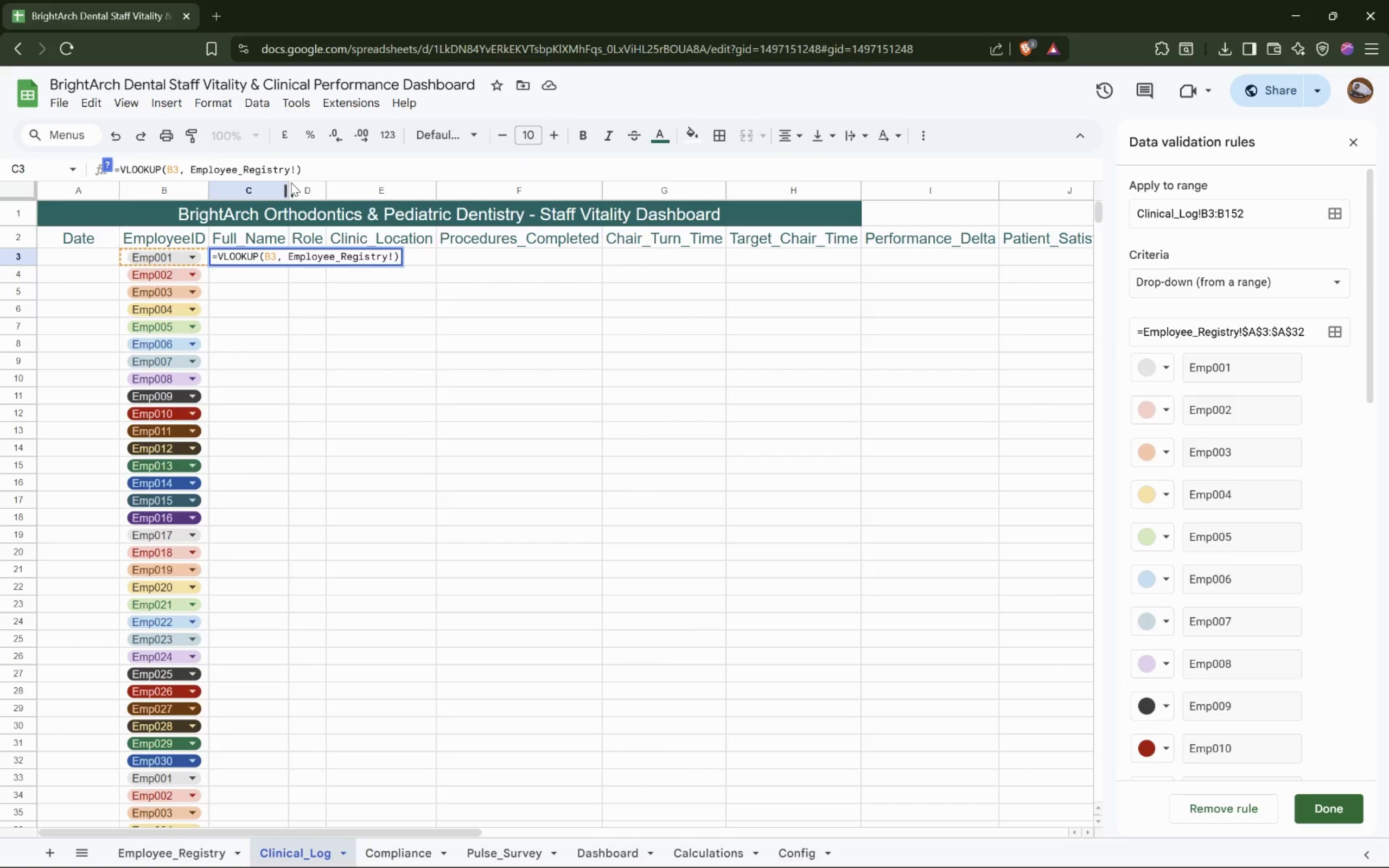 
key(Shift+ShiftRight)
 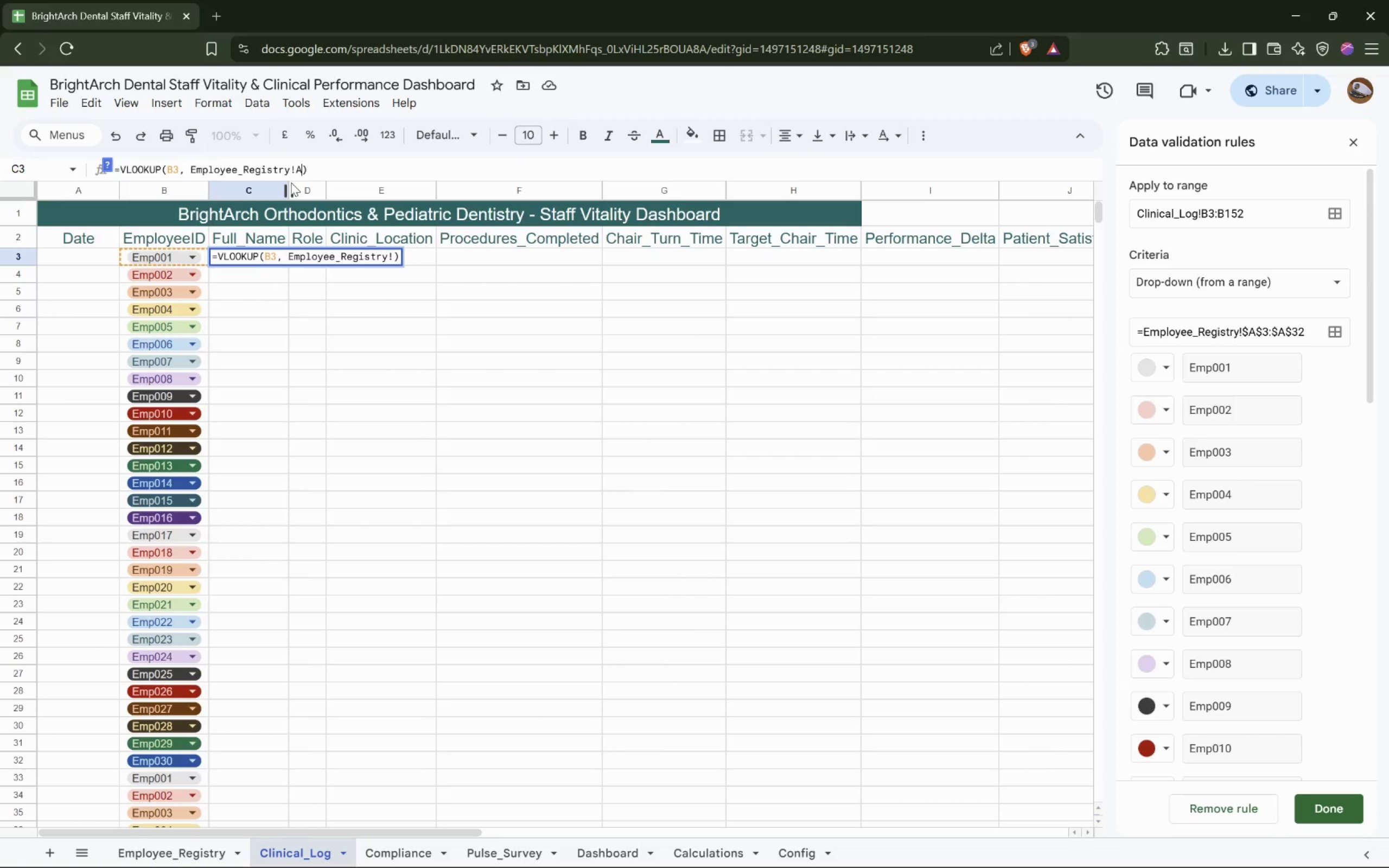 
key(Shift+A)
 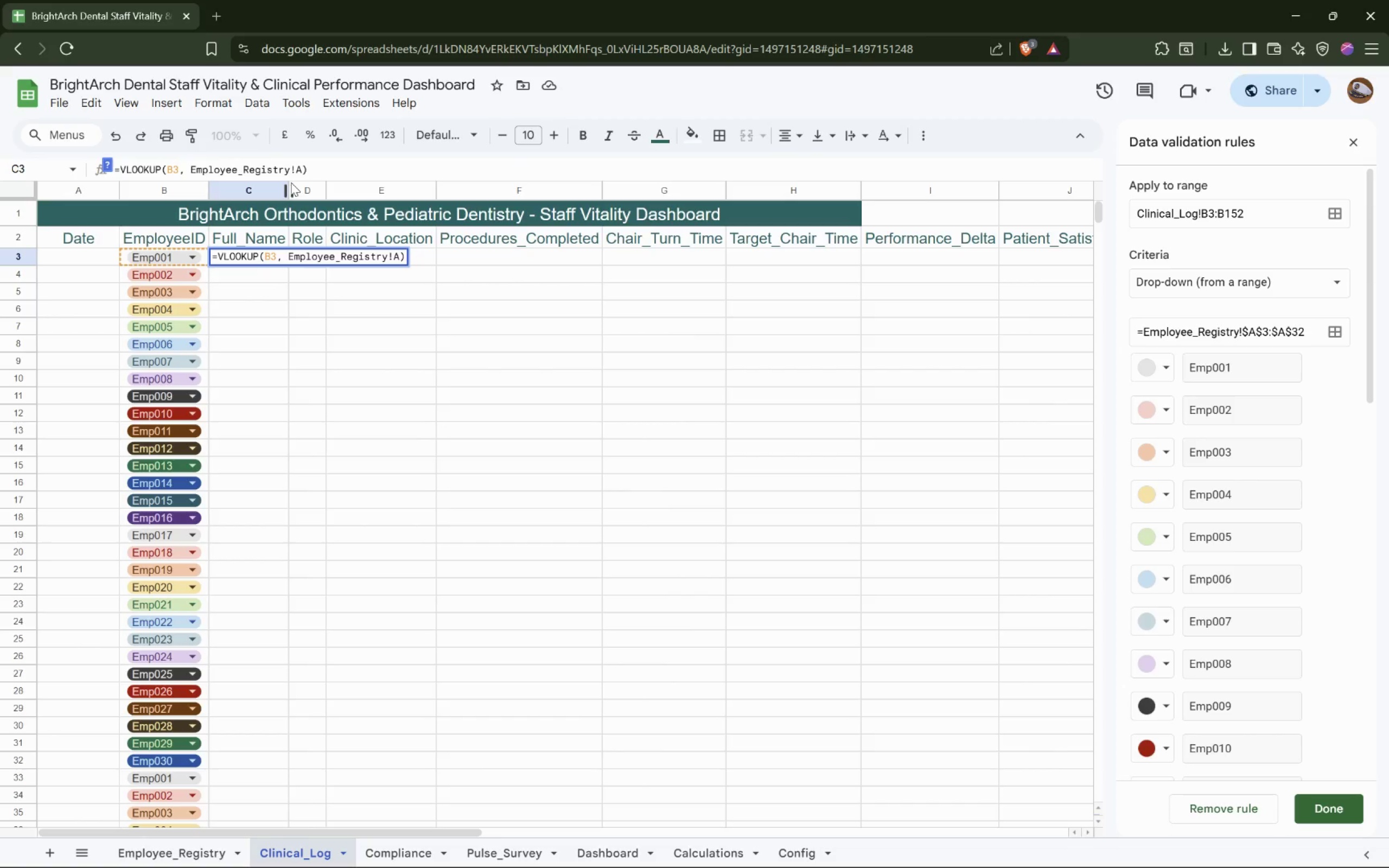 
key(Shift+ShiftLeft)
 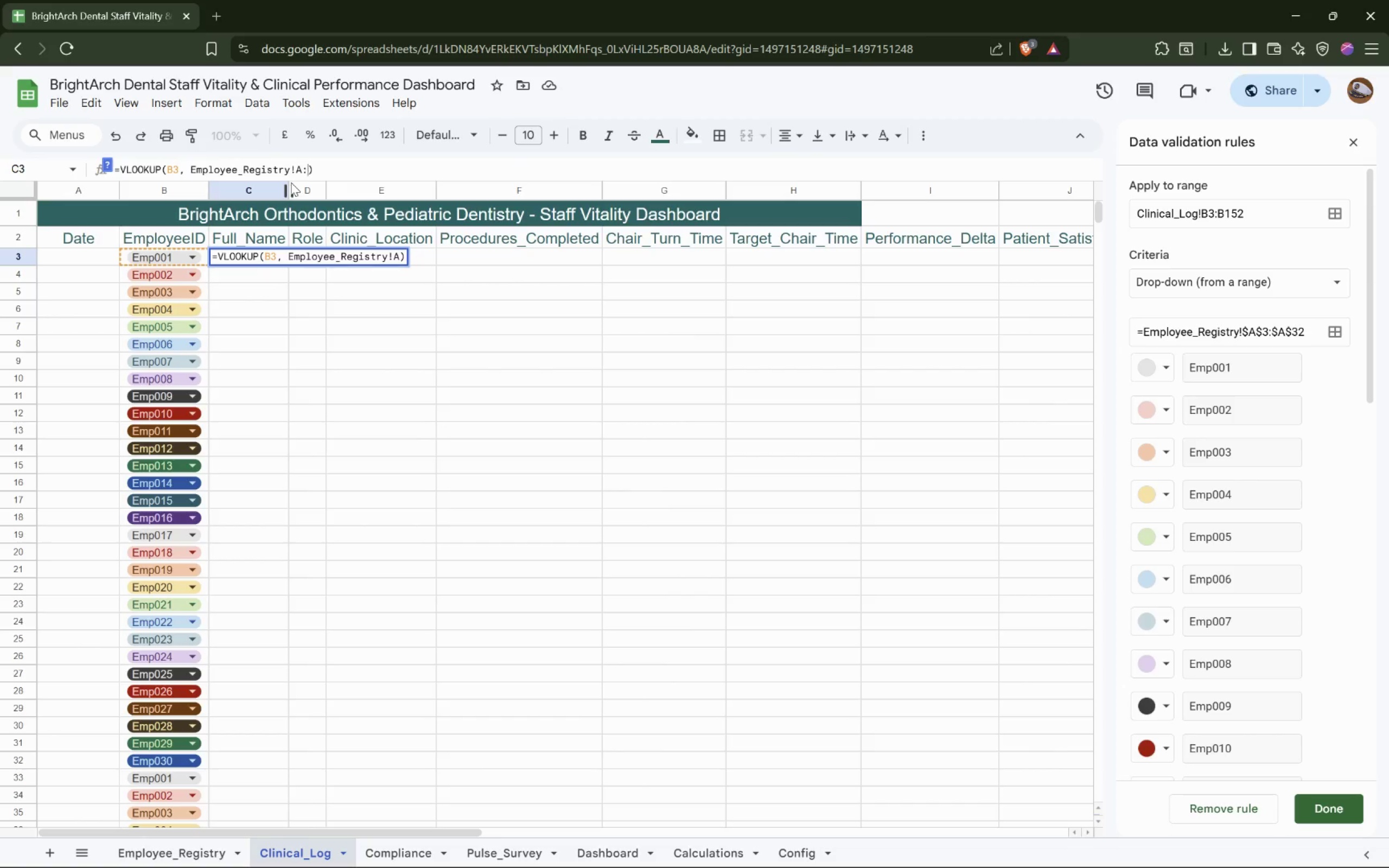 
key(Shift+Semicolon)
 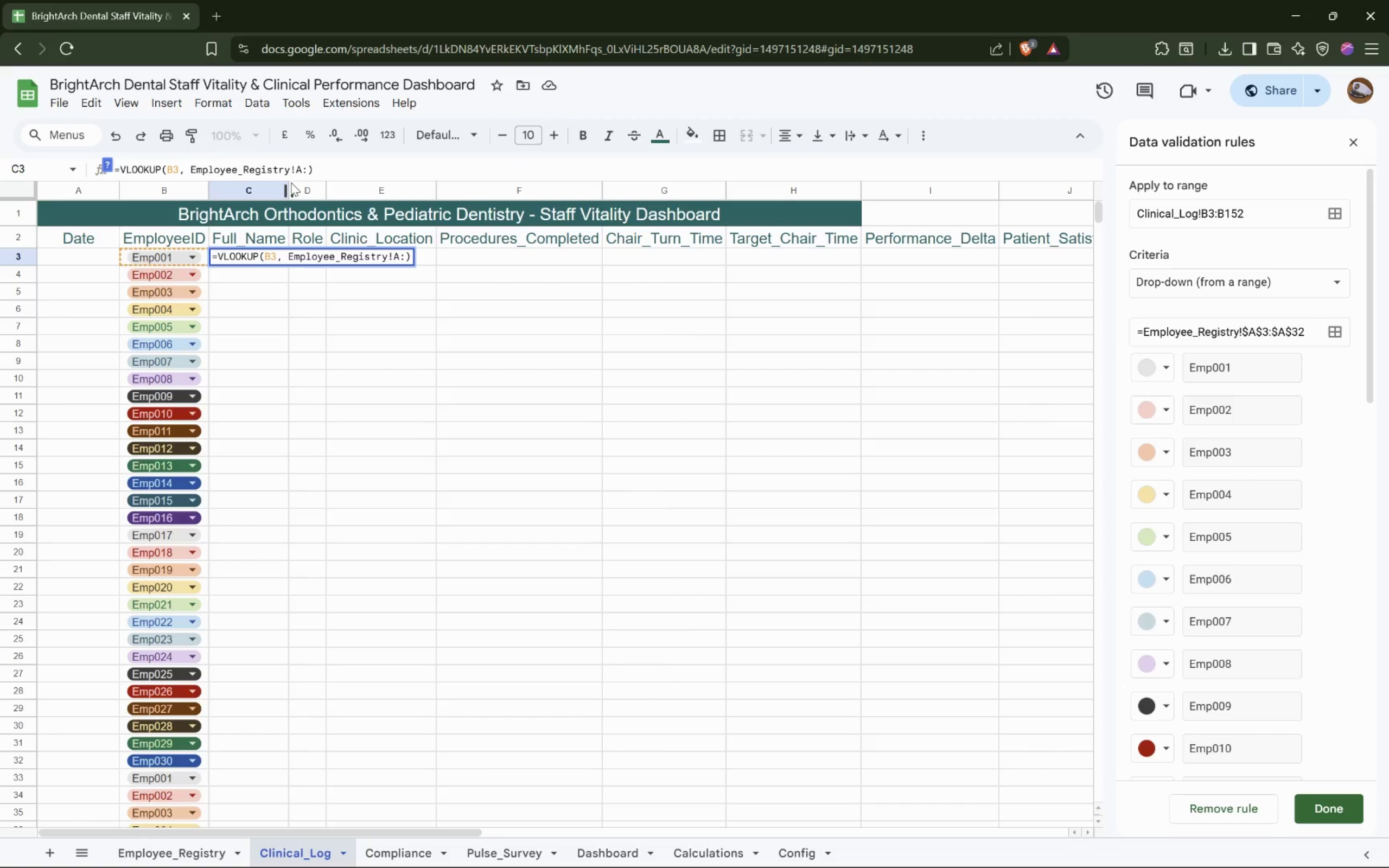 
key(Shift+B)
 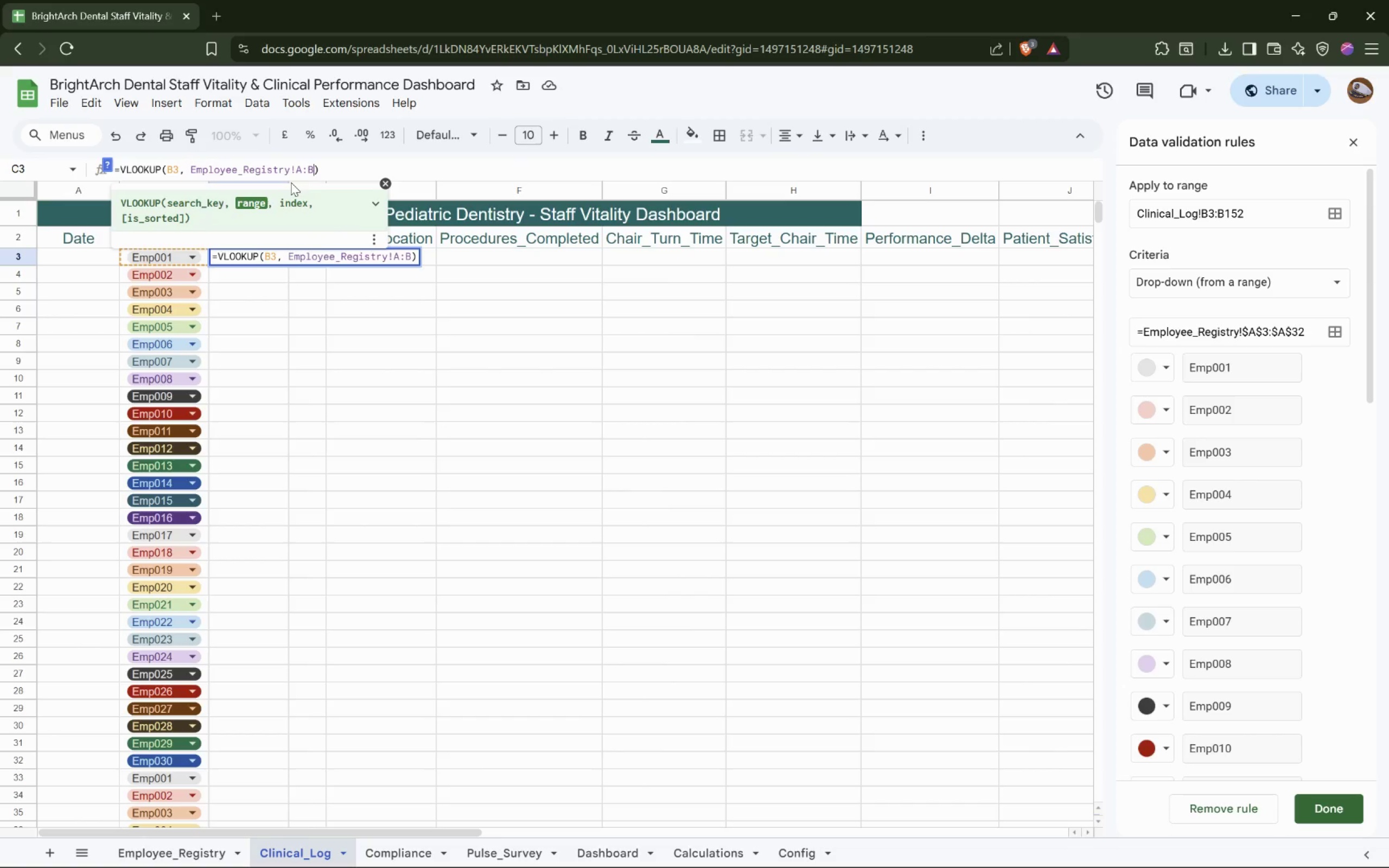 
type(, 2, FALSE)
 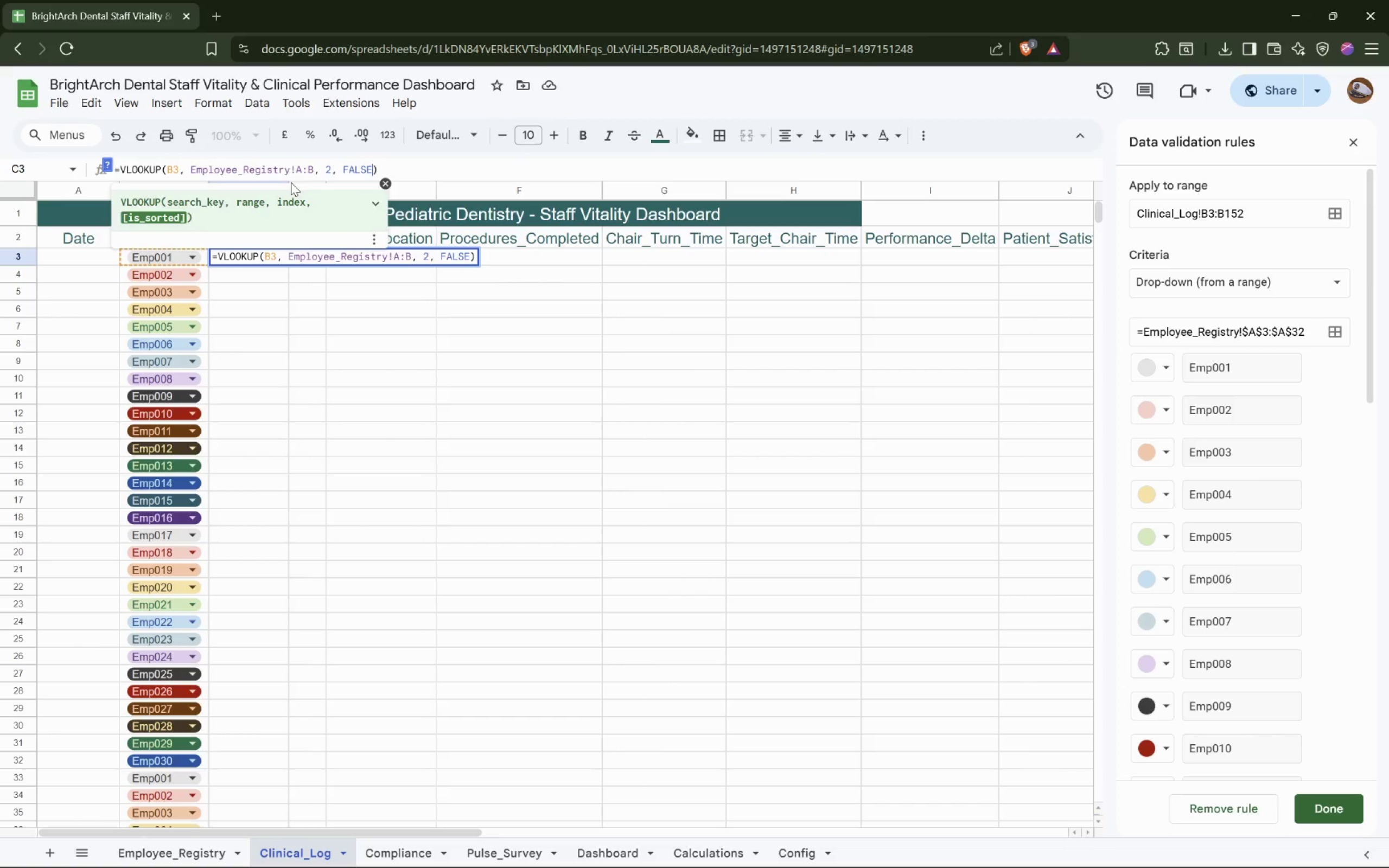 
key(Enter)
 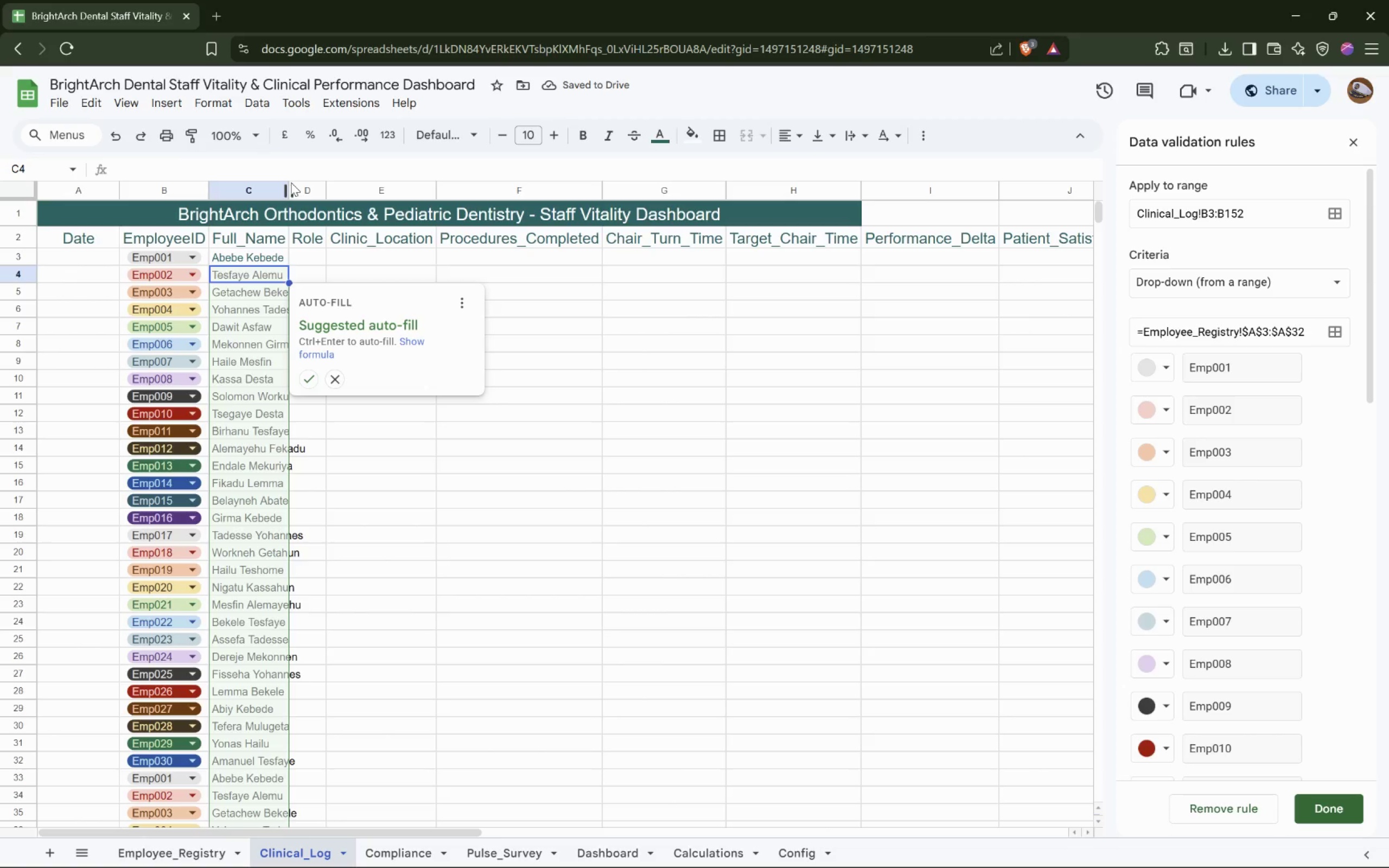 
wait(5.52)
 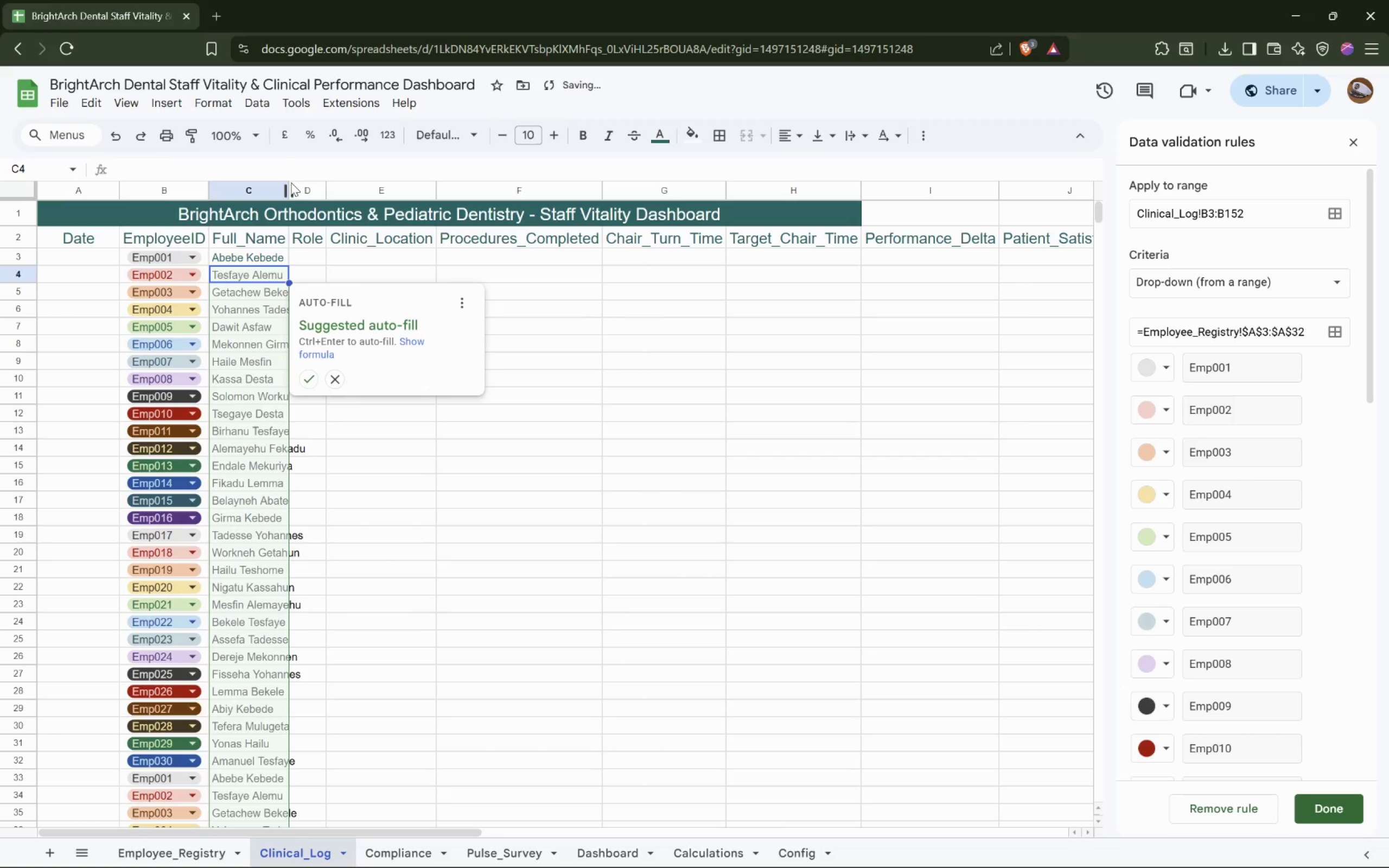 
scroll: coordinate [265, 455], scroll_direction: down, amount: 9.0
 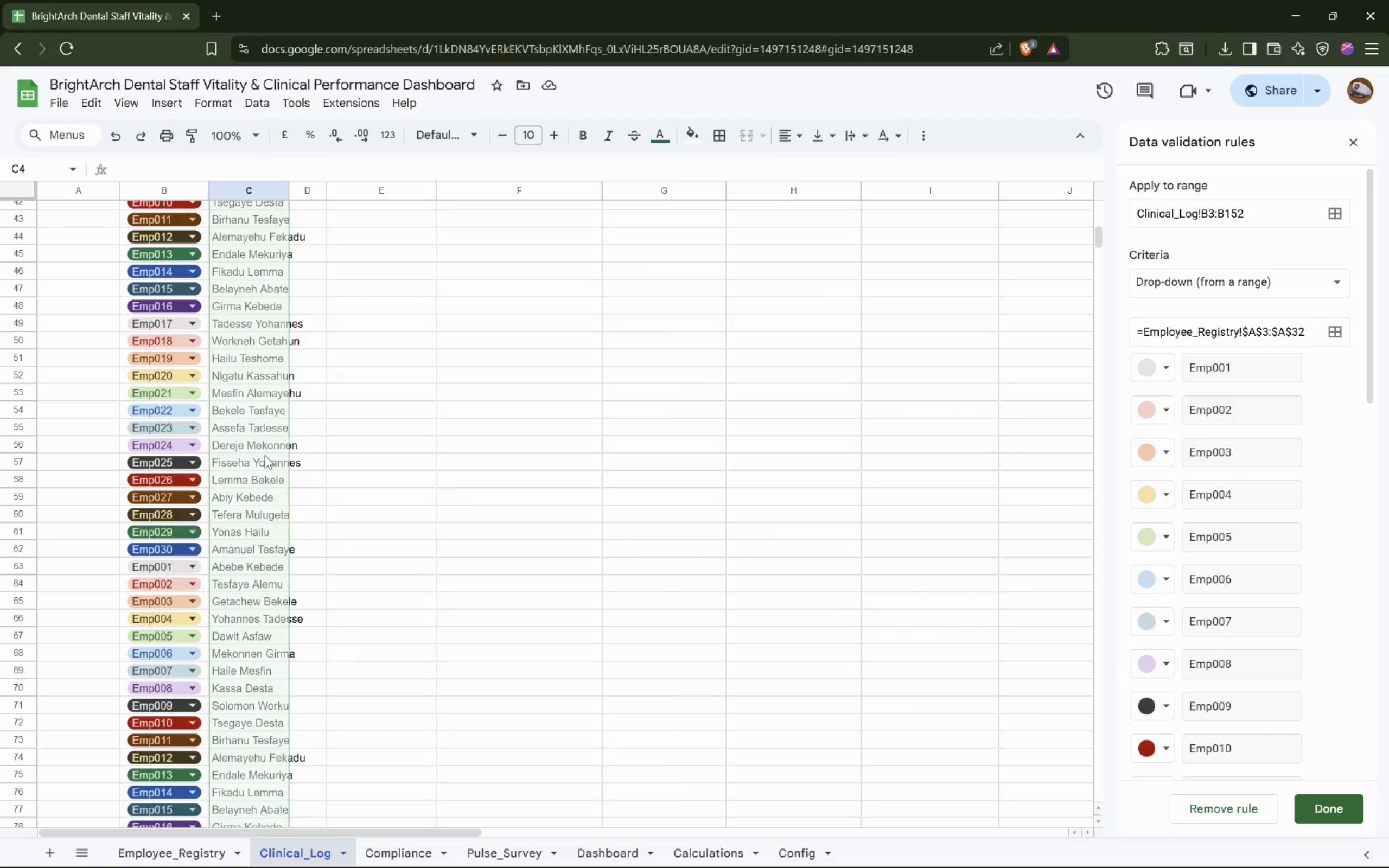 
scroll: coordinate [265, 455], scroll_direction: up, amount: 14.0
 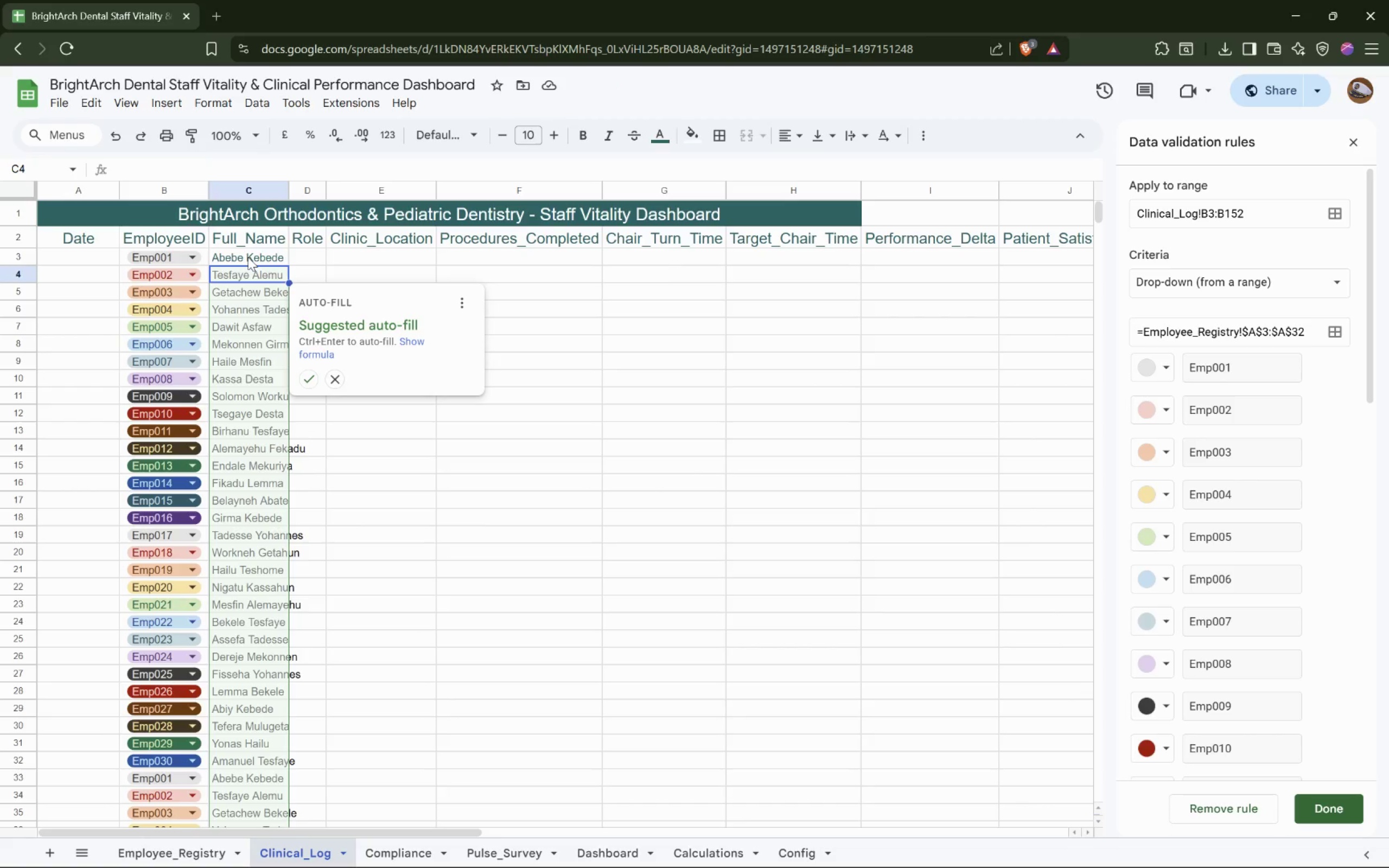 
left_click([249, 253])
 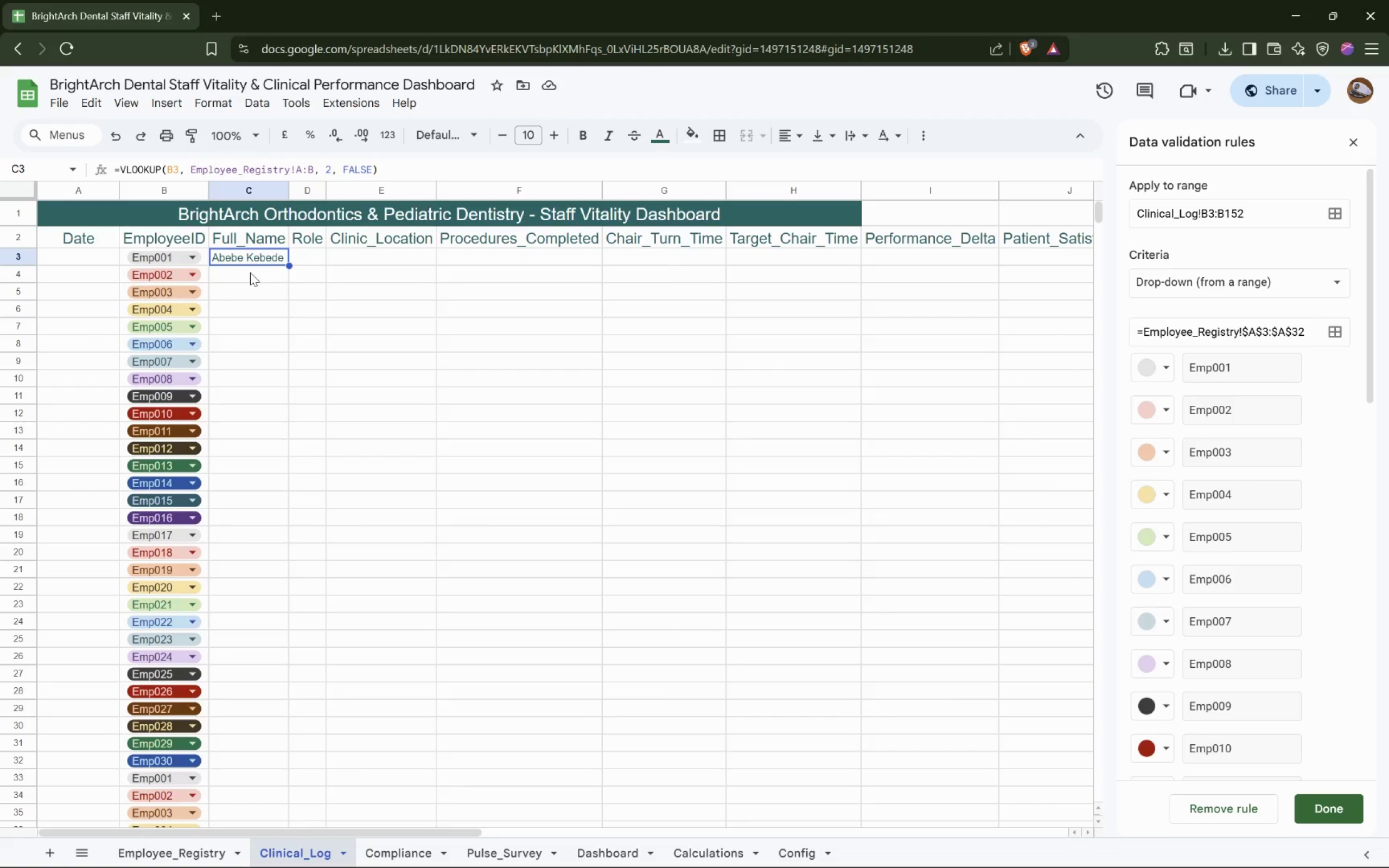 
left_click([250, 272])
 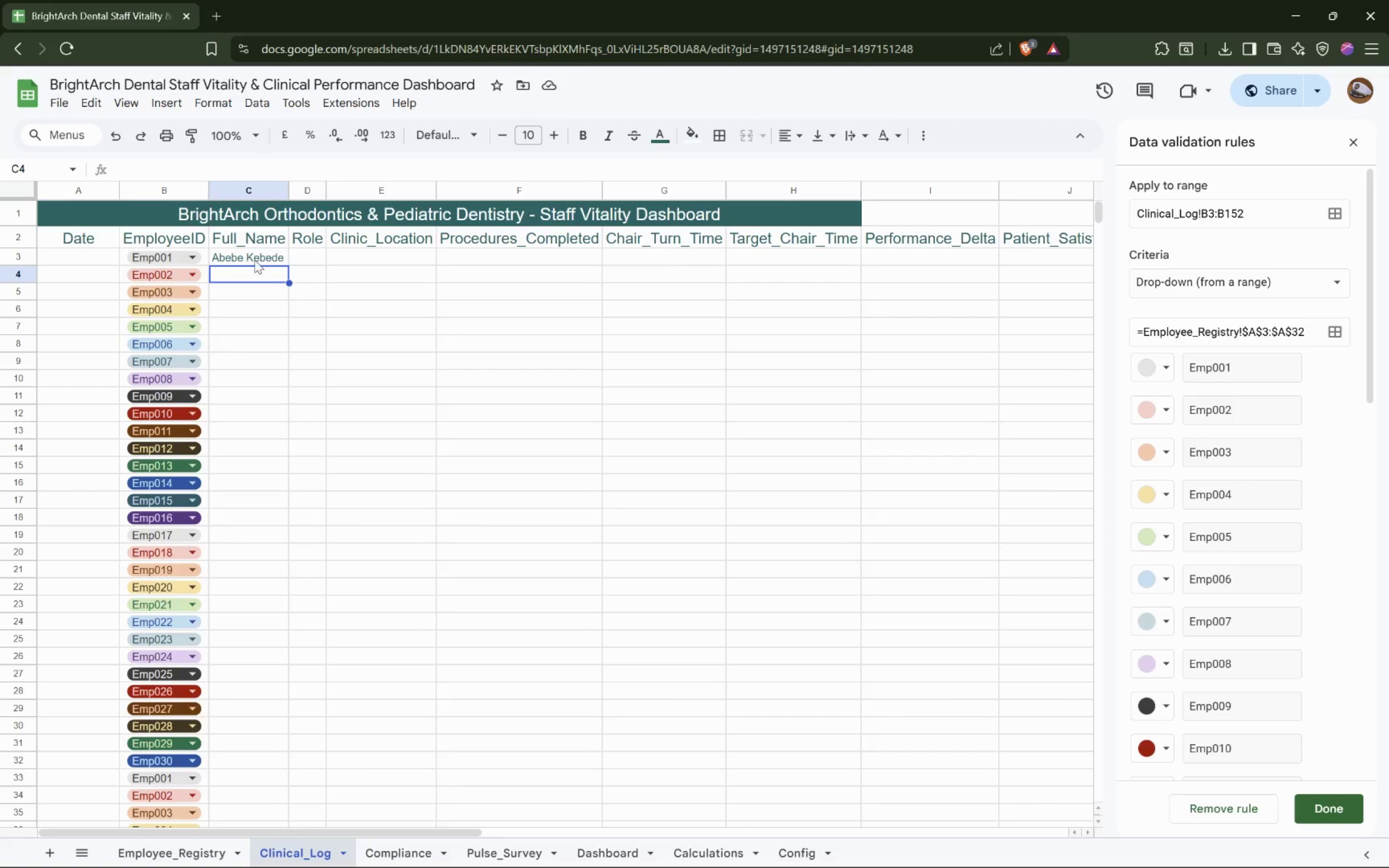 
left_click([255, 259])
 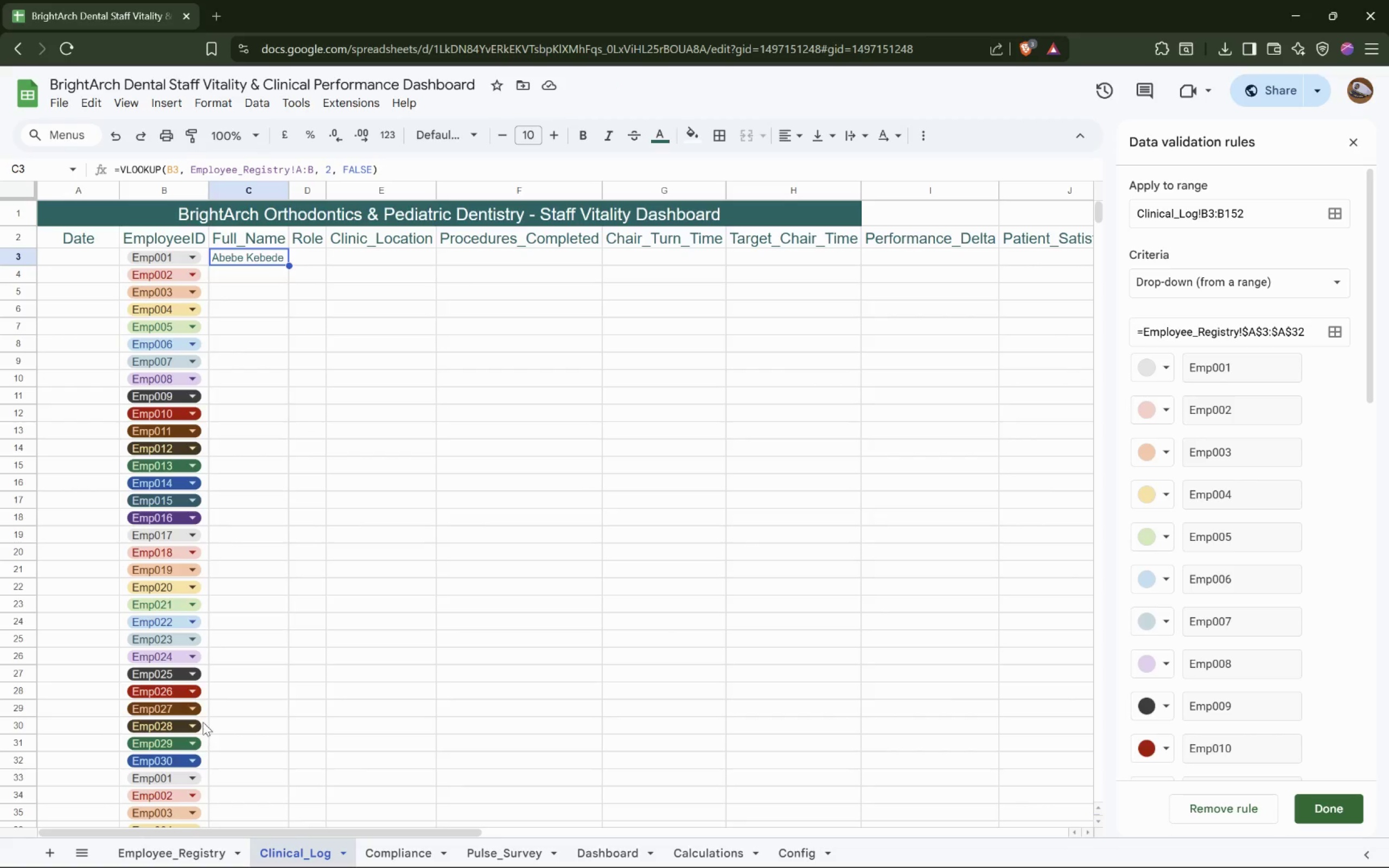 
left_click([168, 857])
 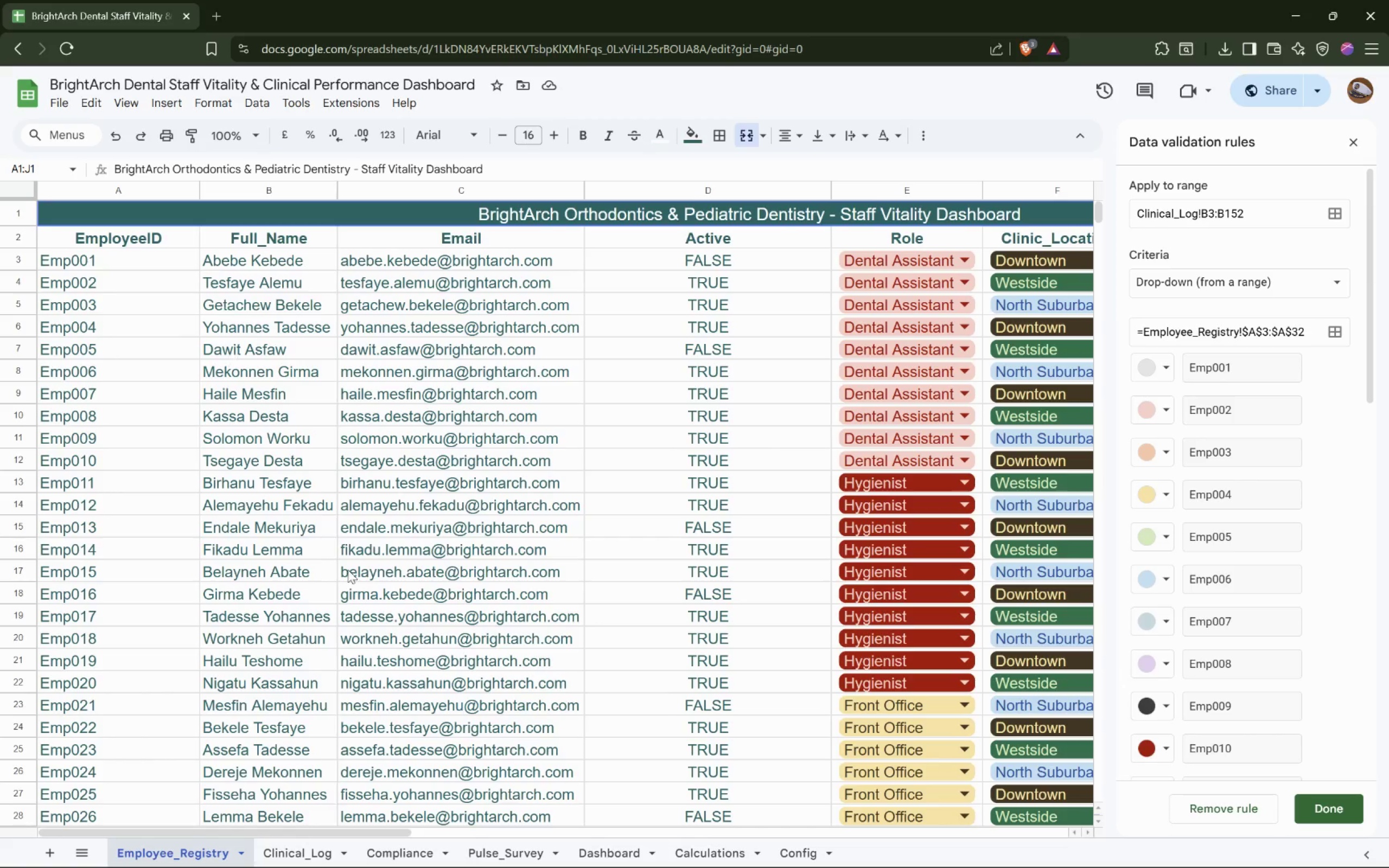 
left_click([306, 853])
 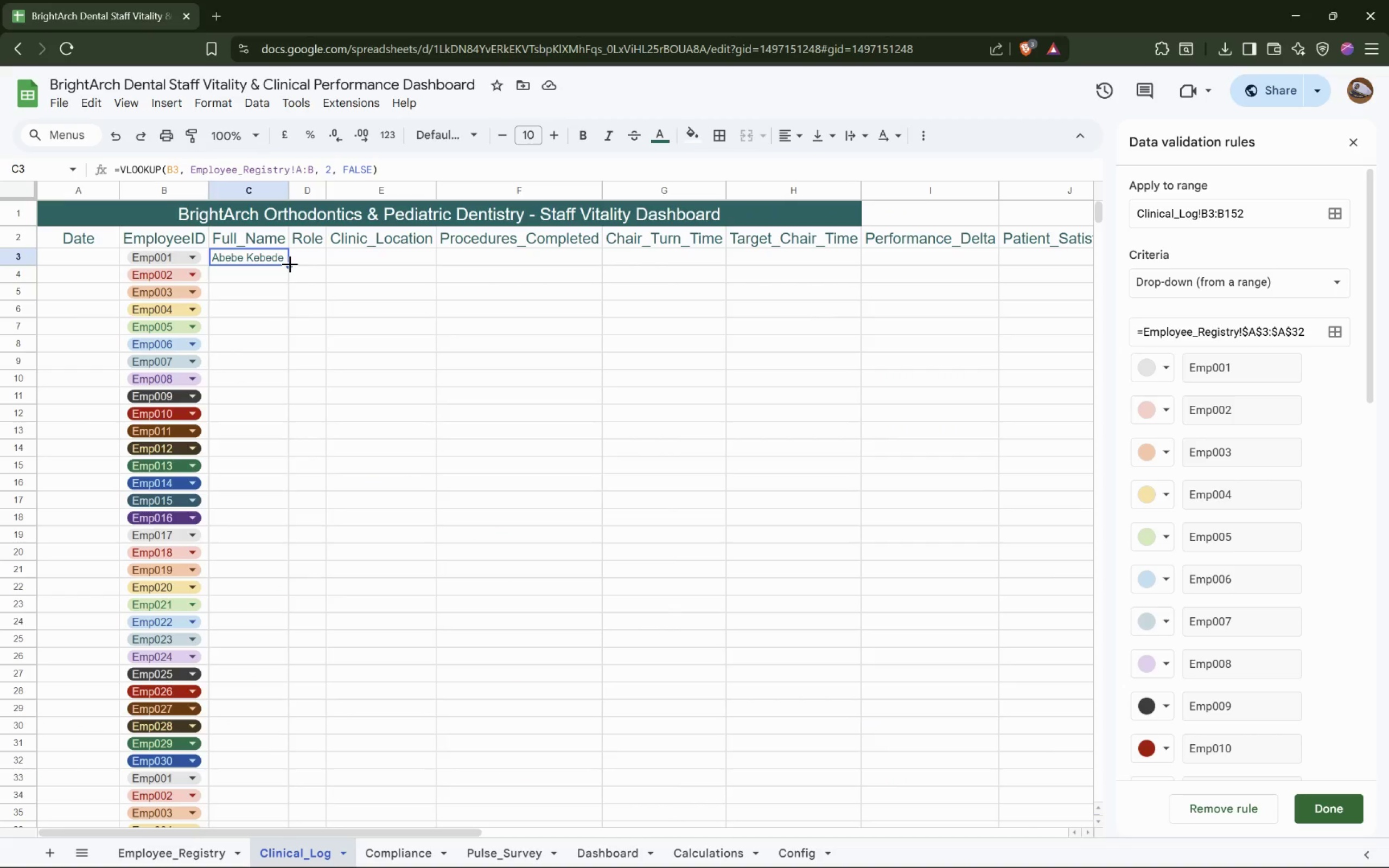 
left_click_drag(start_coordinate=[290, 264], to_coordinate=[281, 527])
 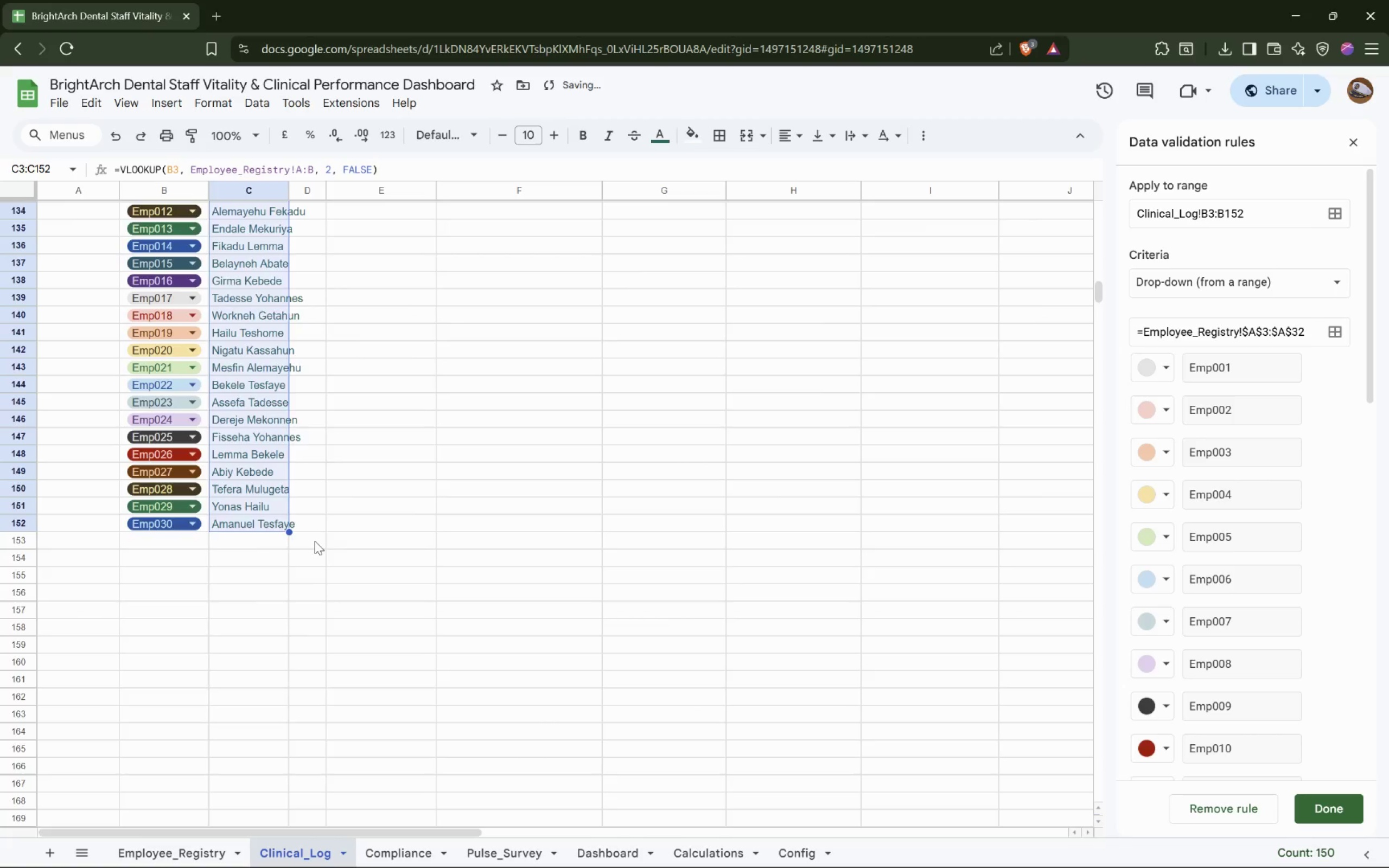 
scroll: coordinate [315, 540], scroll_direction: up, amount: 33.0
 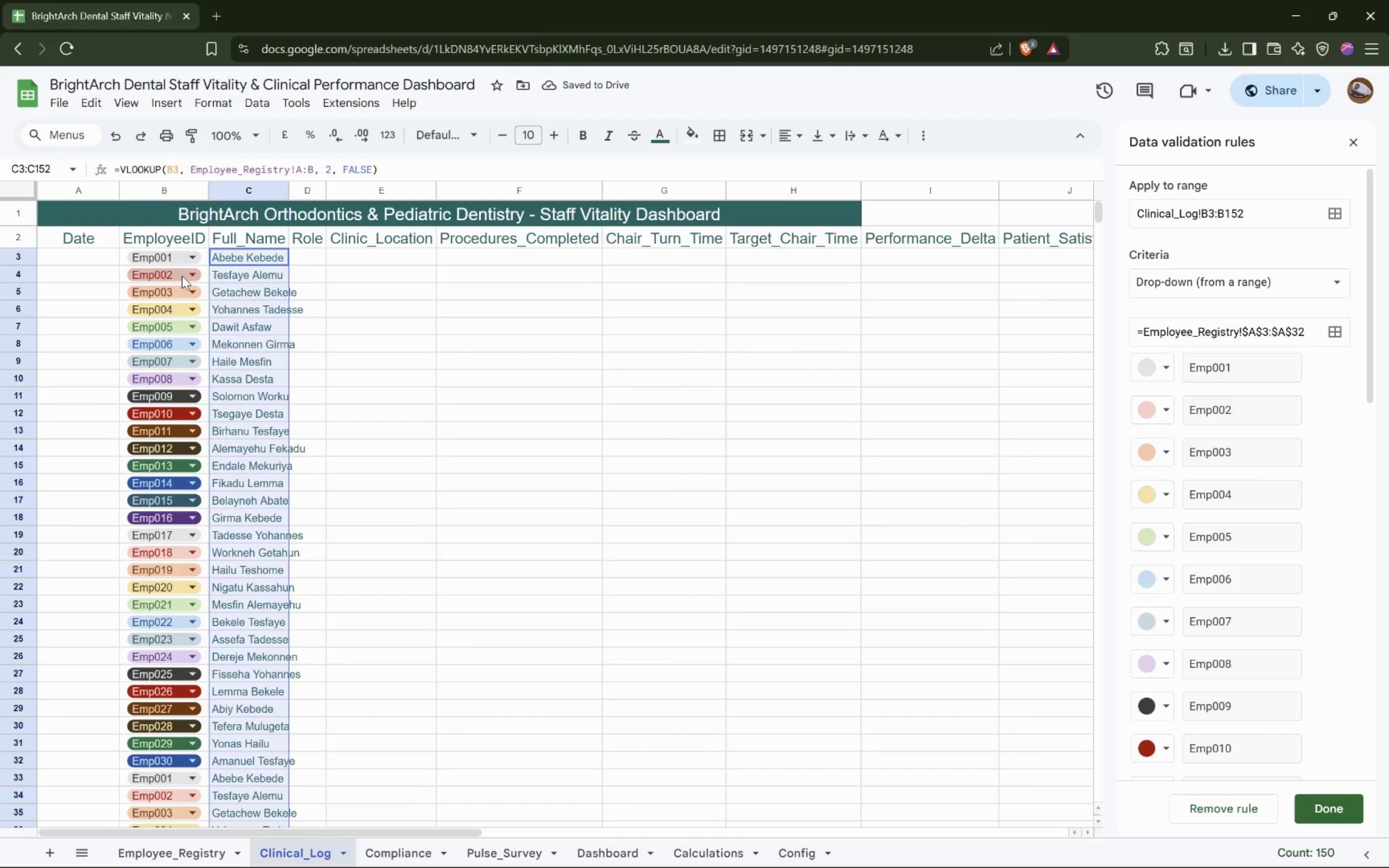 
left_click([225, 276])
 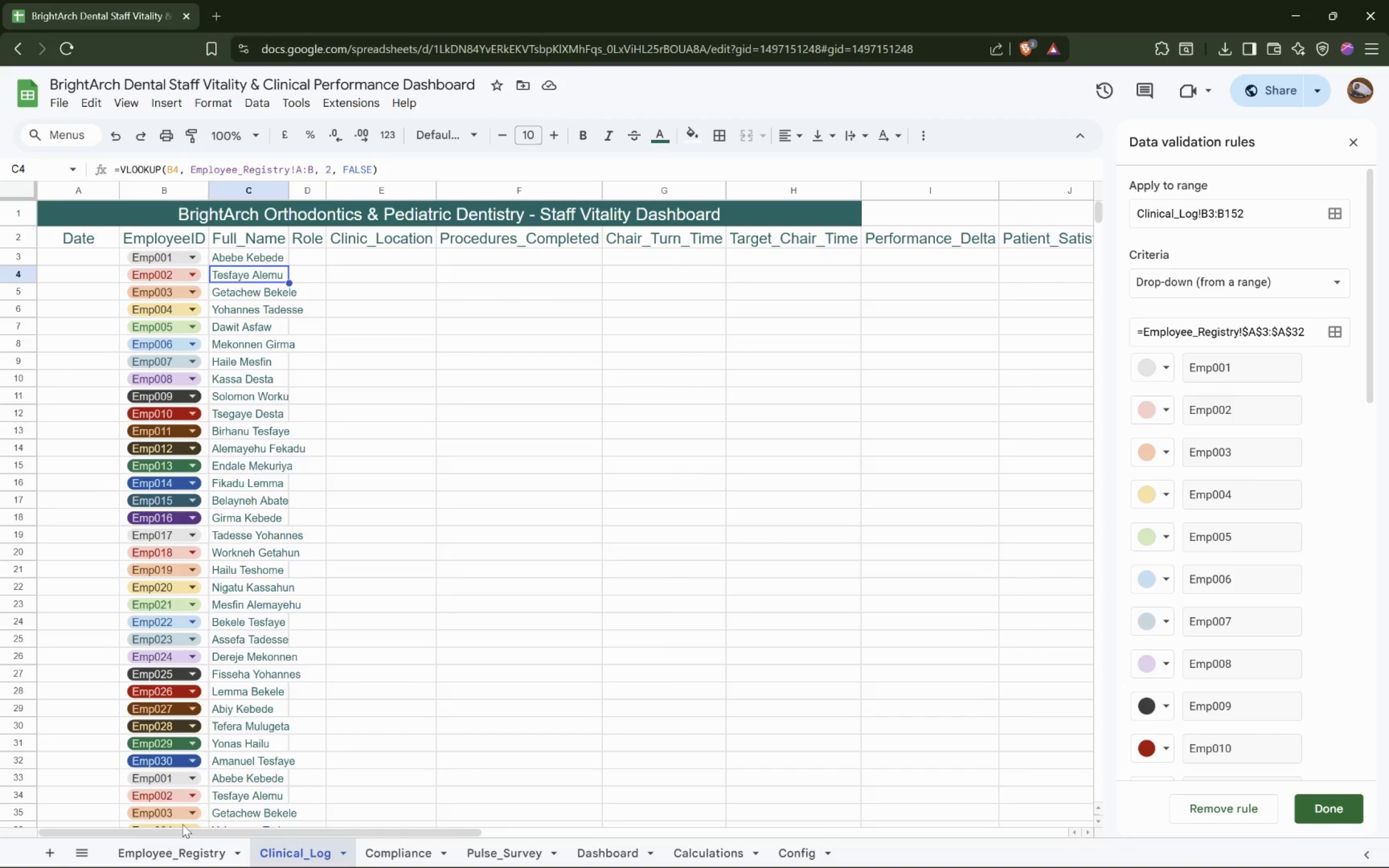 
left_click([185, 846])
 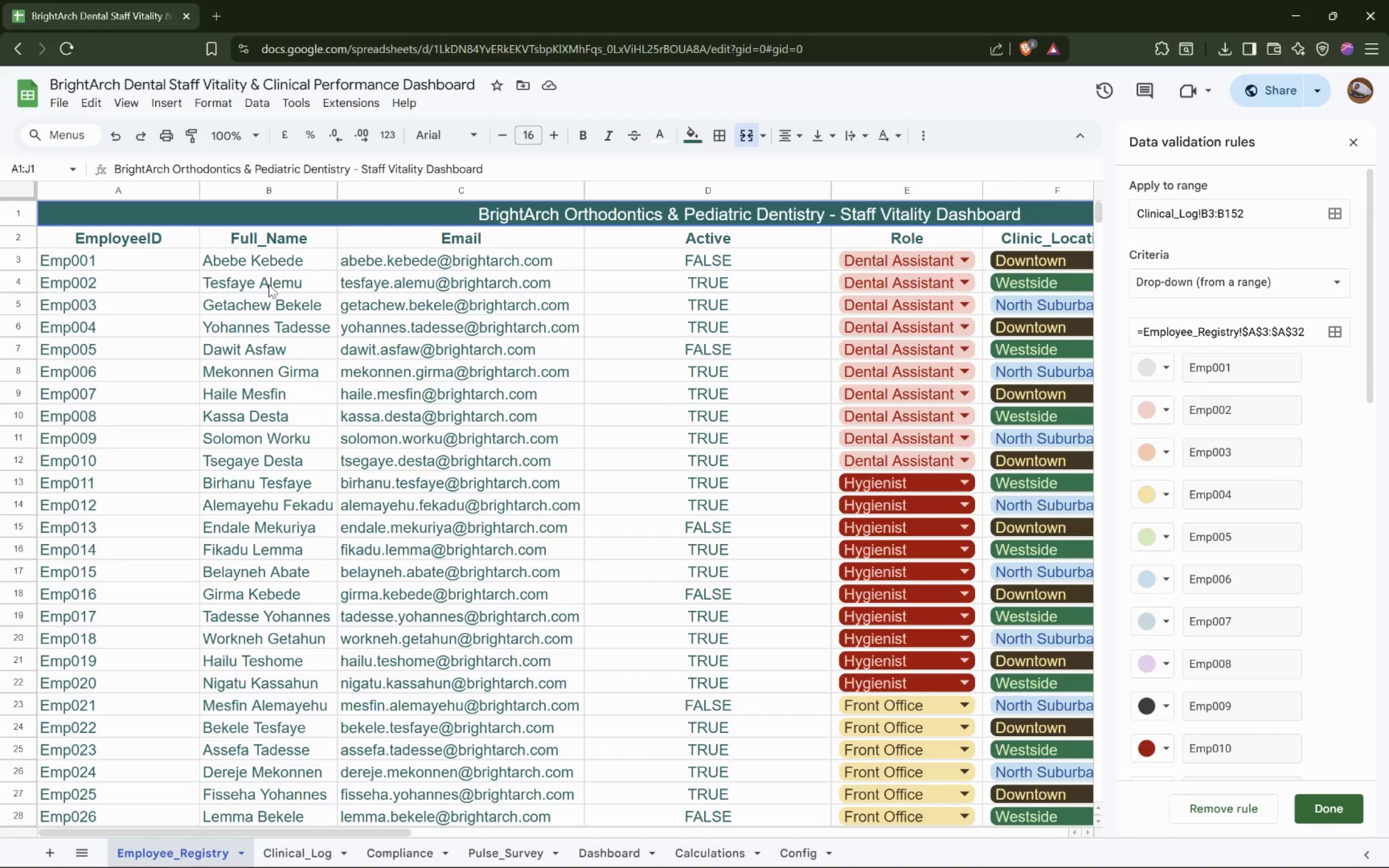 
left_click([269, 282])
 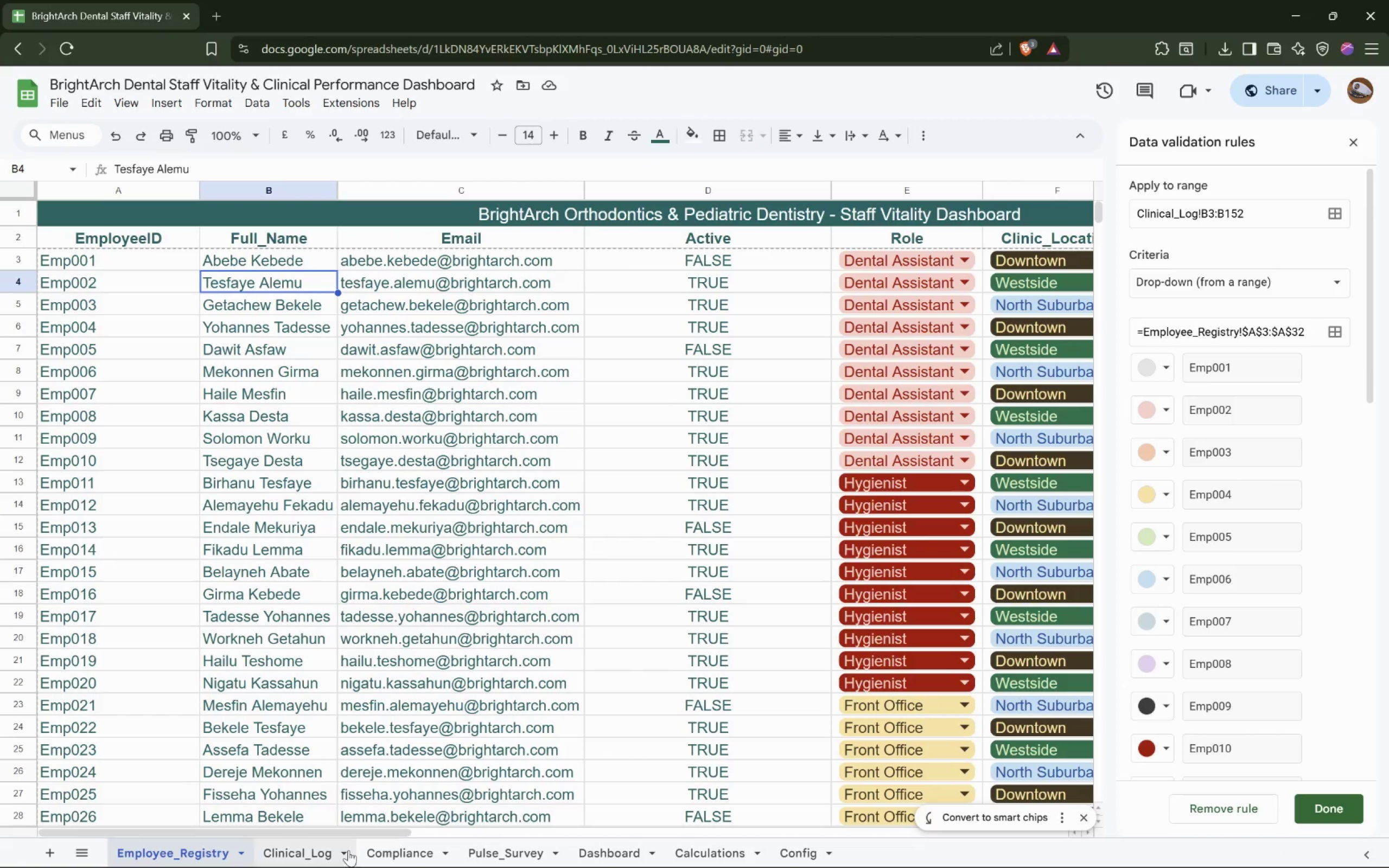 
left_click([311, 857])
 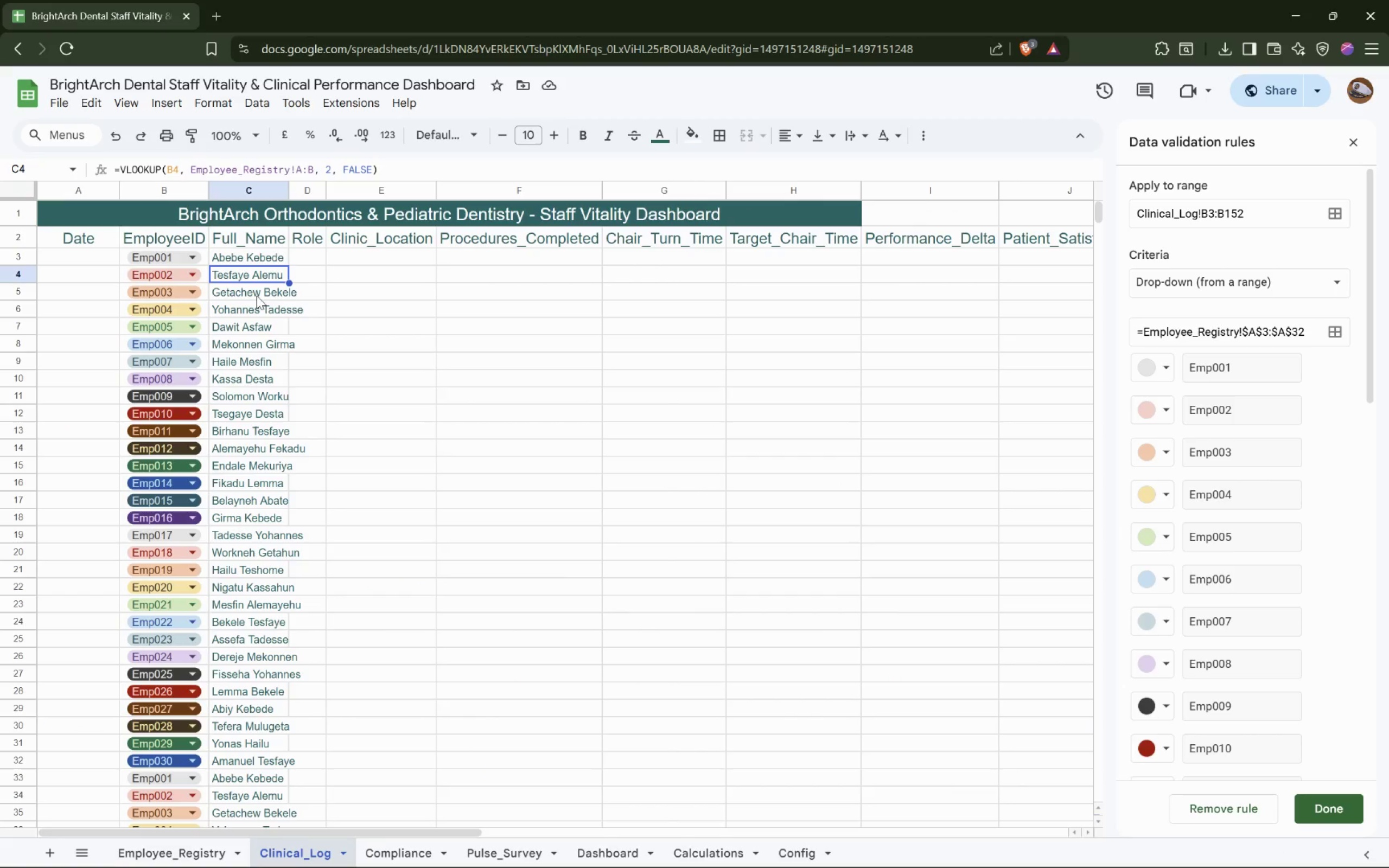 
left_click([257, 293])
 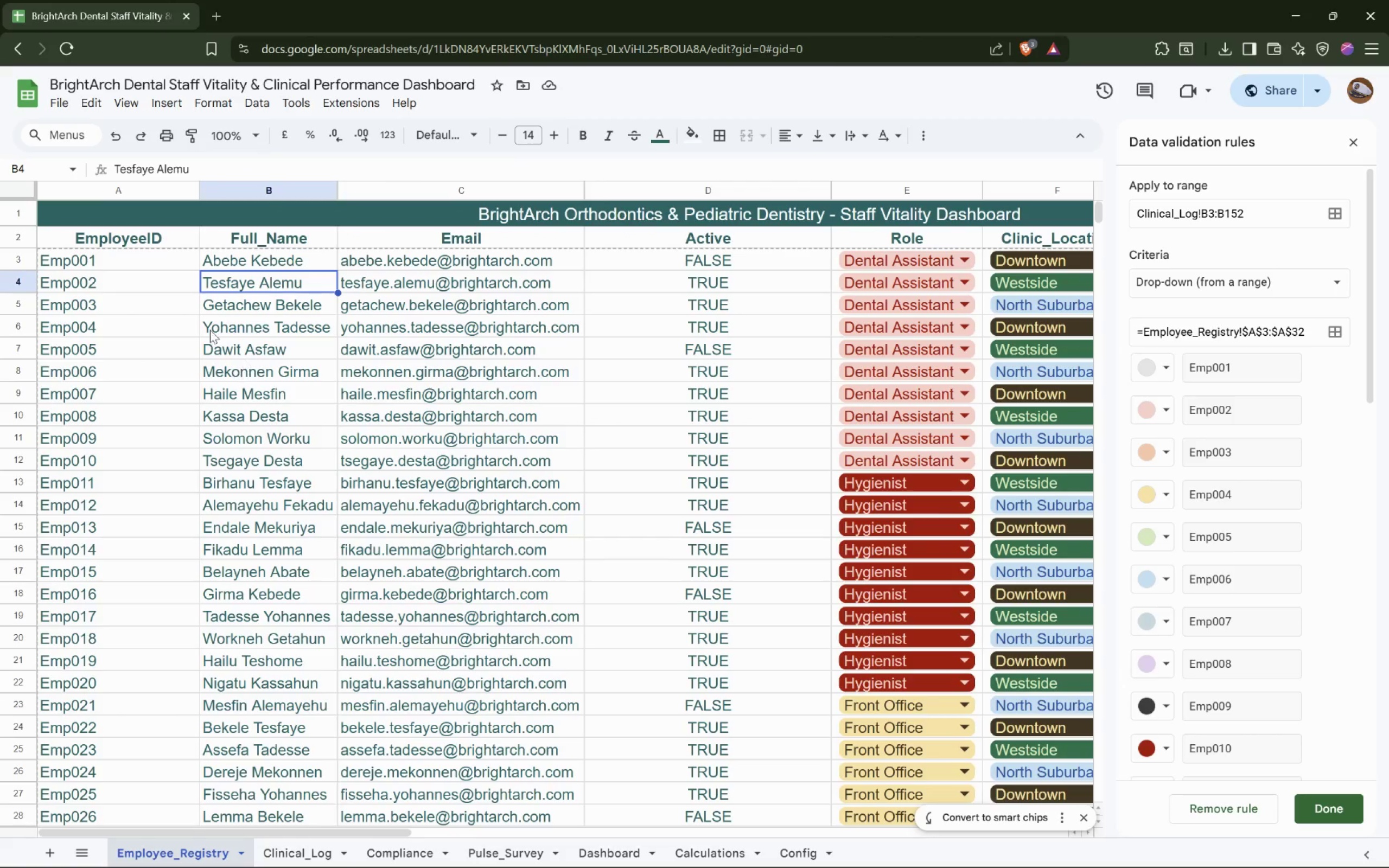 
left_click([277, 307])
 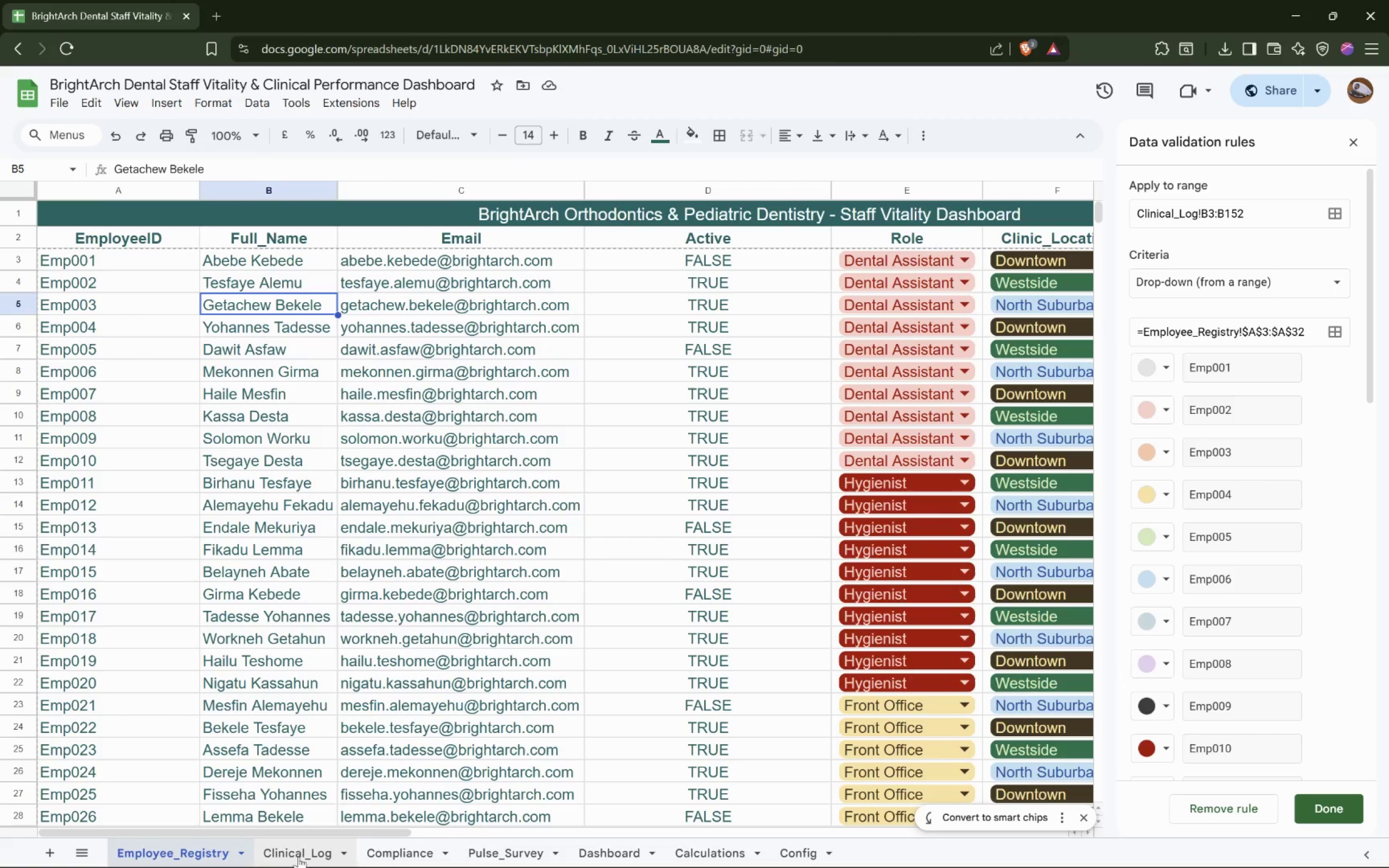 
left_click([301, 859])
 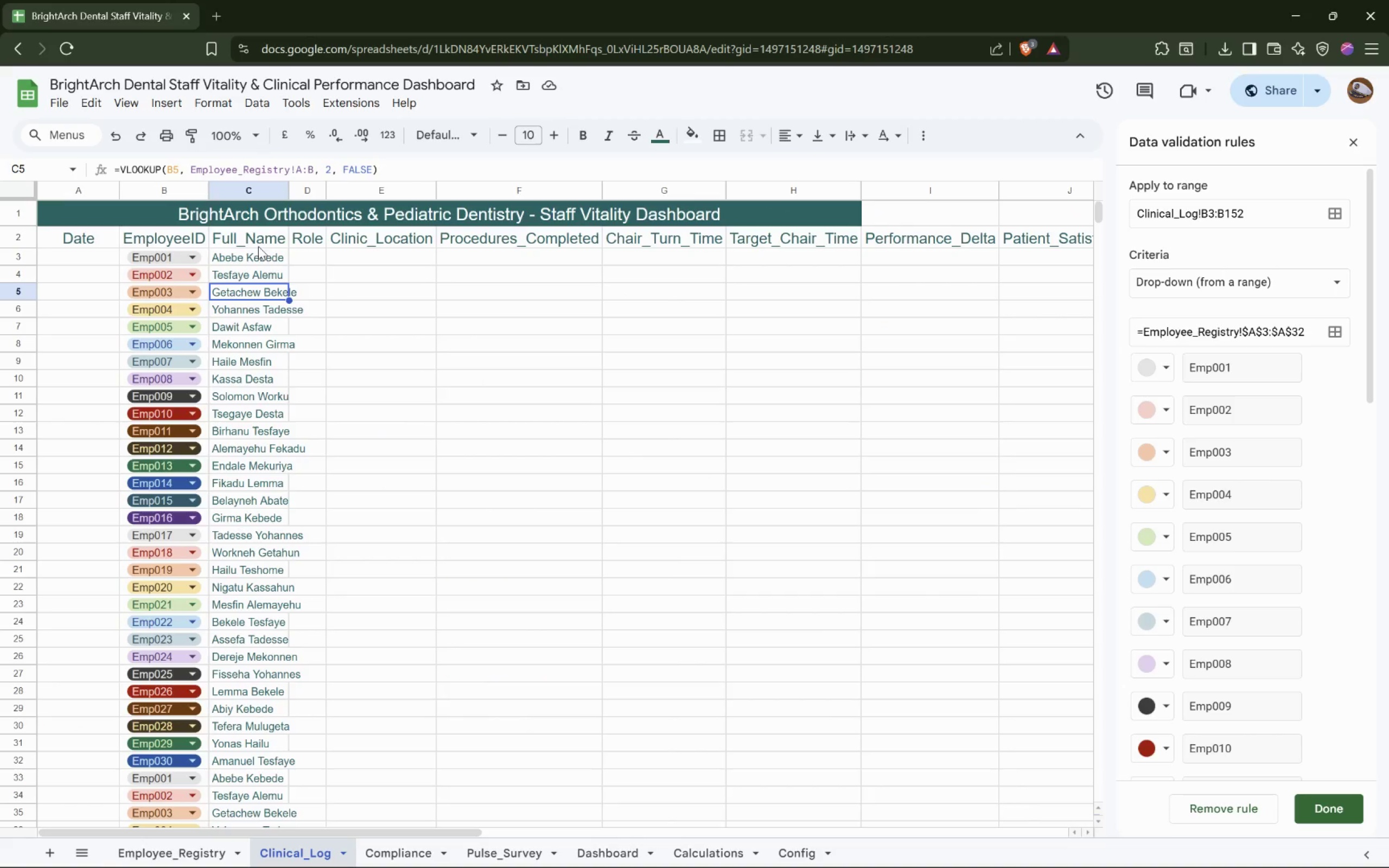 
left_click([254, 190])
 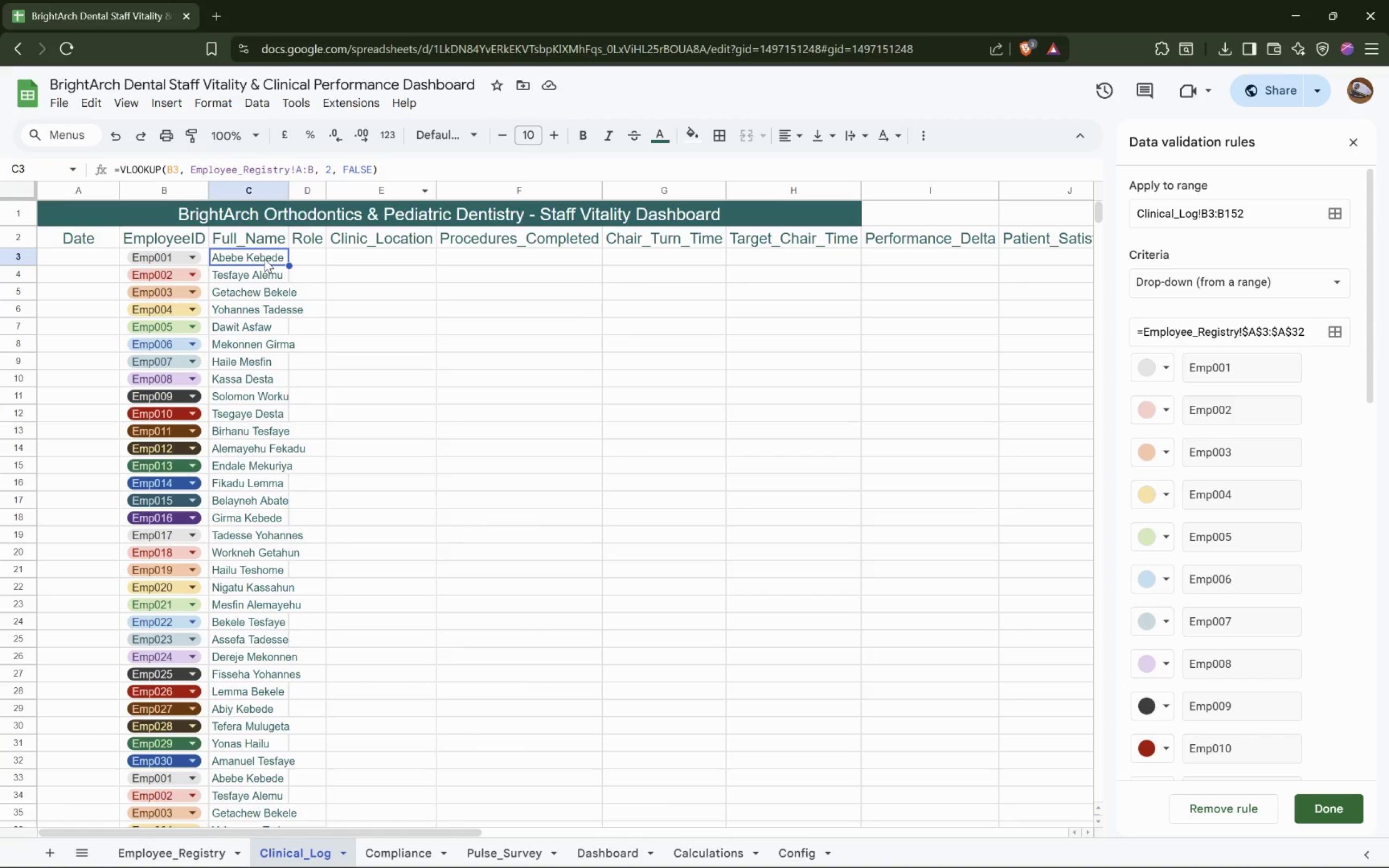 
scroll: coordinate [342, 393], scroll_direction: down, amount: 35.0
 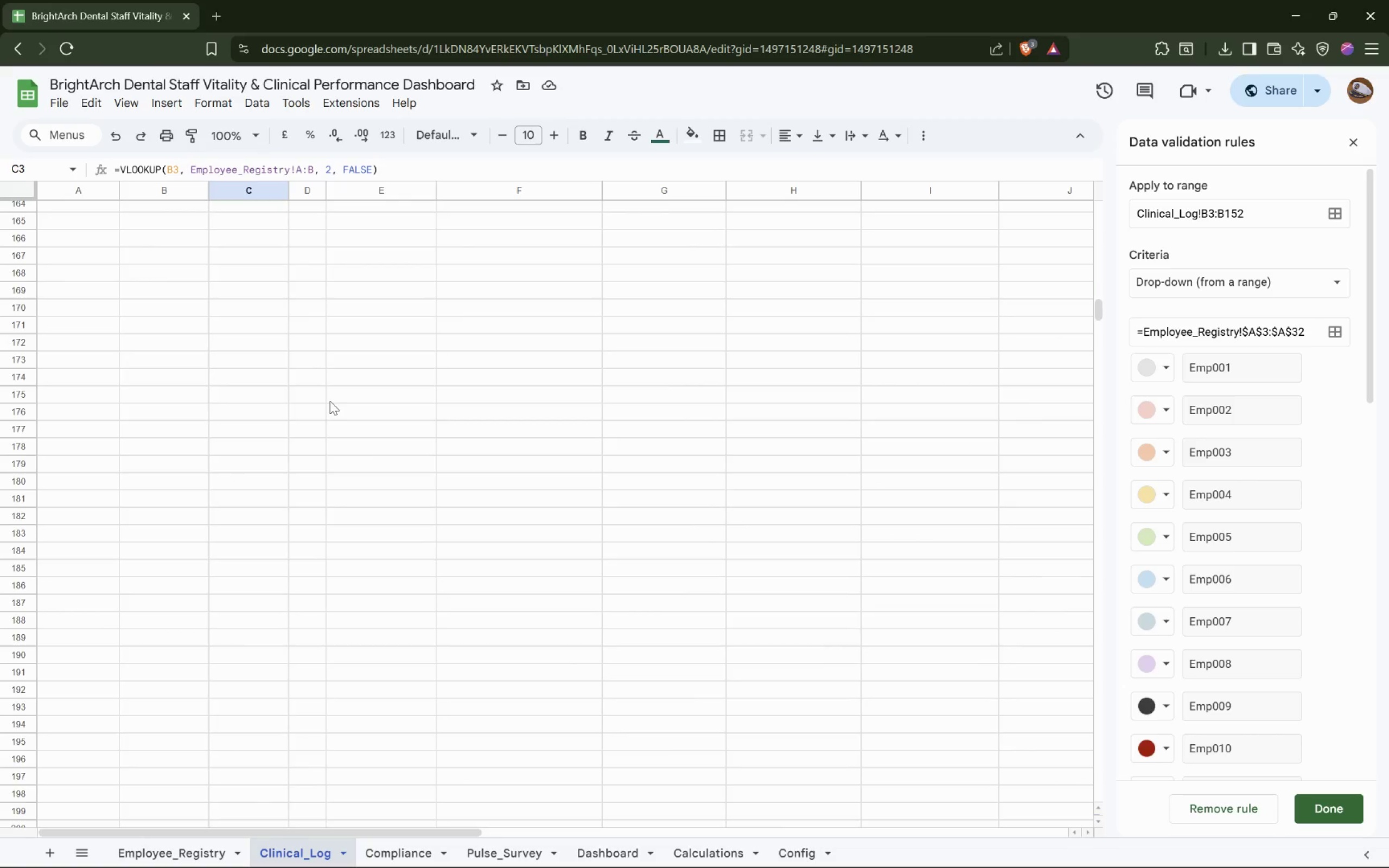 
hold_key(key=ShiftLeft, duration=0.79)
 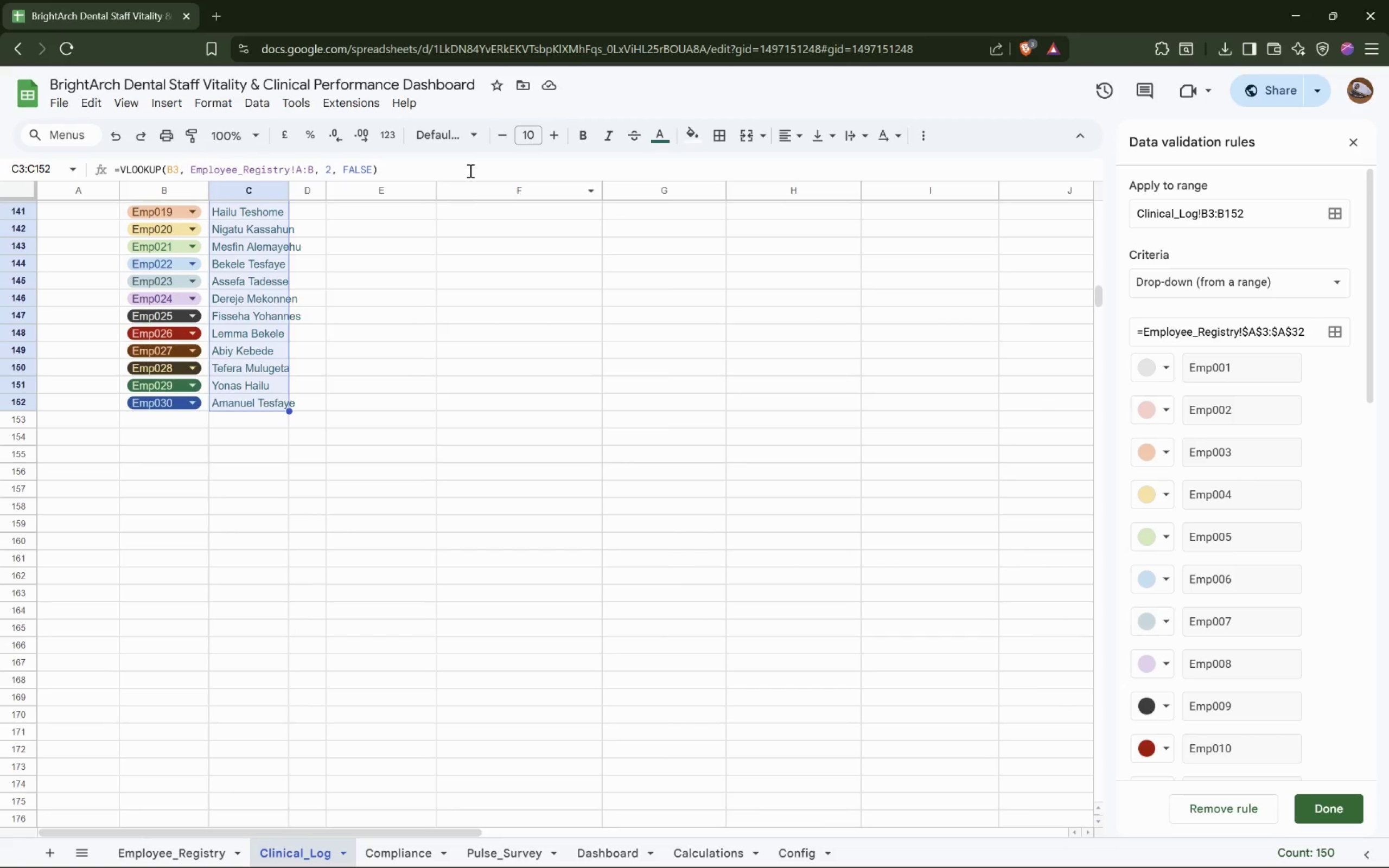 
scroll: coordinate [330, 401], scroll_direction: up, amount: 5.0
 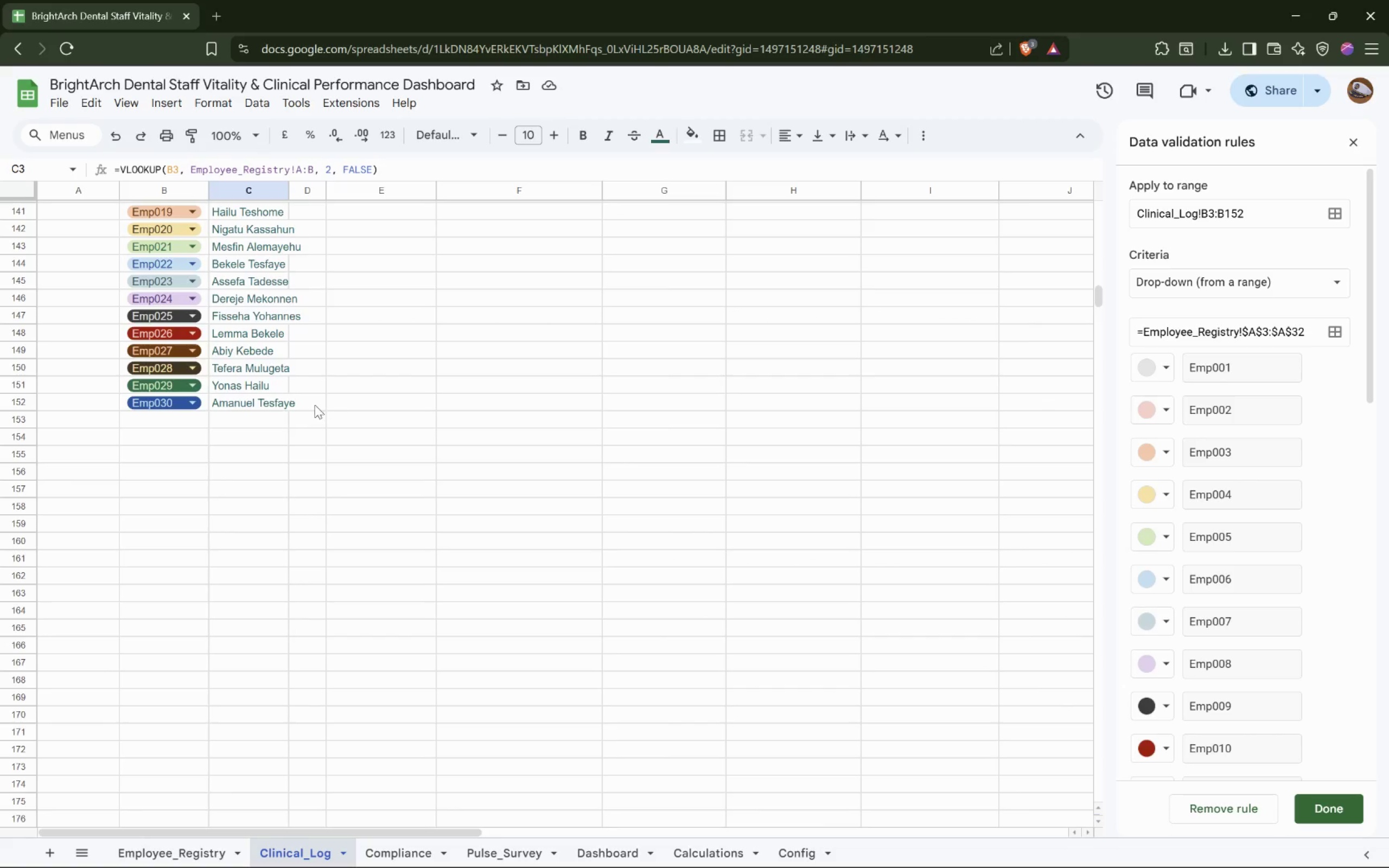 
left_click([253, 401])
 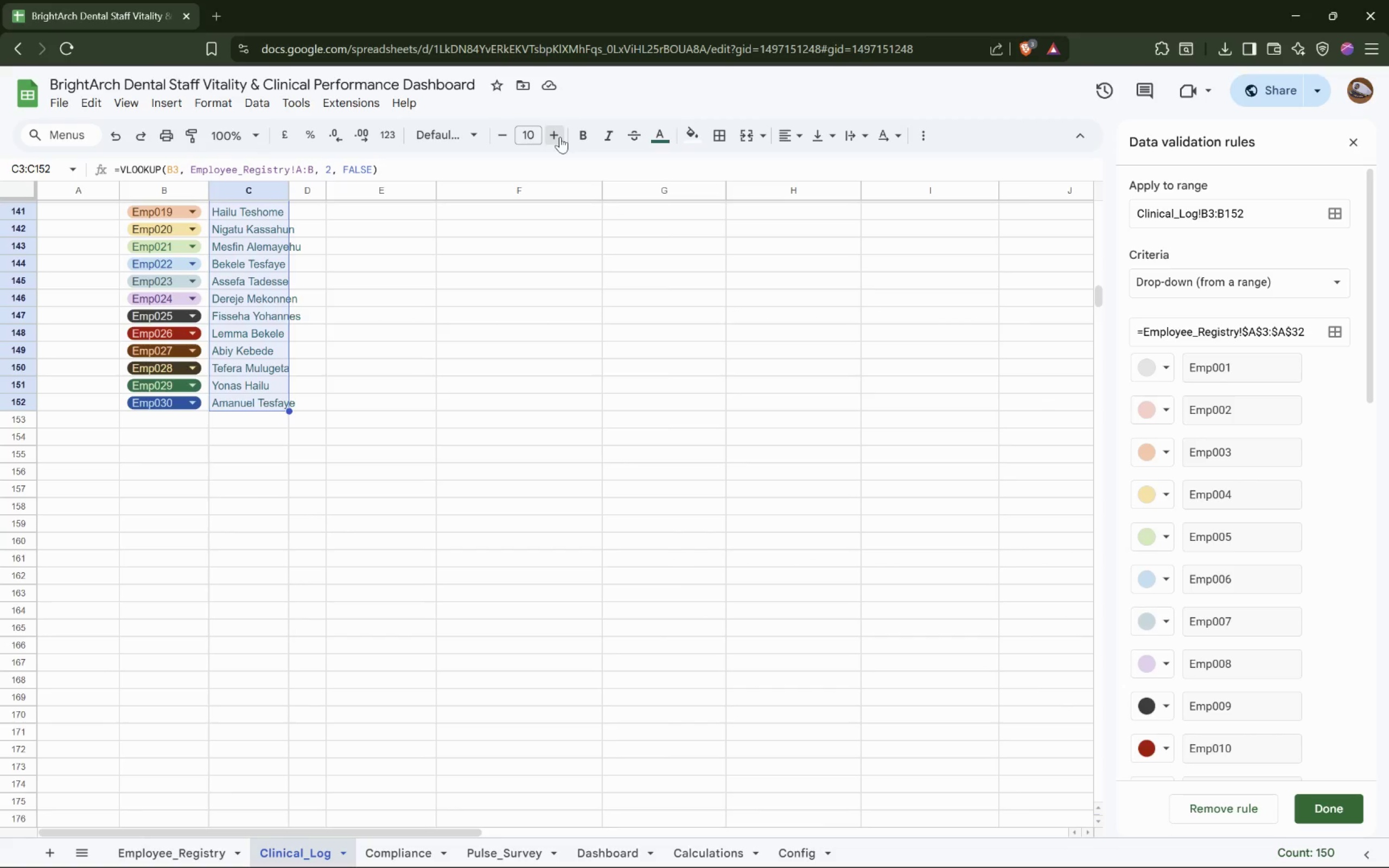 
double_click([560, 137])
 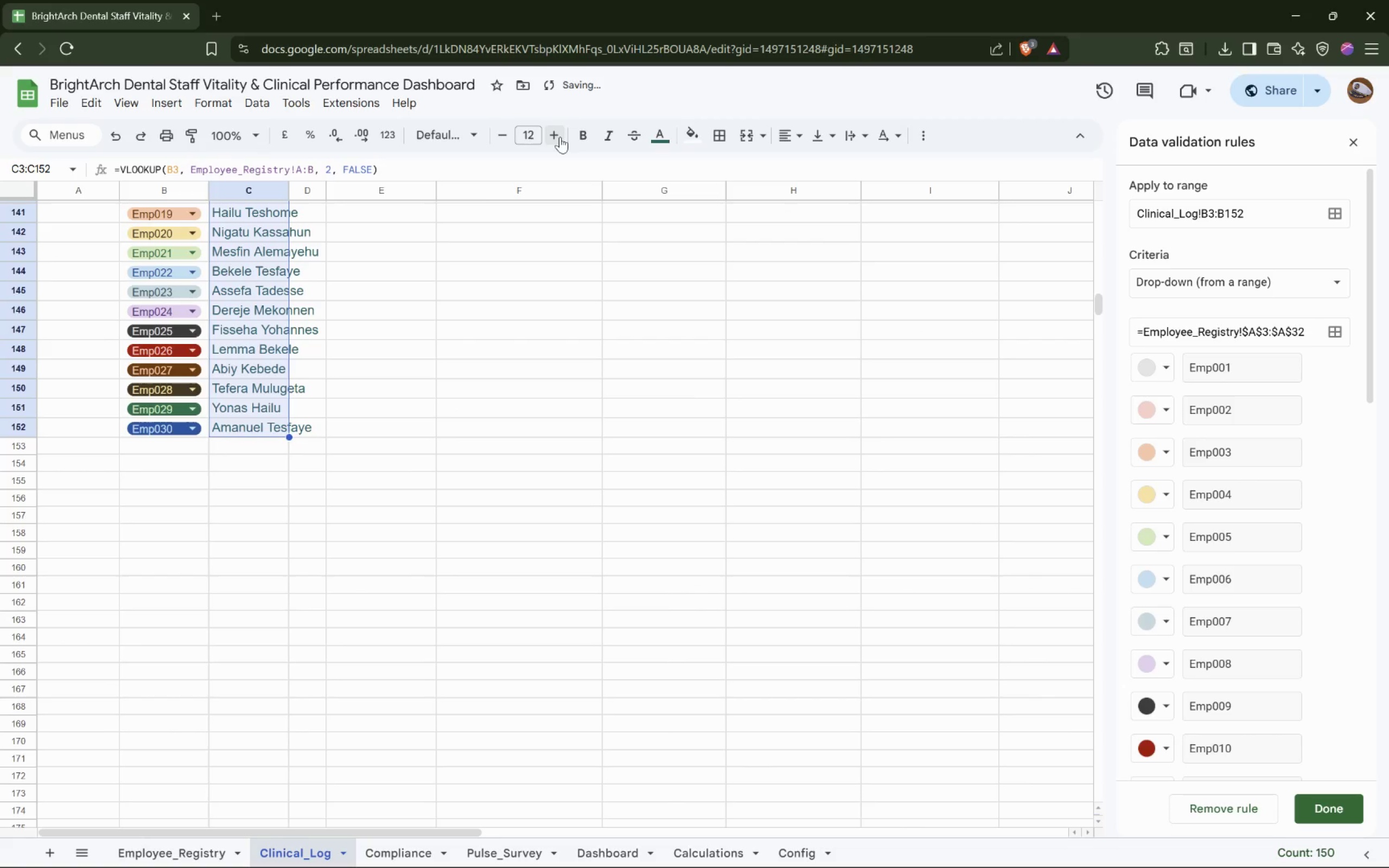 
left_click([560, 137])
 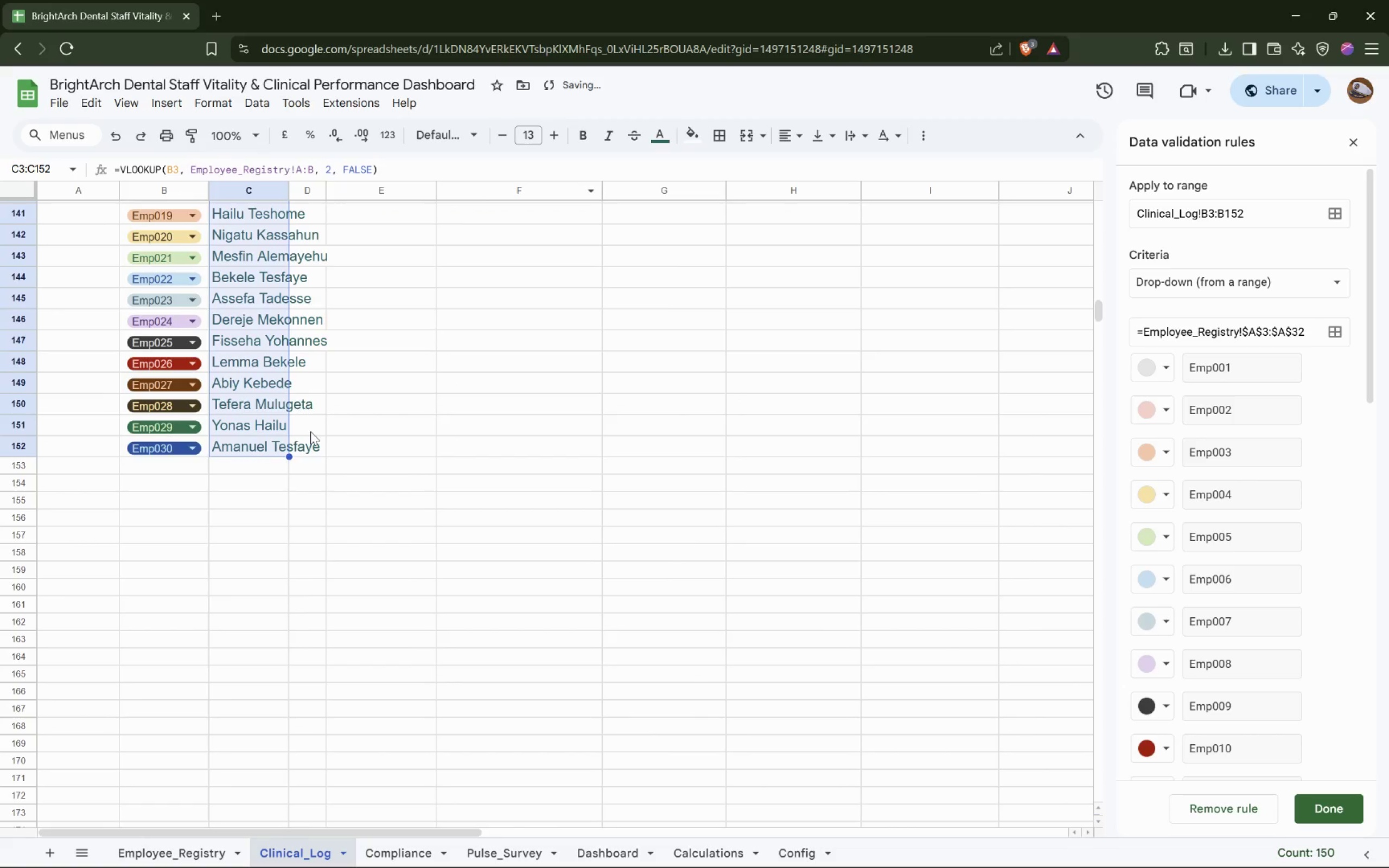 
scroll: coordinate [313, 430], scroll_direction: up, amount: 42.0
 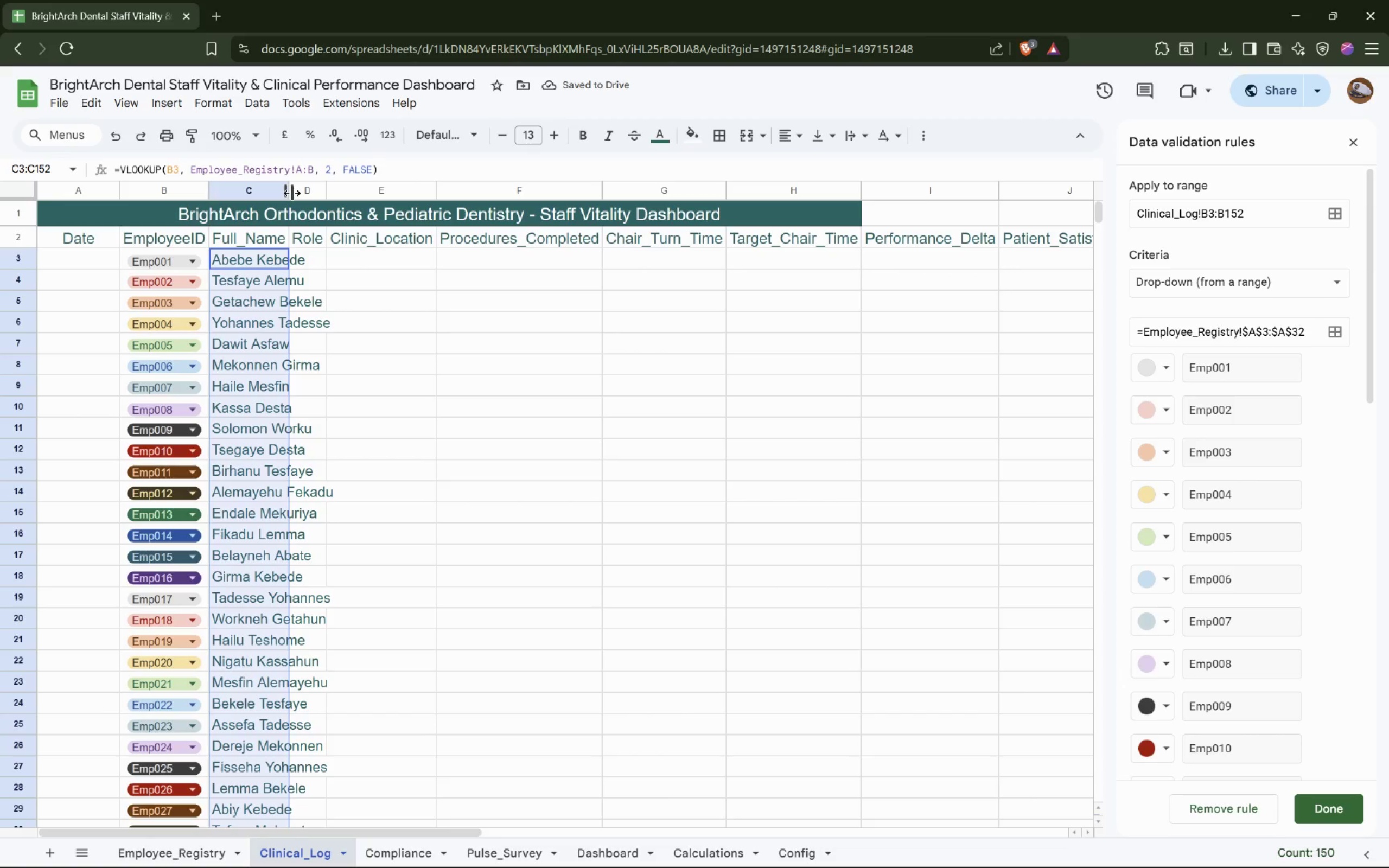 
double_click([292, 193])
 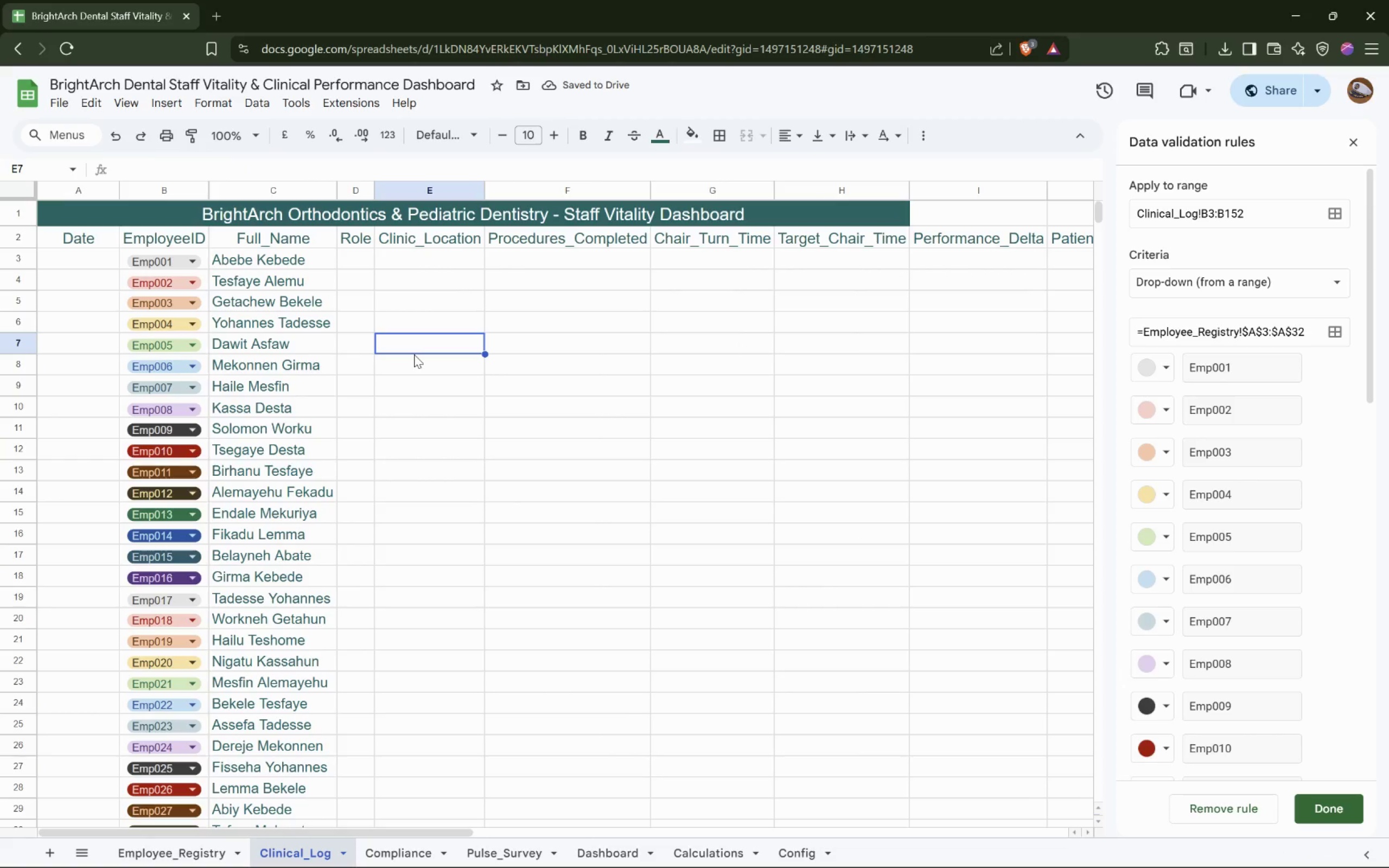 
wait(5.23)
 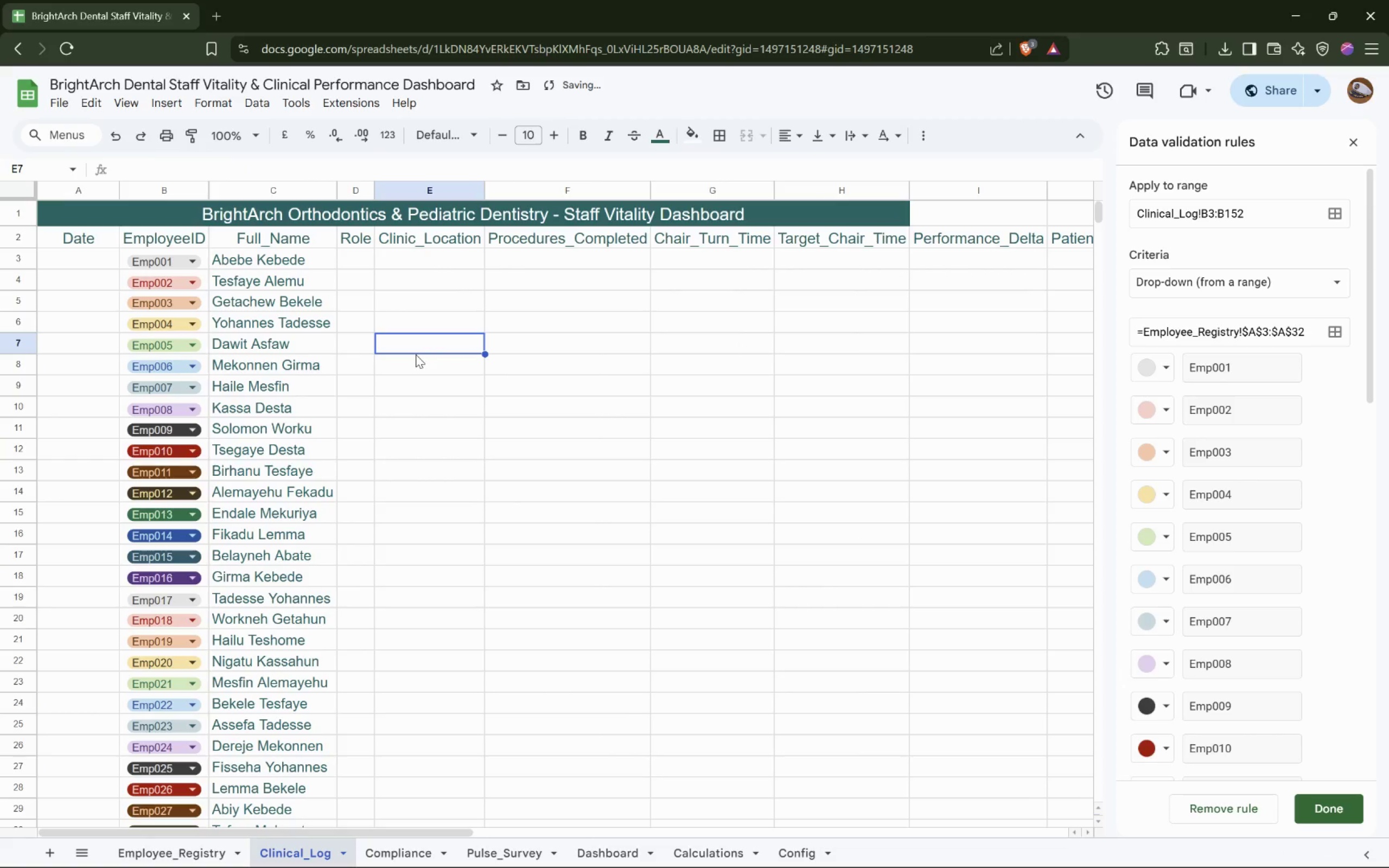 
left_click_drag(start_coordinate=[374, 189], to_coordinate=[443, 189])
 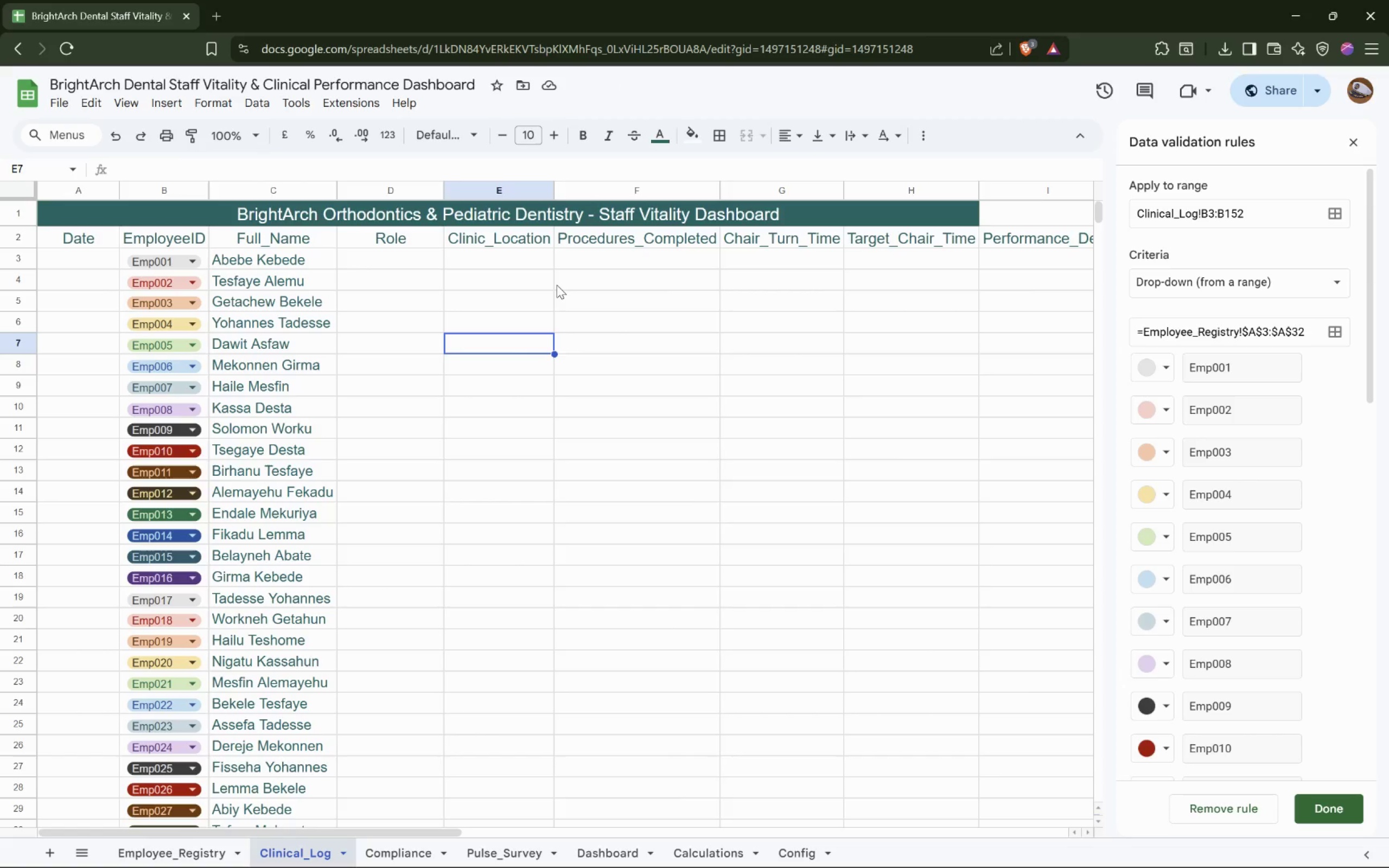 
wait(18.4)
 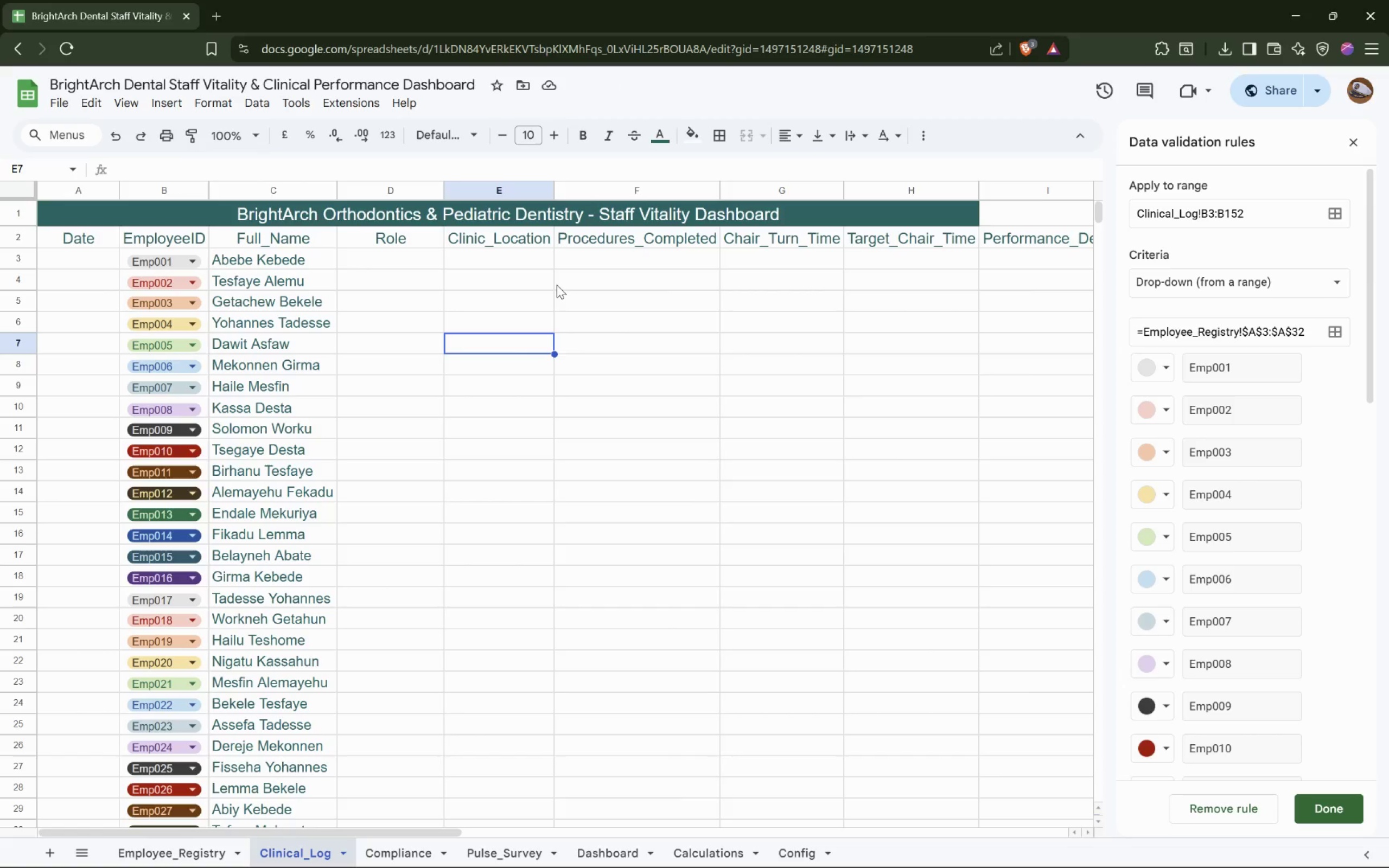 
left_click([344, 338])
 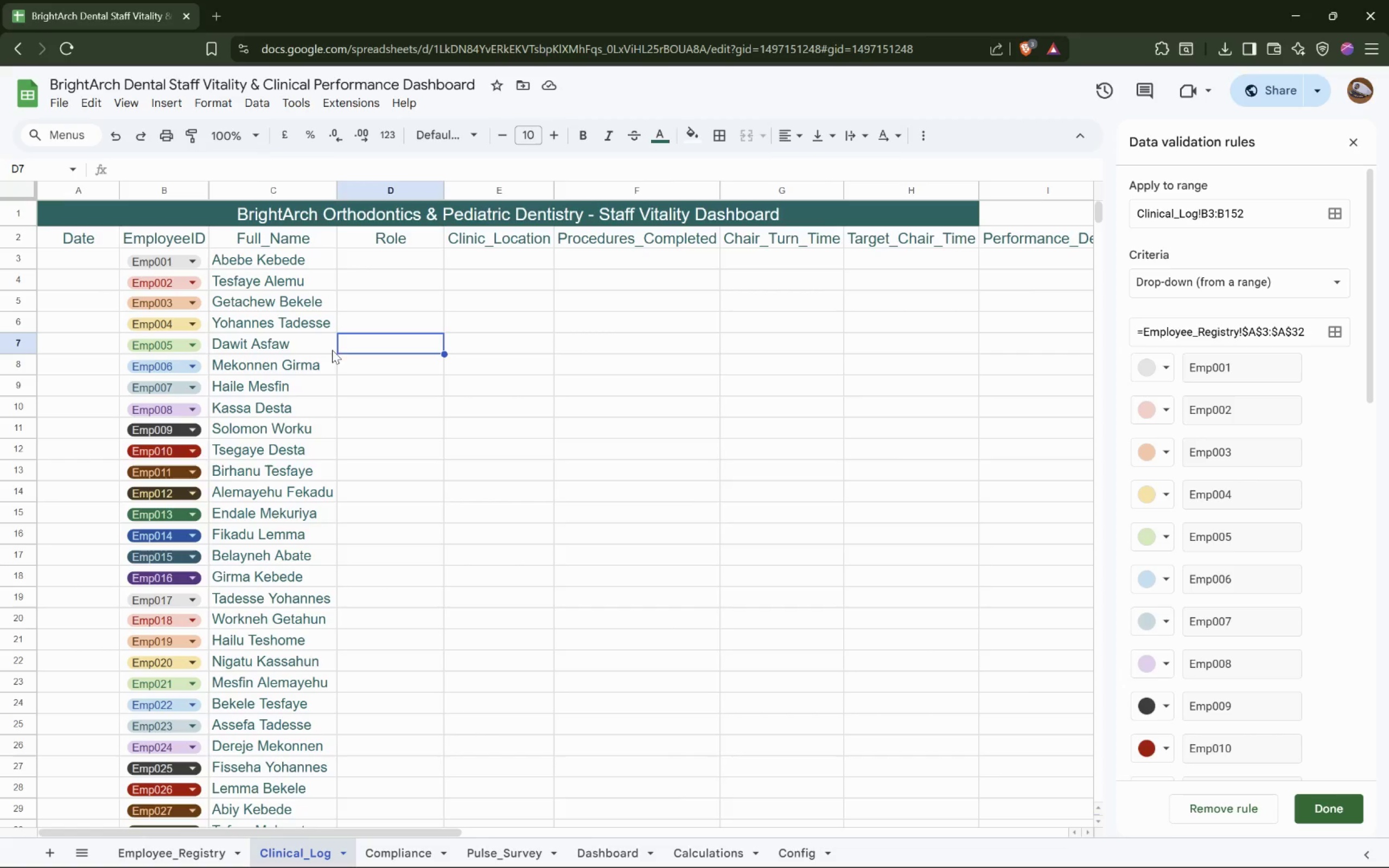 
hold_key(key=ShiftLeft, duration=1.54)
 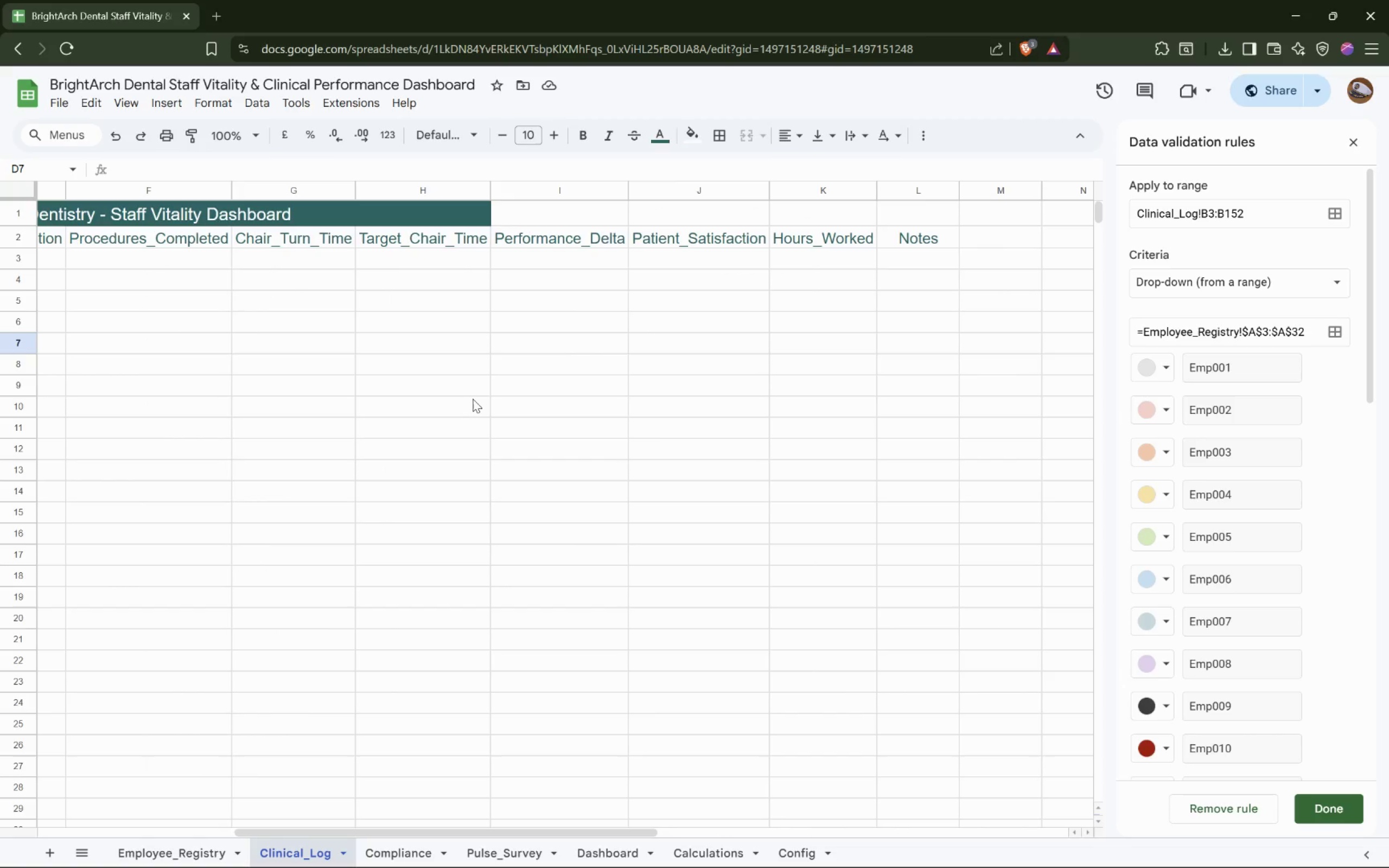 
hold_key(key=ShiftLeft, duration=1.5)
 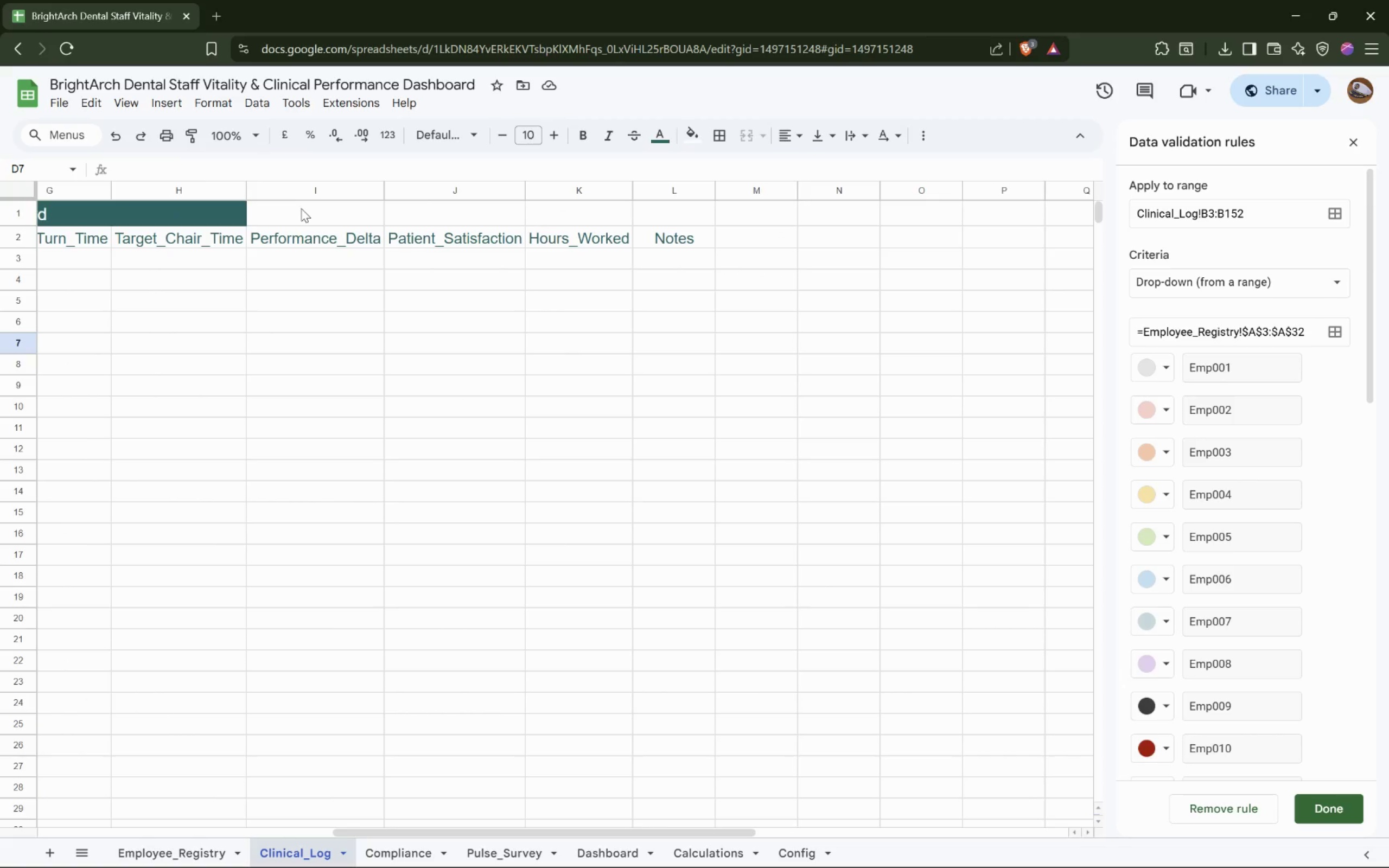 
scroll: coordinate [475, 399], scroll_direction: none, amount: 0.0
 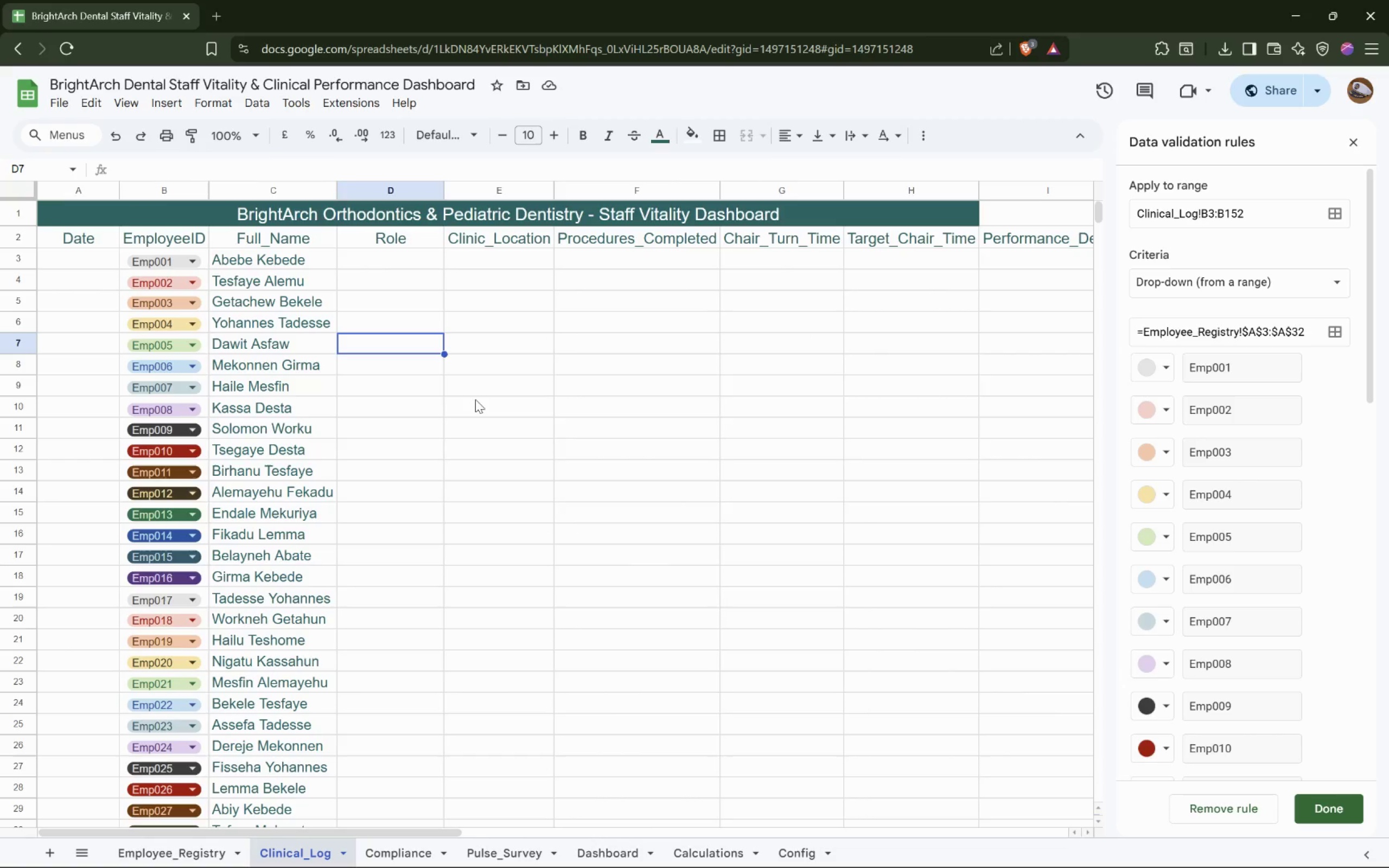 
scroll: coordinate [473, 399], scroll_direction: down, amount: 9.0
 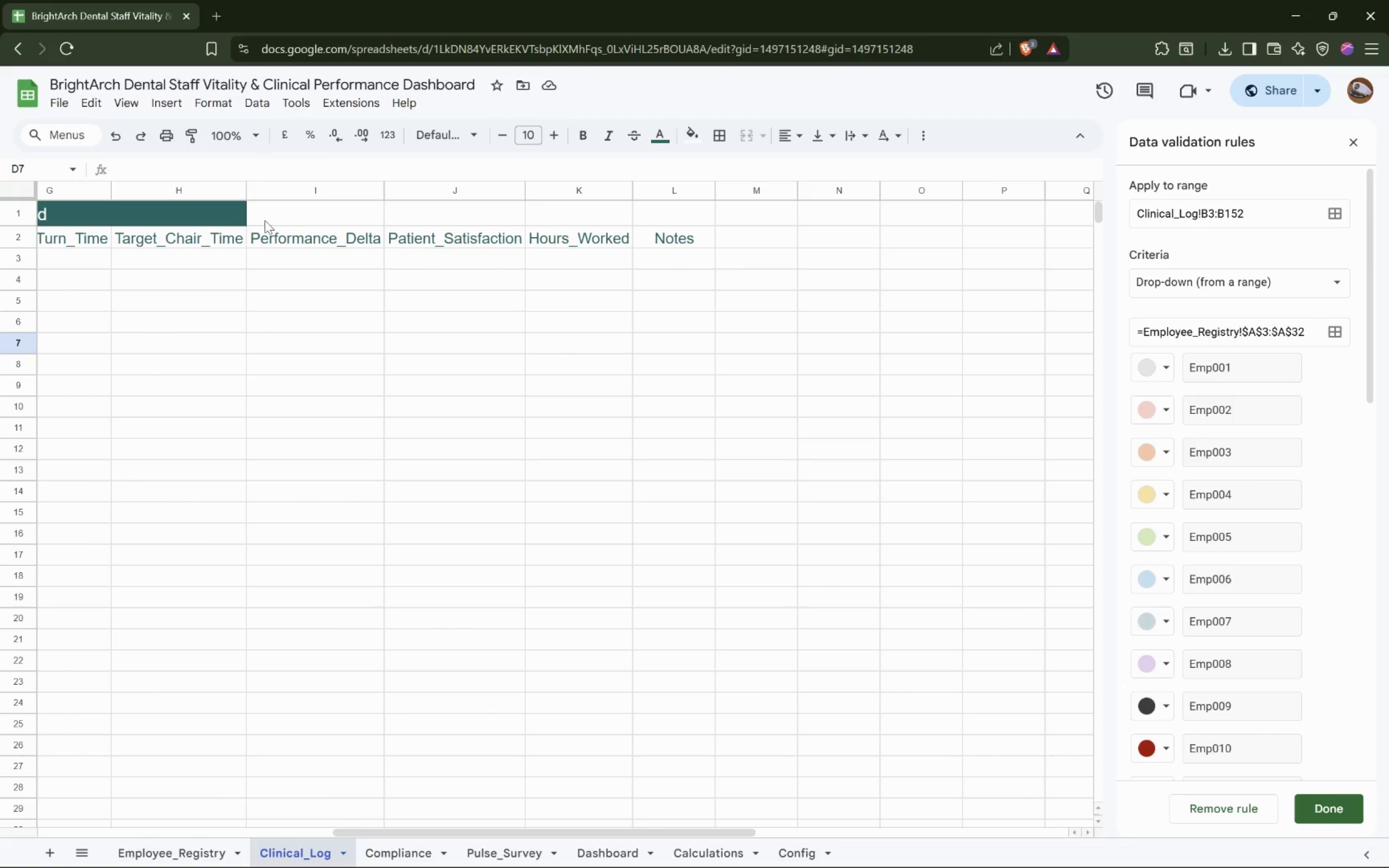 
left_click([225, 213])
 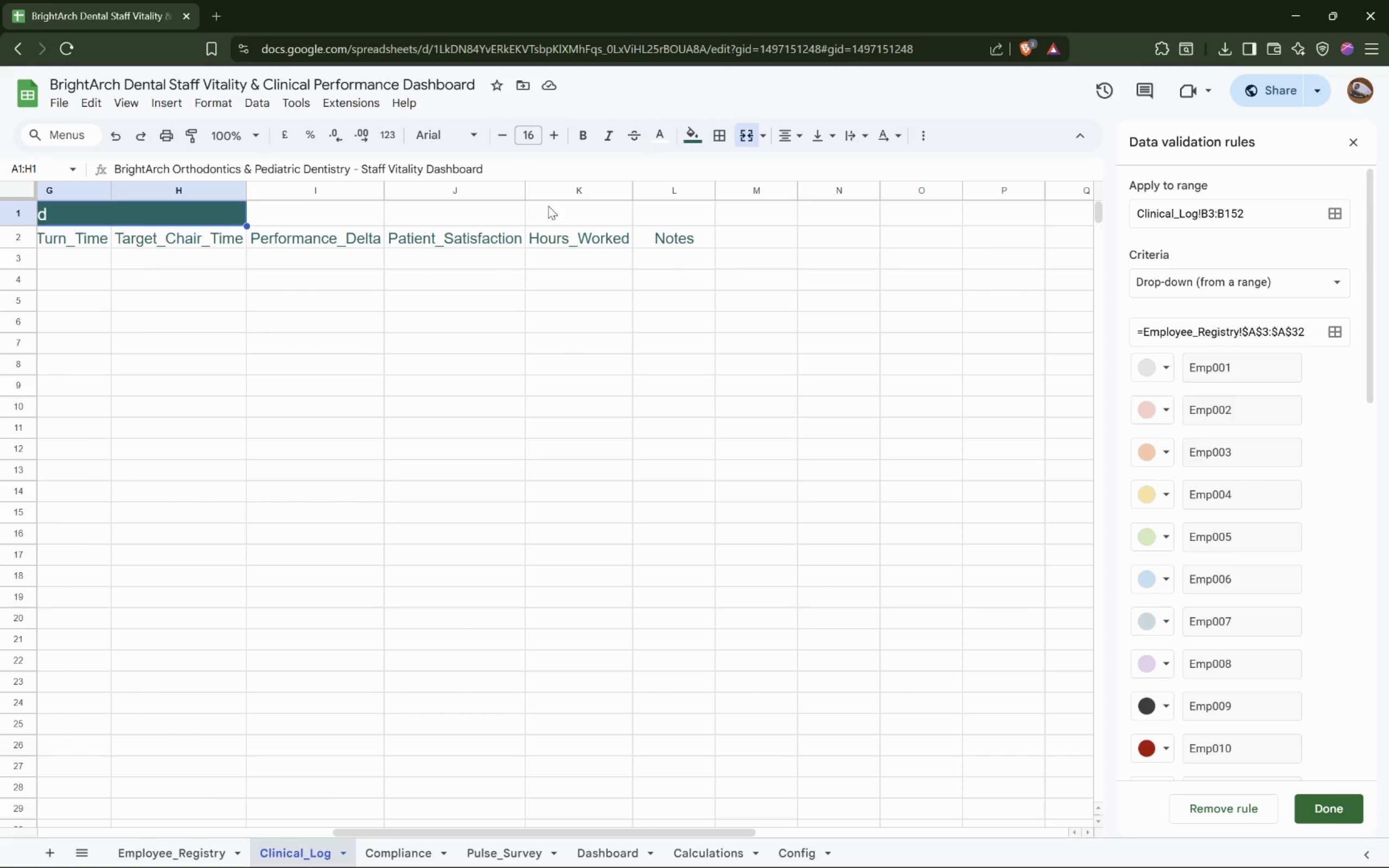 
hold_key(key=ShiftLeft, duration=1.22)
left_click([687, 210])
 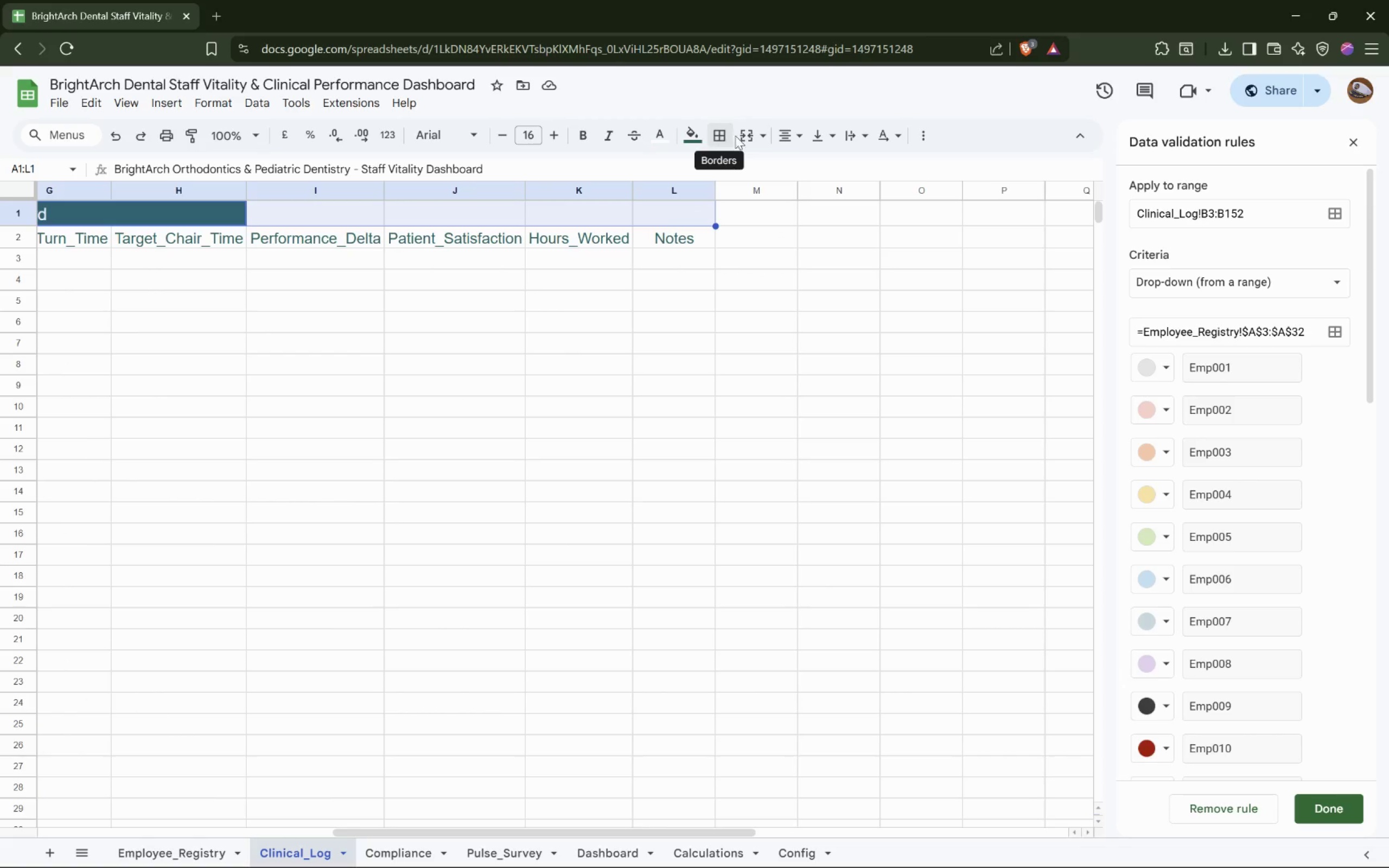 
left_click([746, 135])
 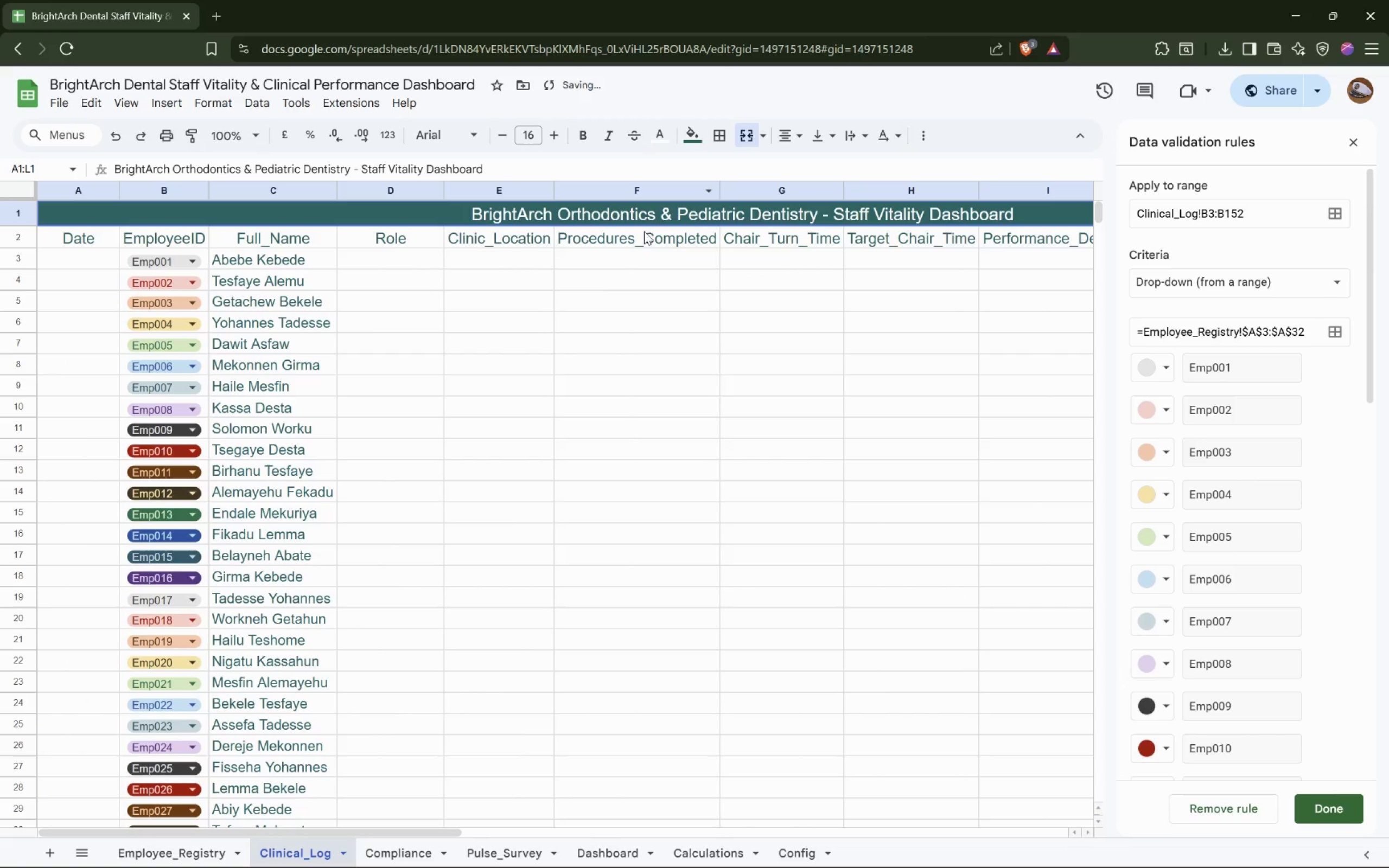 
hold_key(key=ShiftLeft, duration=1.49)
scroll: coordinate [592, 290], scroll_direction: down, amount: 8.0
 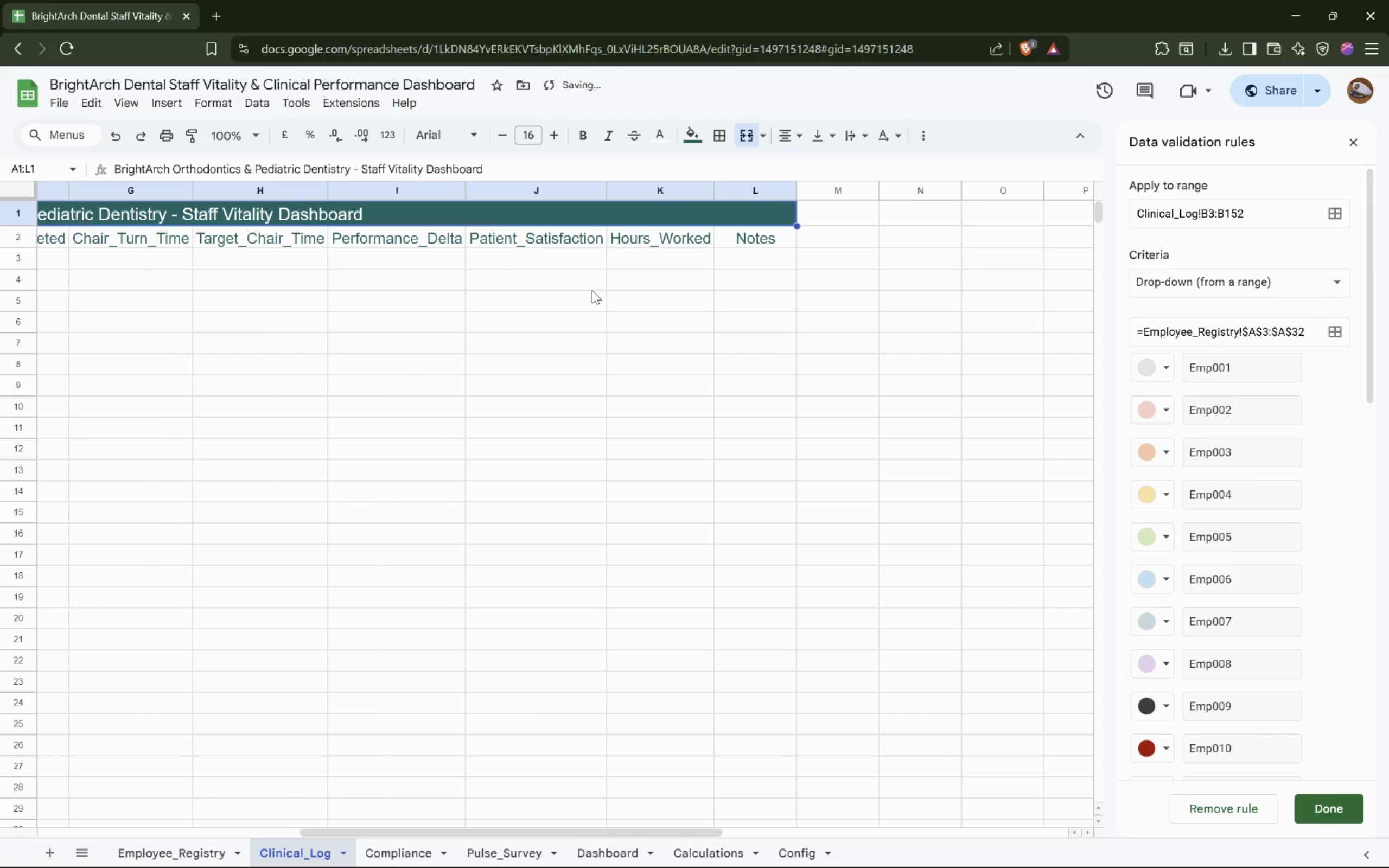 
left_click([591, 290])
 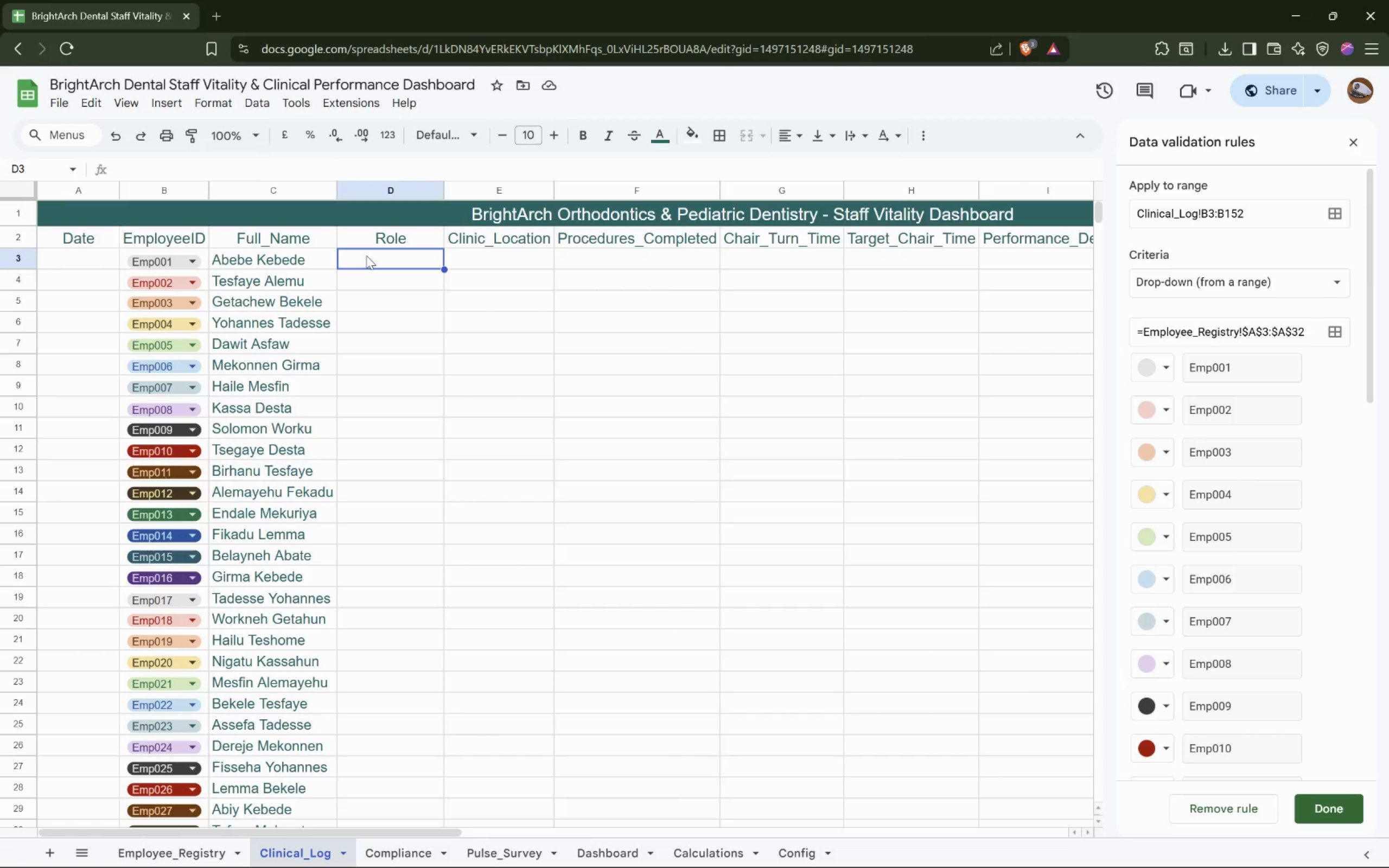 
scroll: coordinate [591, 290], scroll_direction: up, amount: 8.0
 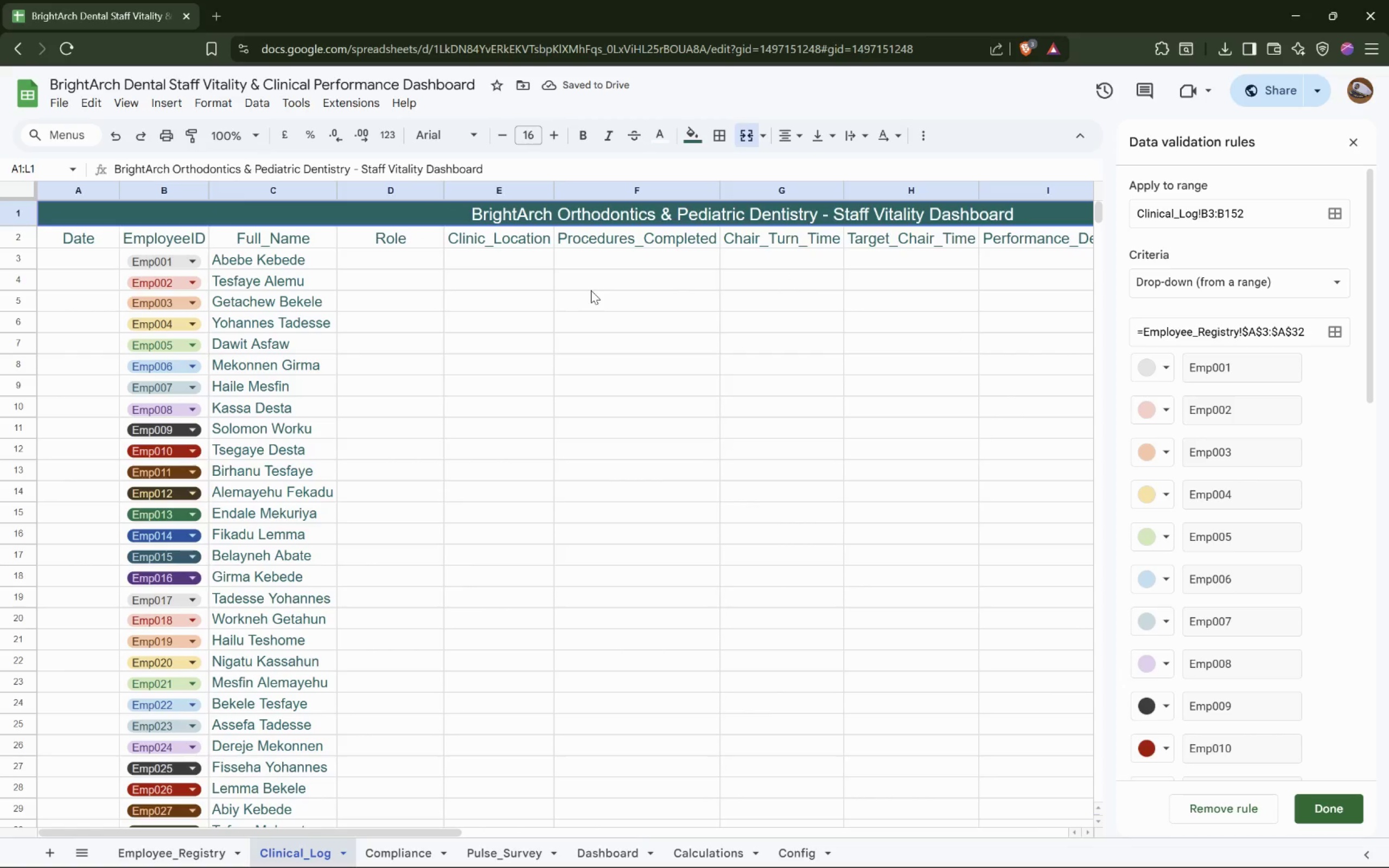 
wait(32.73)
 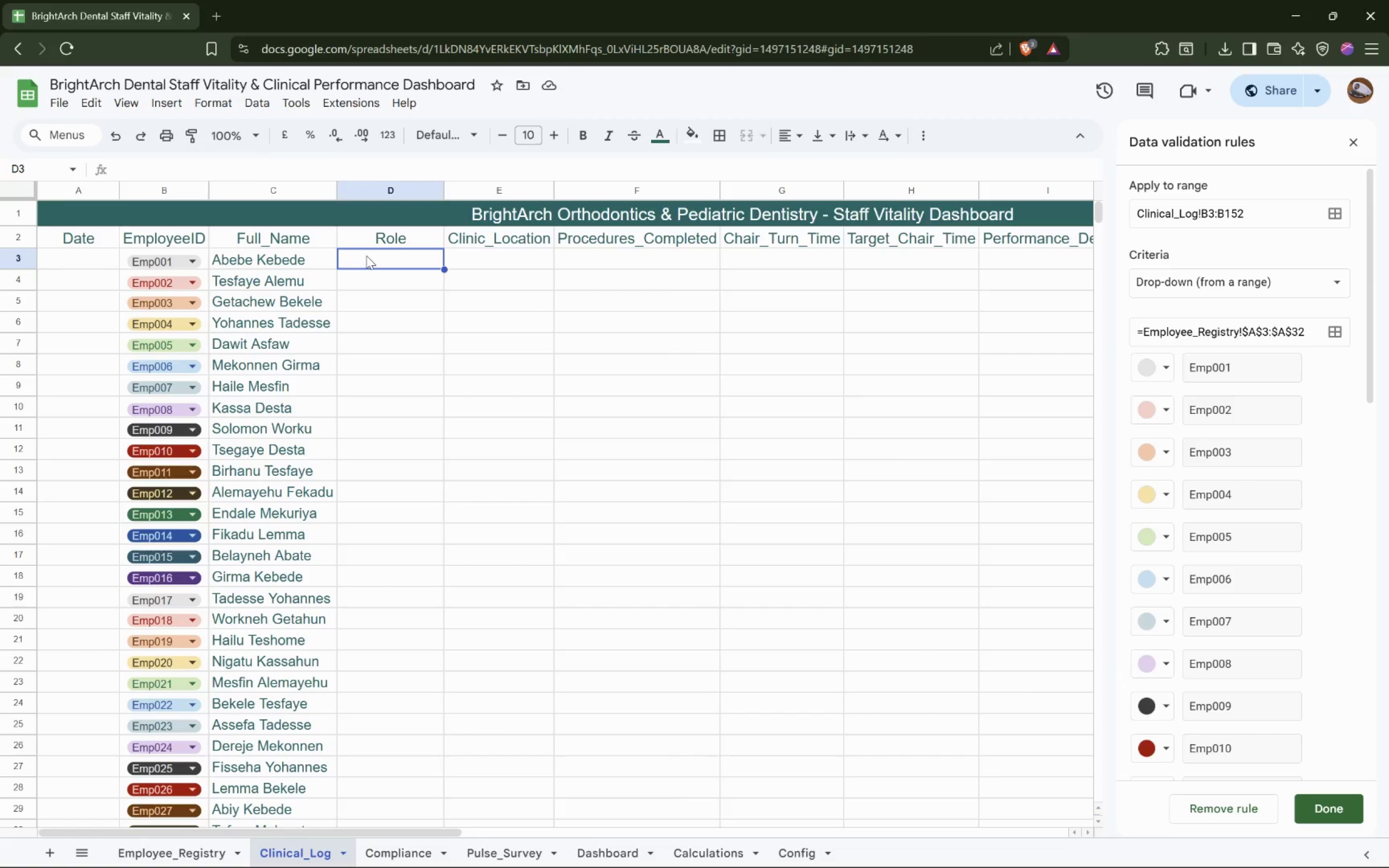 
left_click([483, 265])
 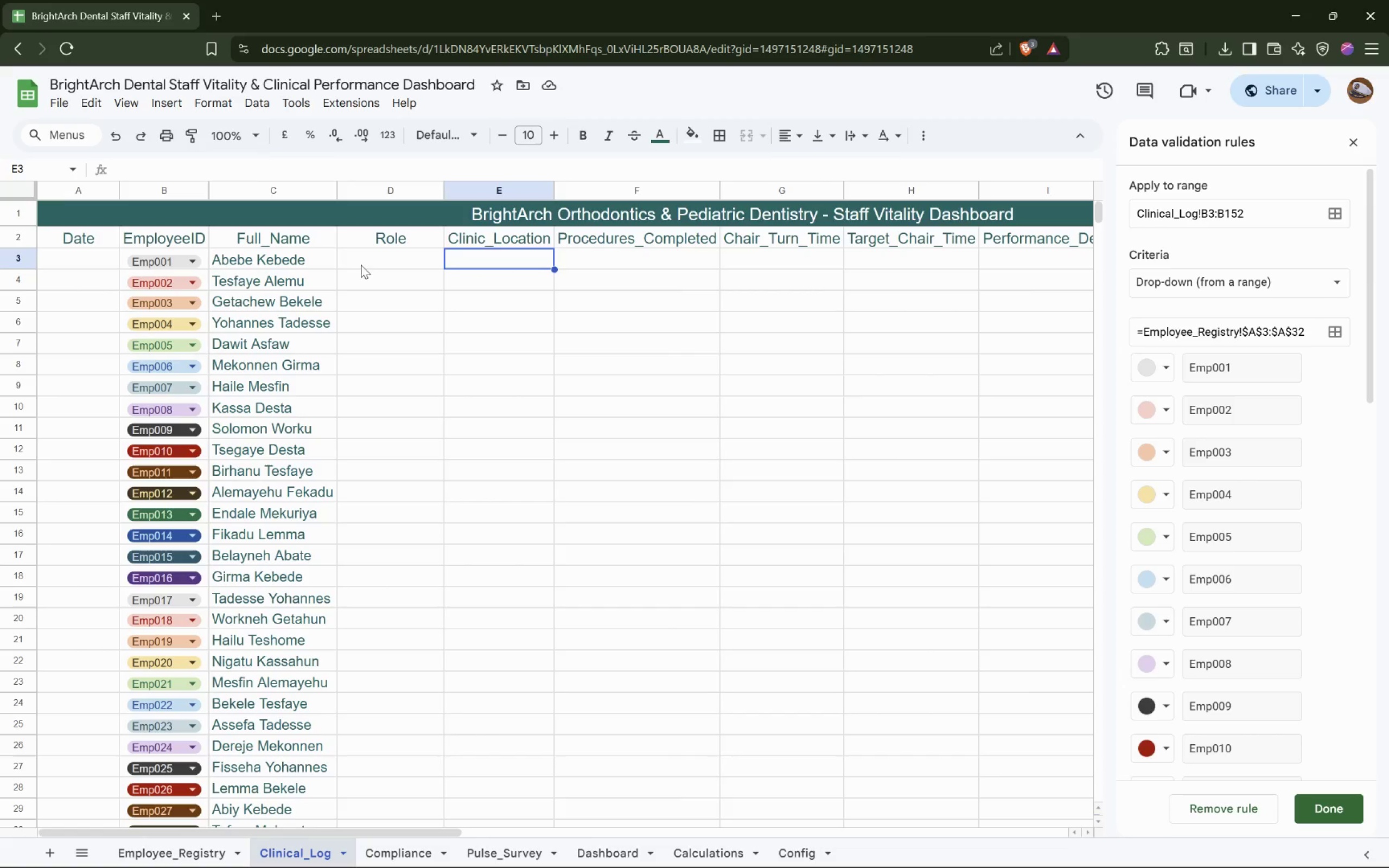 
left_click([388, 258])
 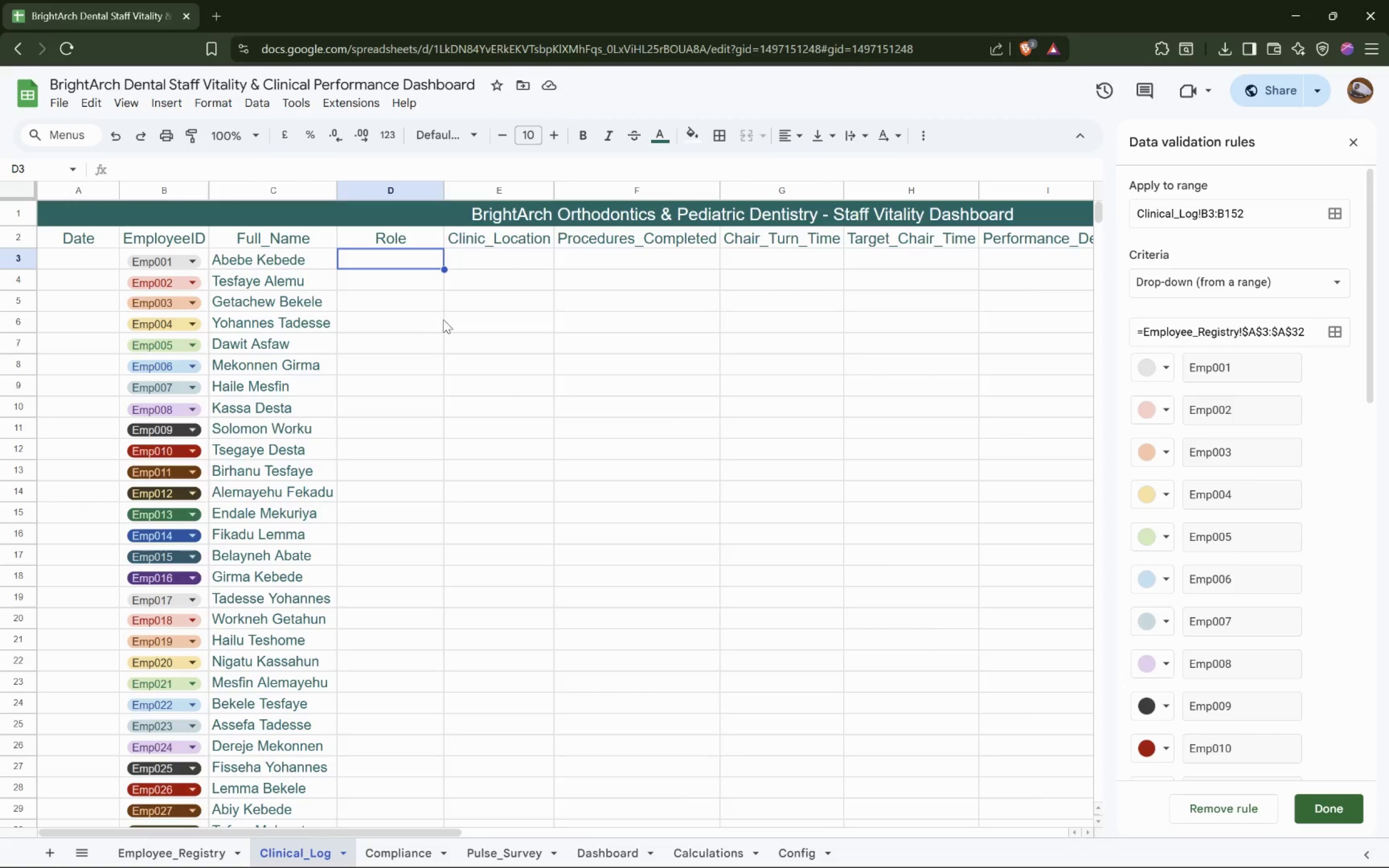 
scroll: coordinate [444, 318], scroll_direction: down, amount: 38.0
 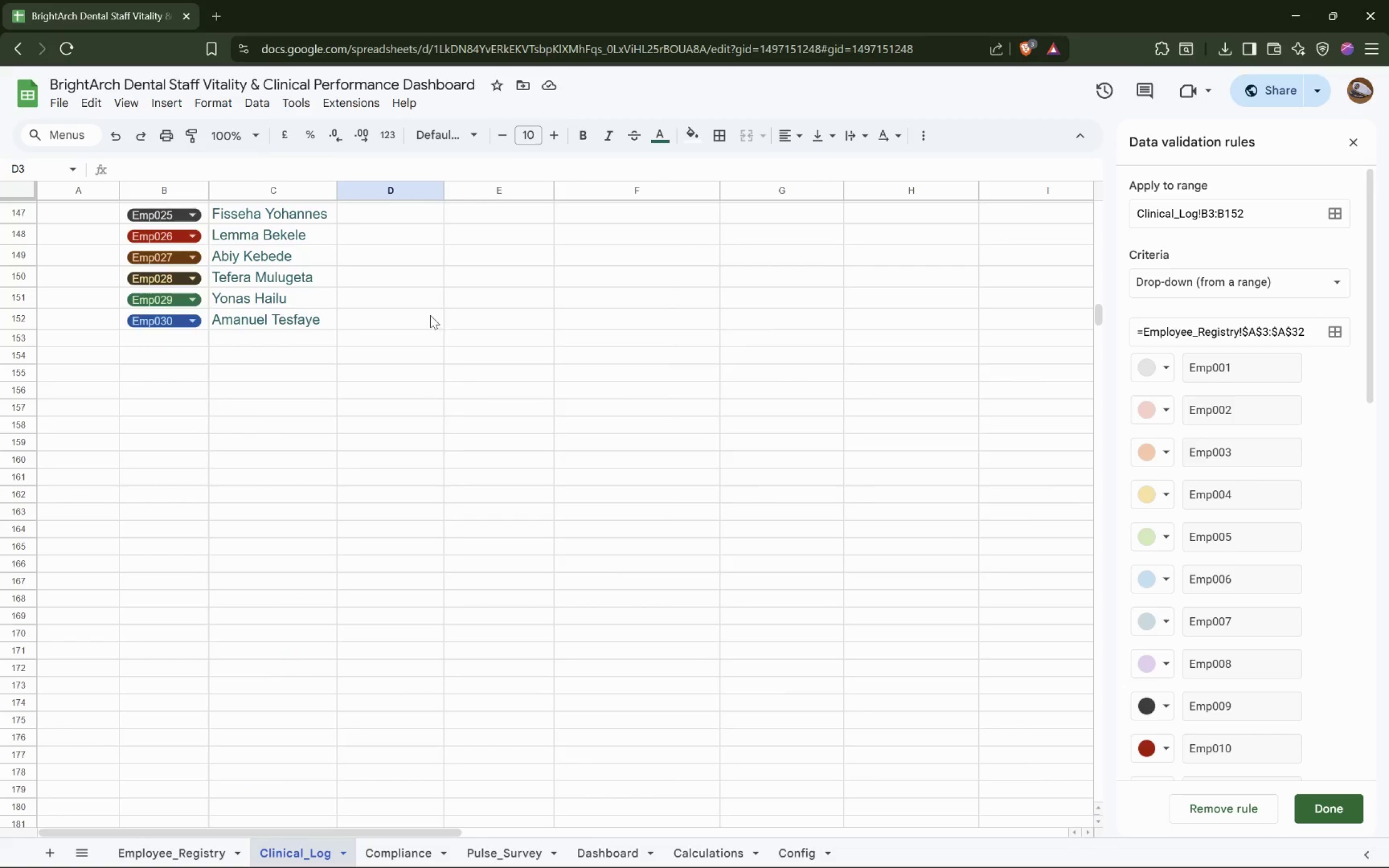 
hold_key(key=ShiftLeft, duration=0.7)
 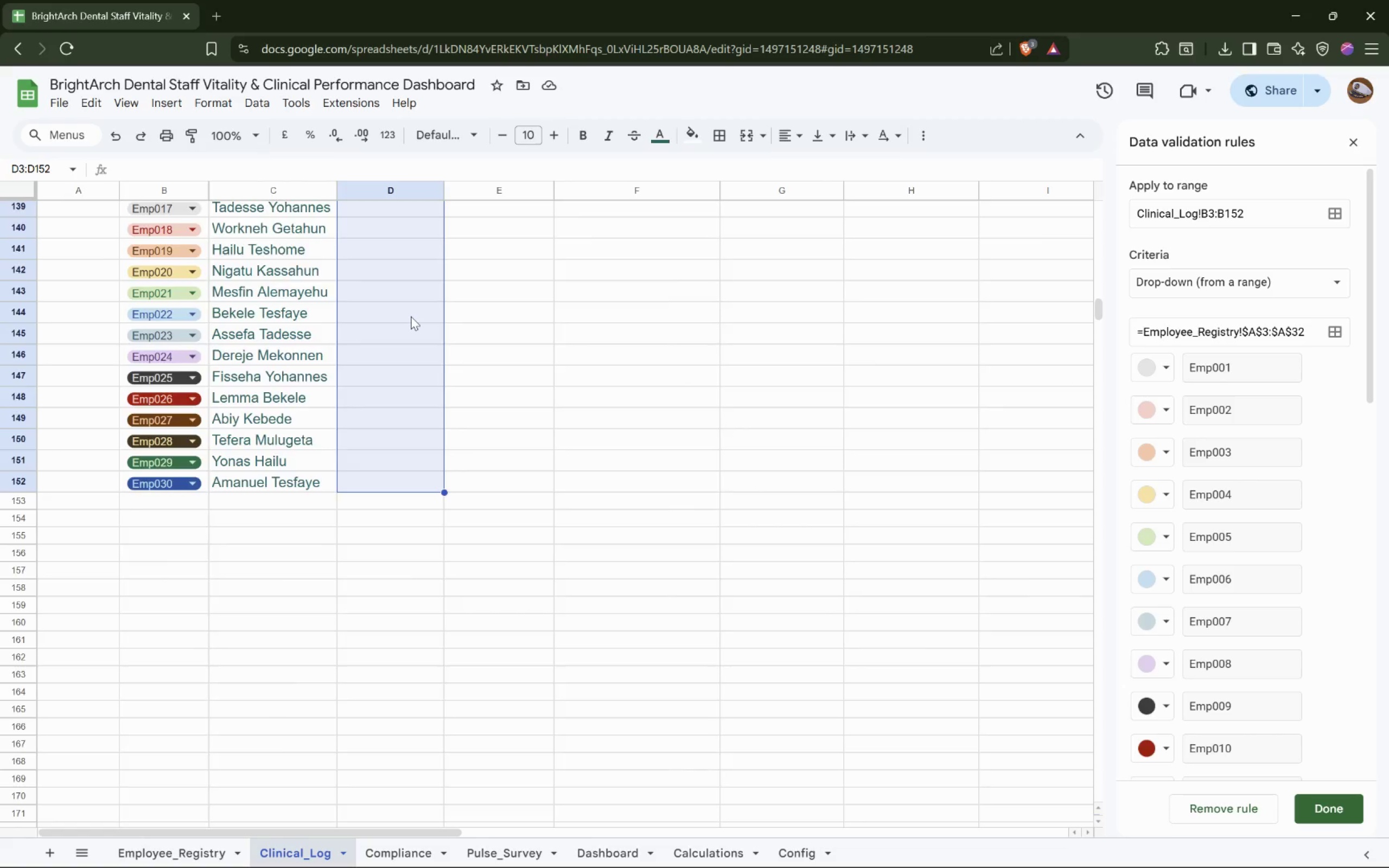 
scroll: coordinate [411, 312], scroll_direction: up, amount: 41.0
 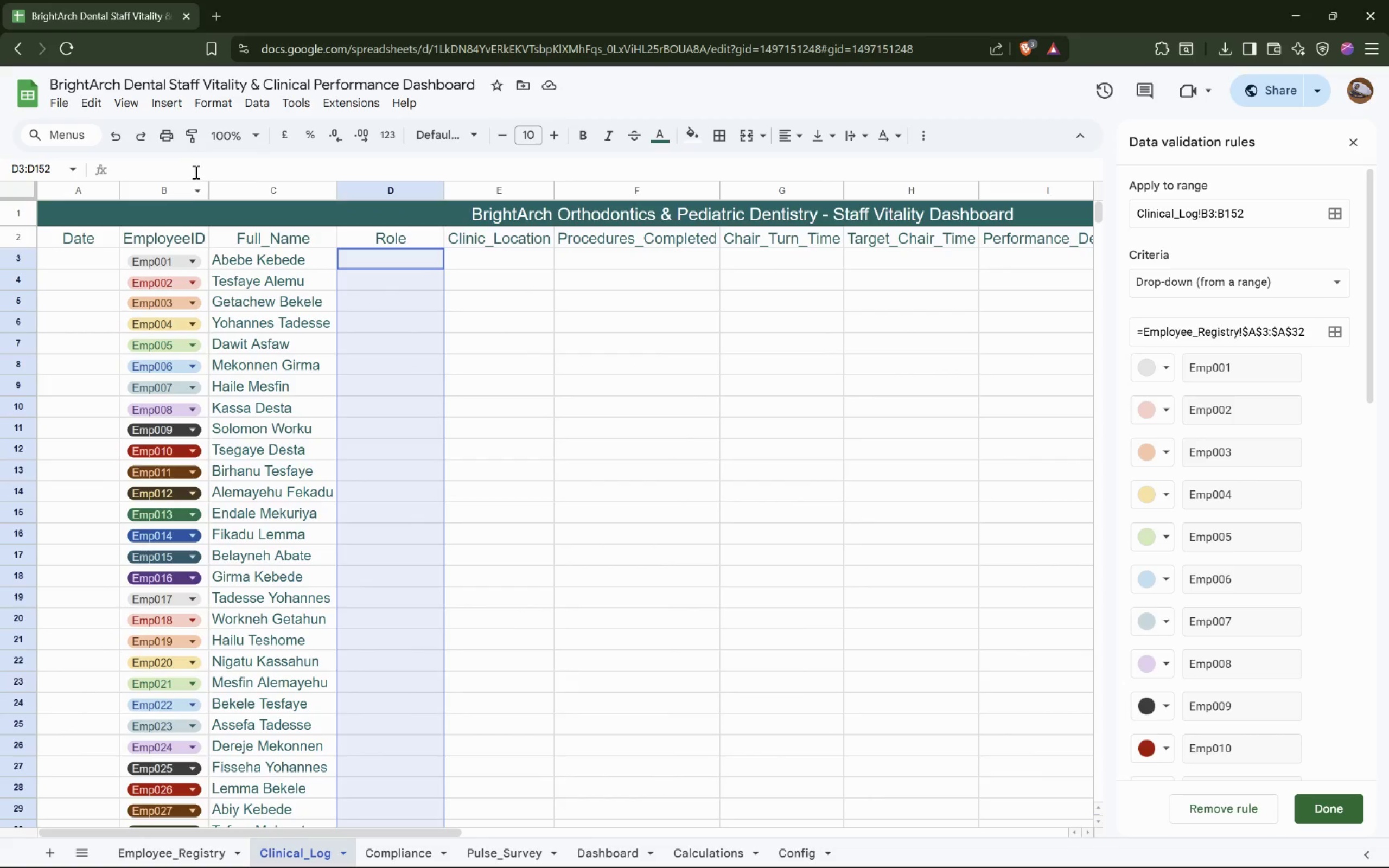 
left_click([195, 169])
 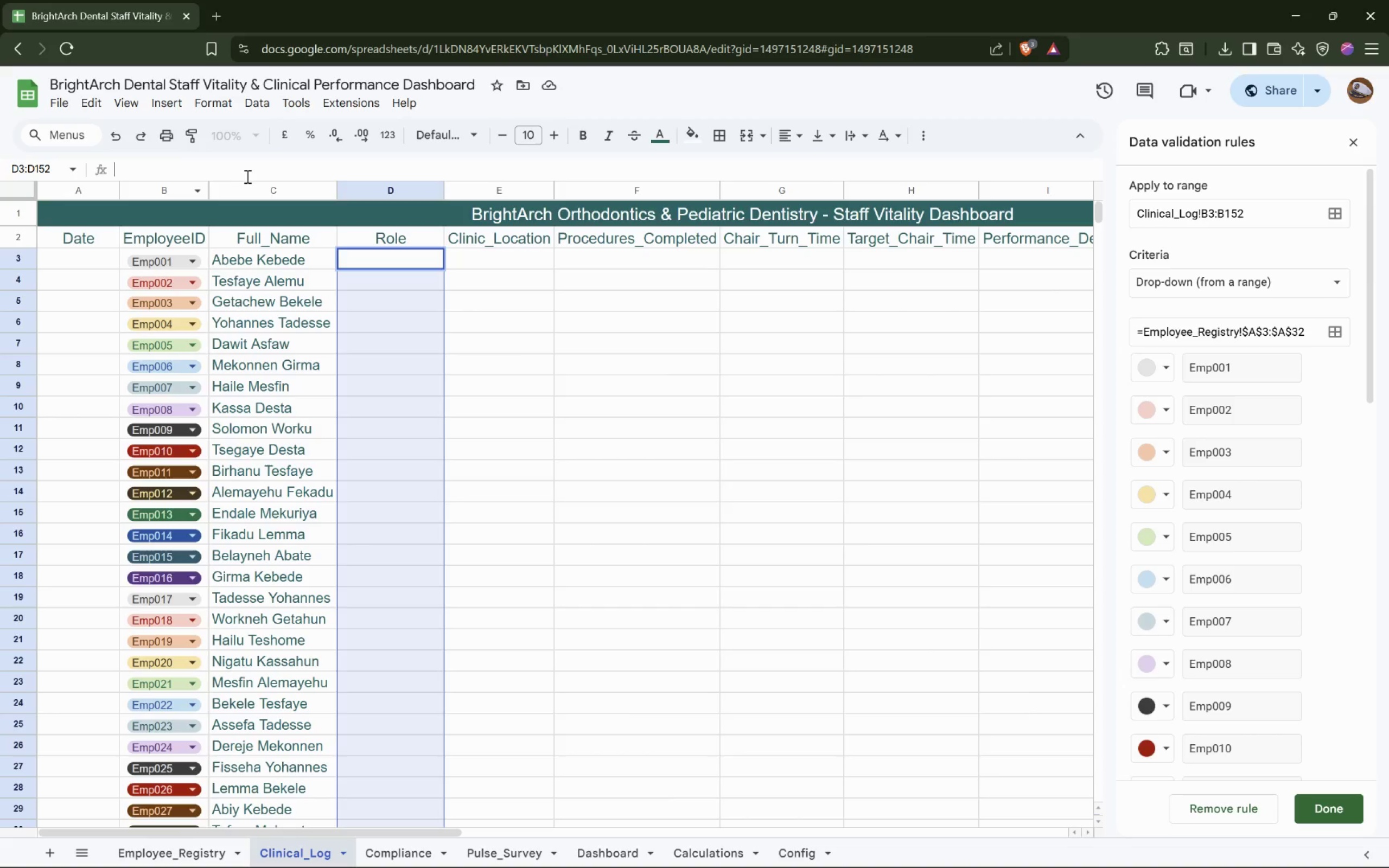 
key(Equal)
 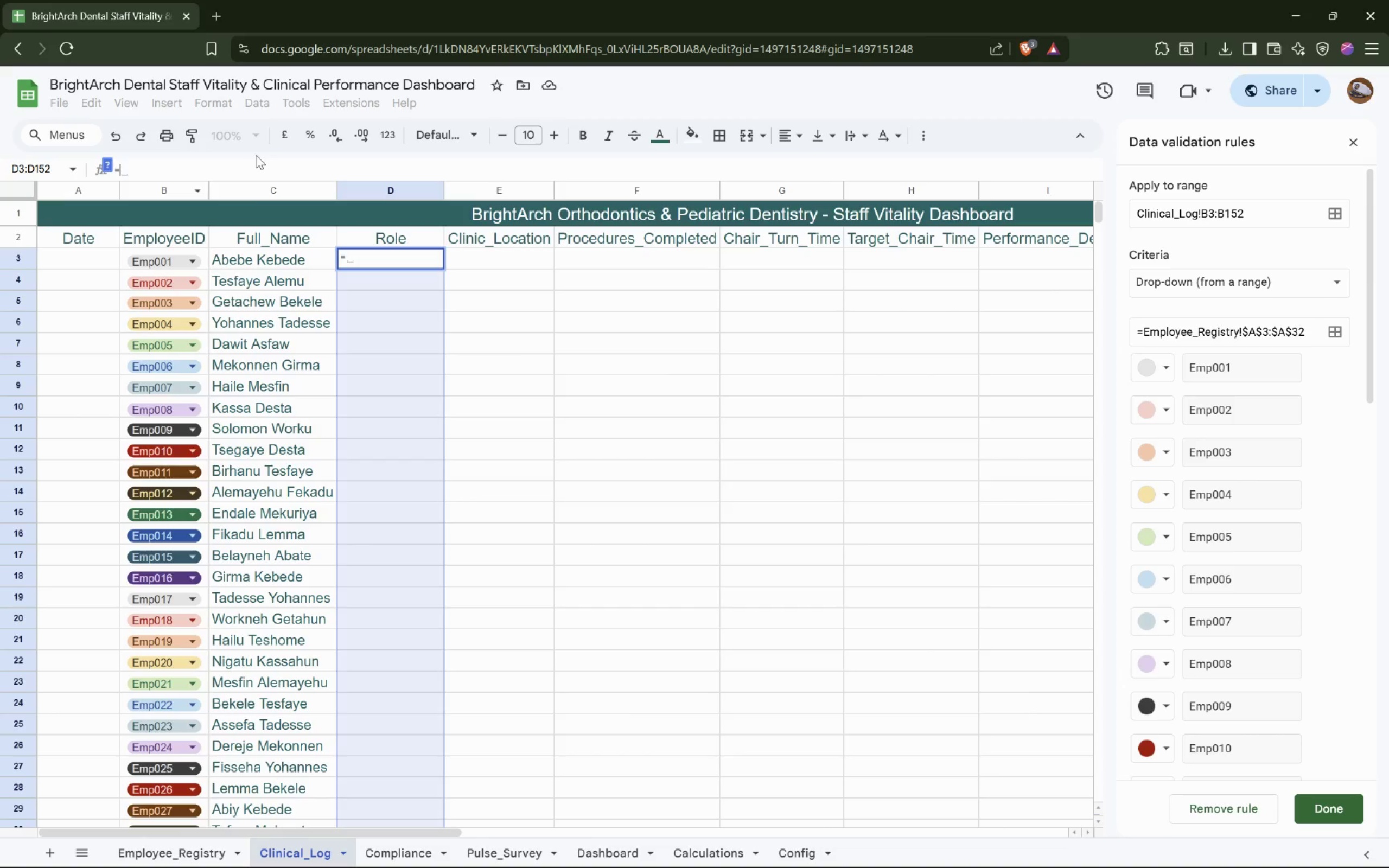 
wait(7.74)
 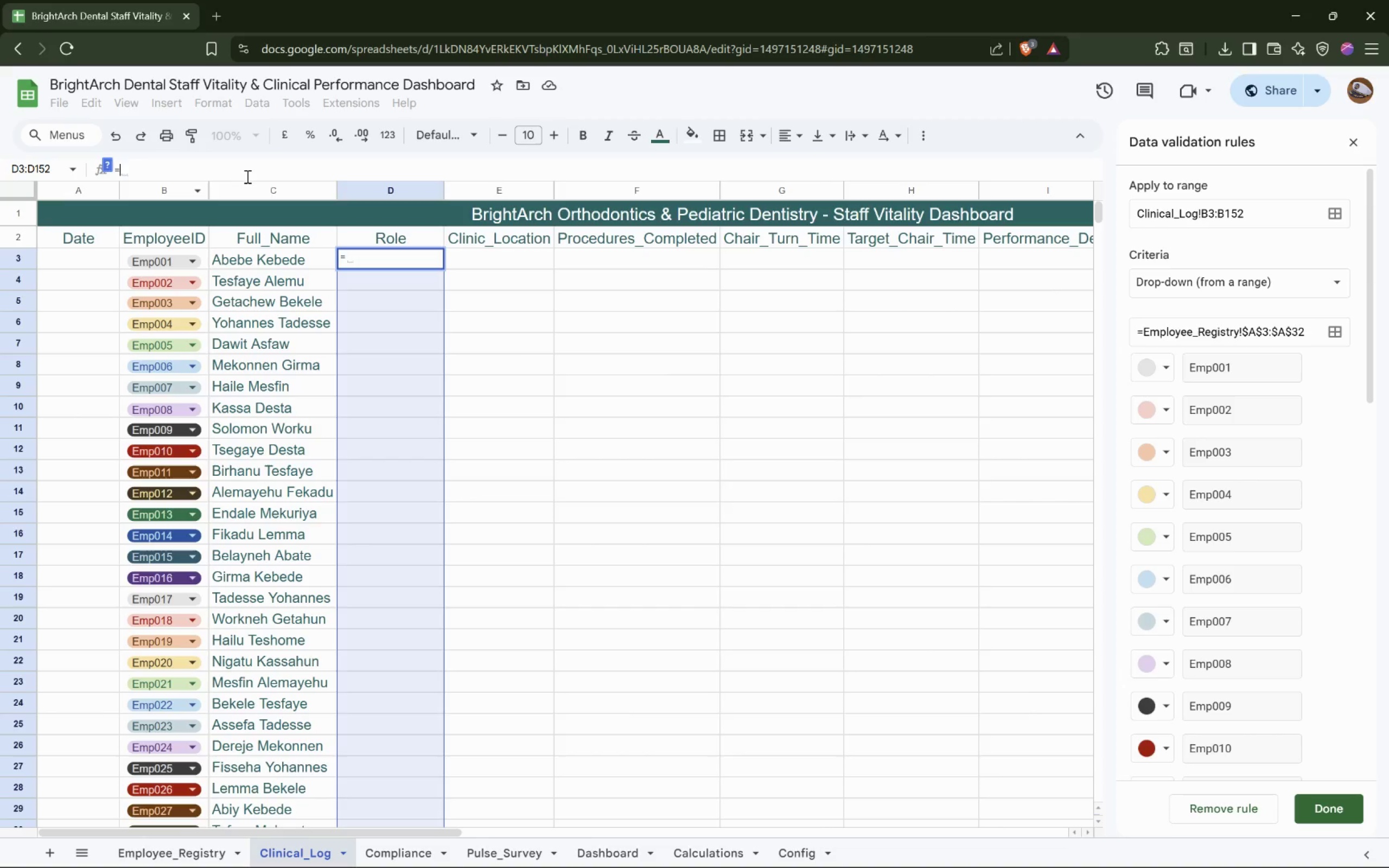 
left_click([326, 263])
 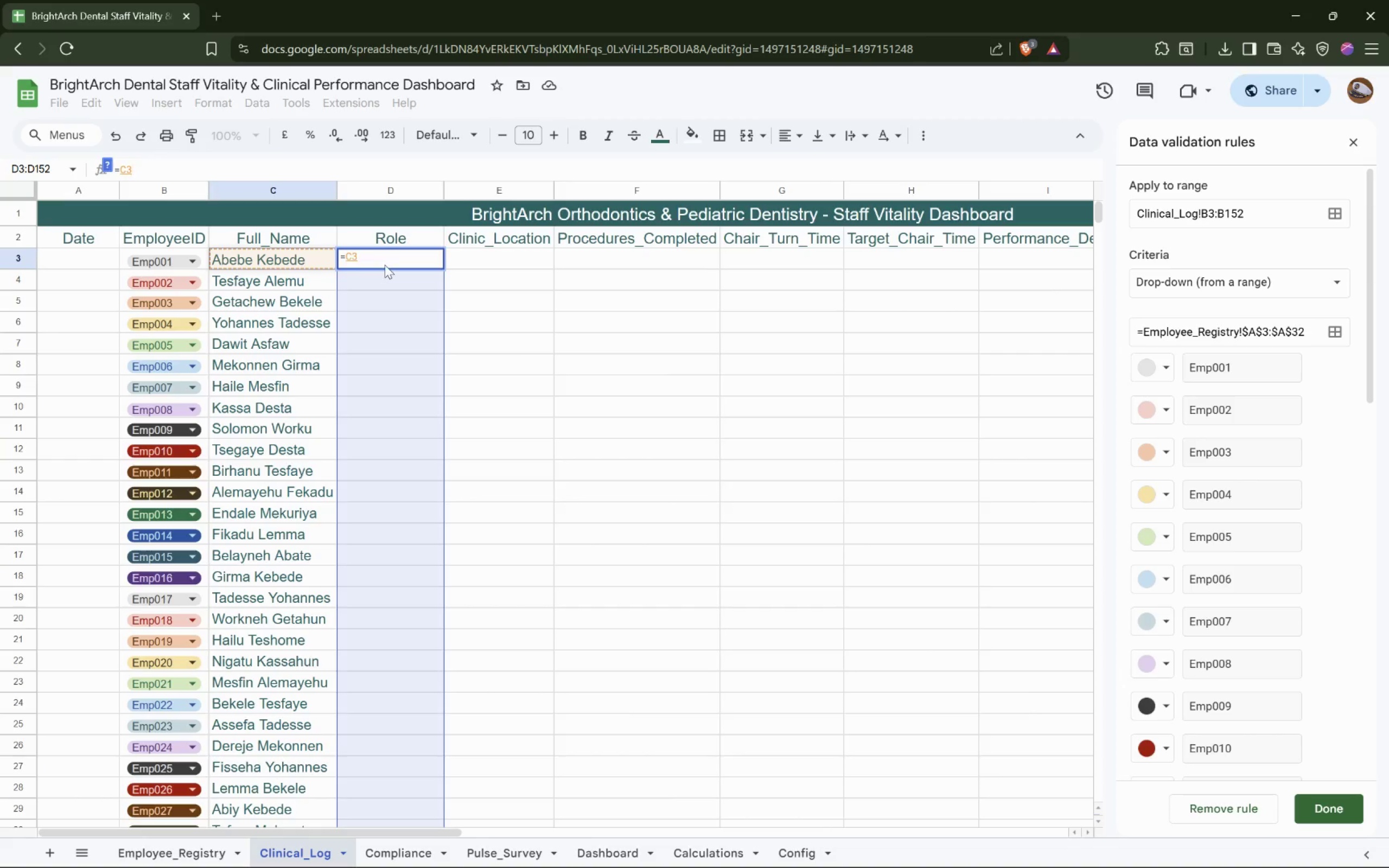 
left_click([382, 256])
 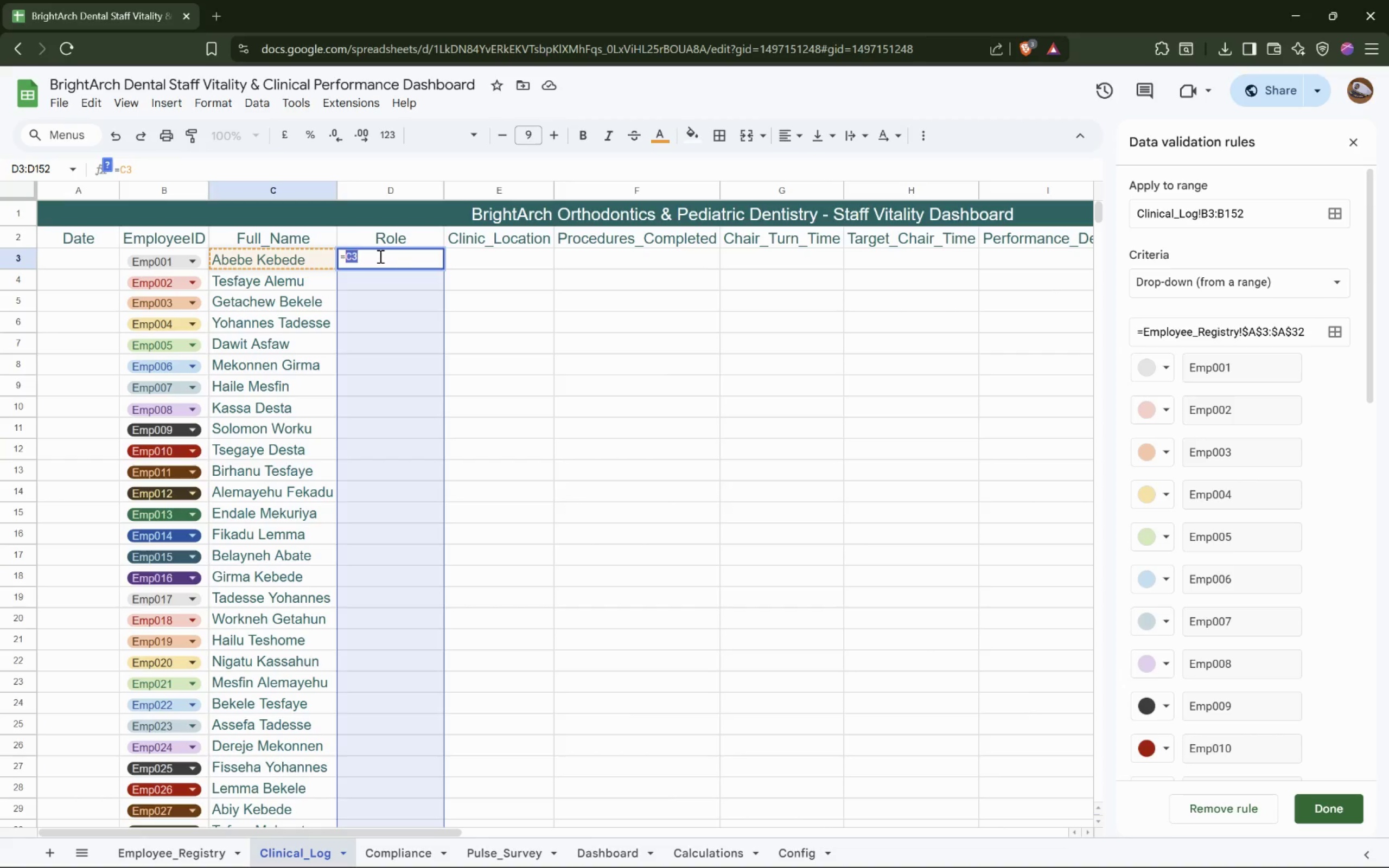 
left_click_drag(start_coordinate=[380, 256], to_coordinate=[335, 257])
 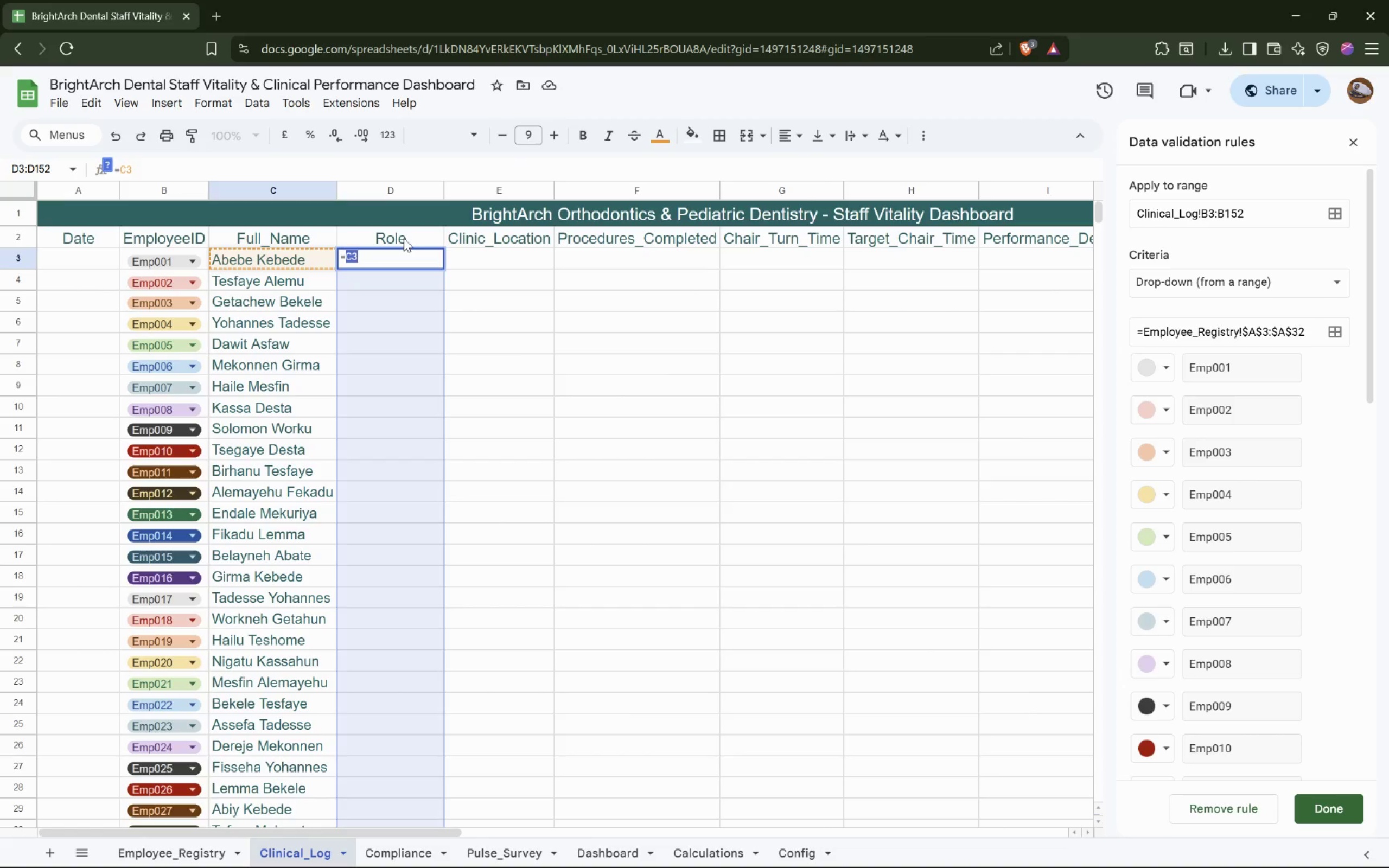 
key(Backspace)
 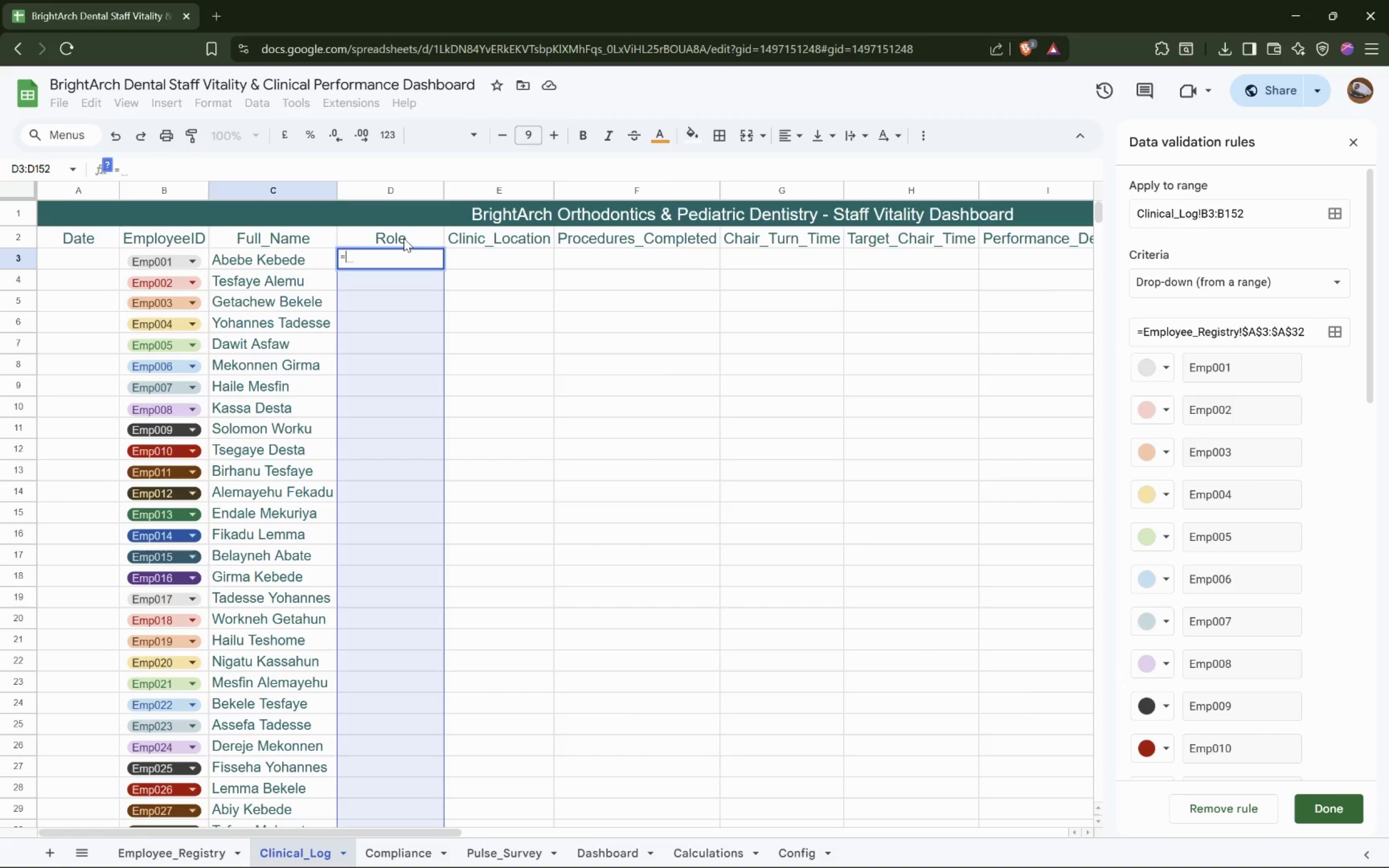 
key(Backspace)
 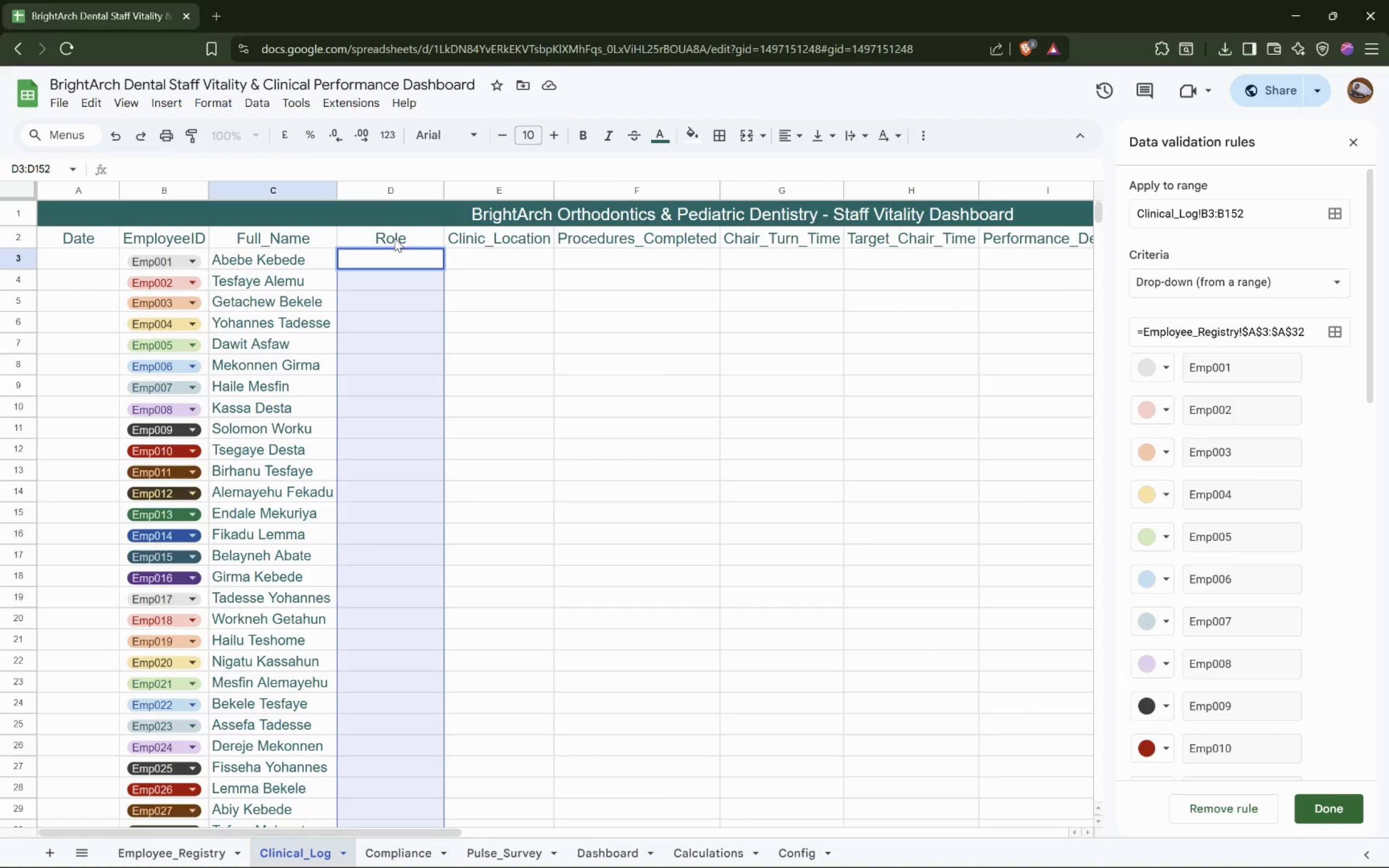 
left_click([304, 259])
 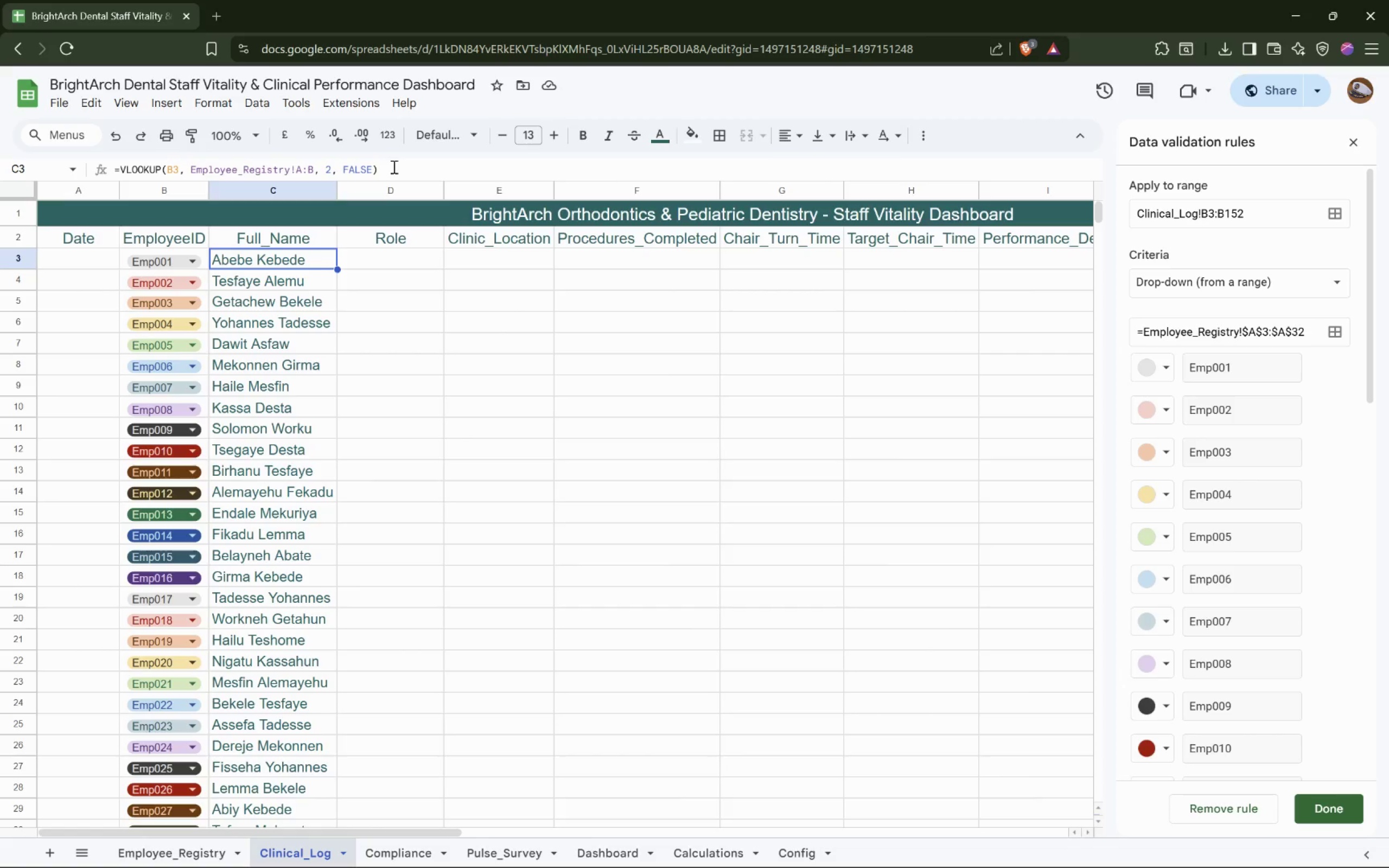 
left_click_drag(start_coordinate=[394, 168], to_coordinate=[87, 176])
 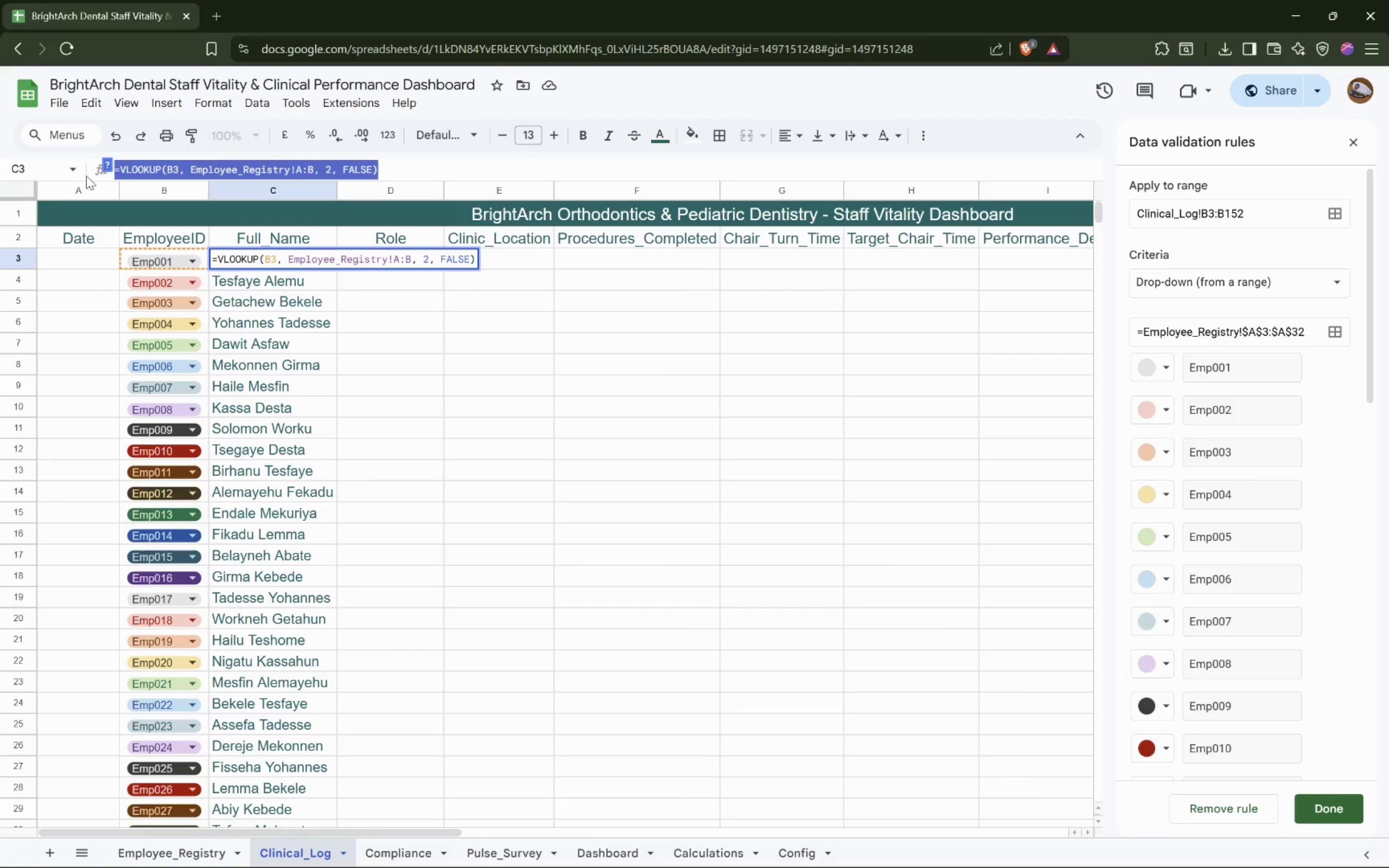 
key(Control+C)
 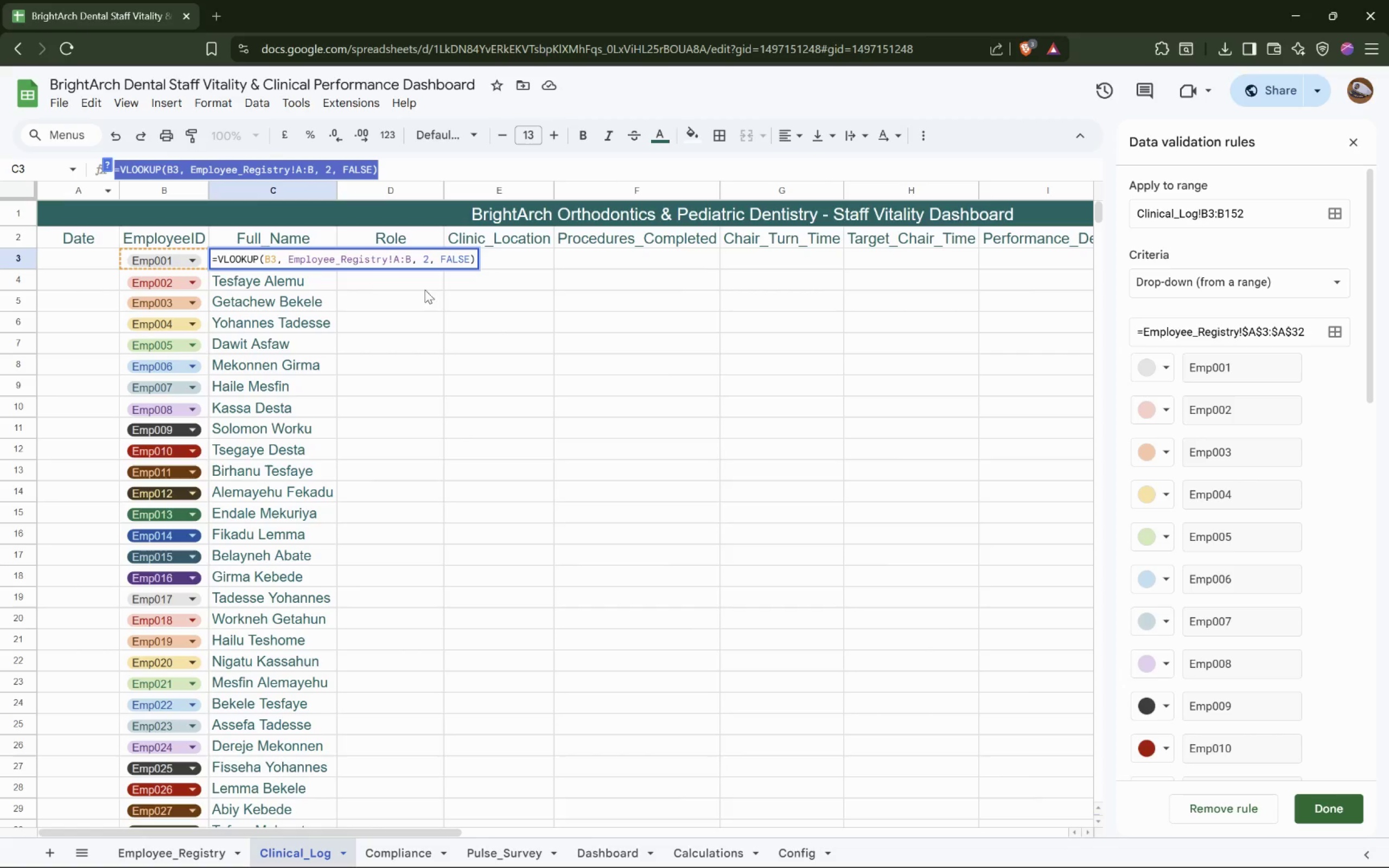 
left_click([382, 277])
 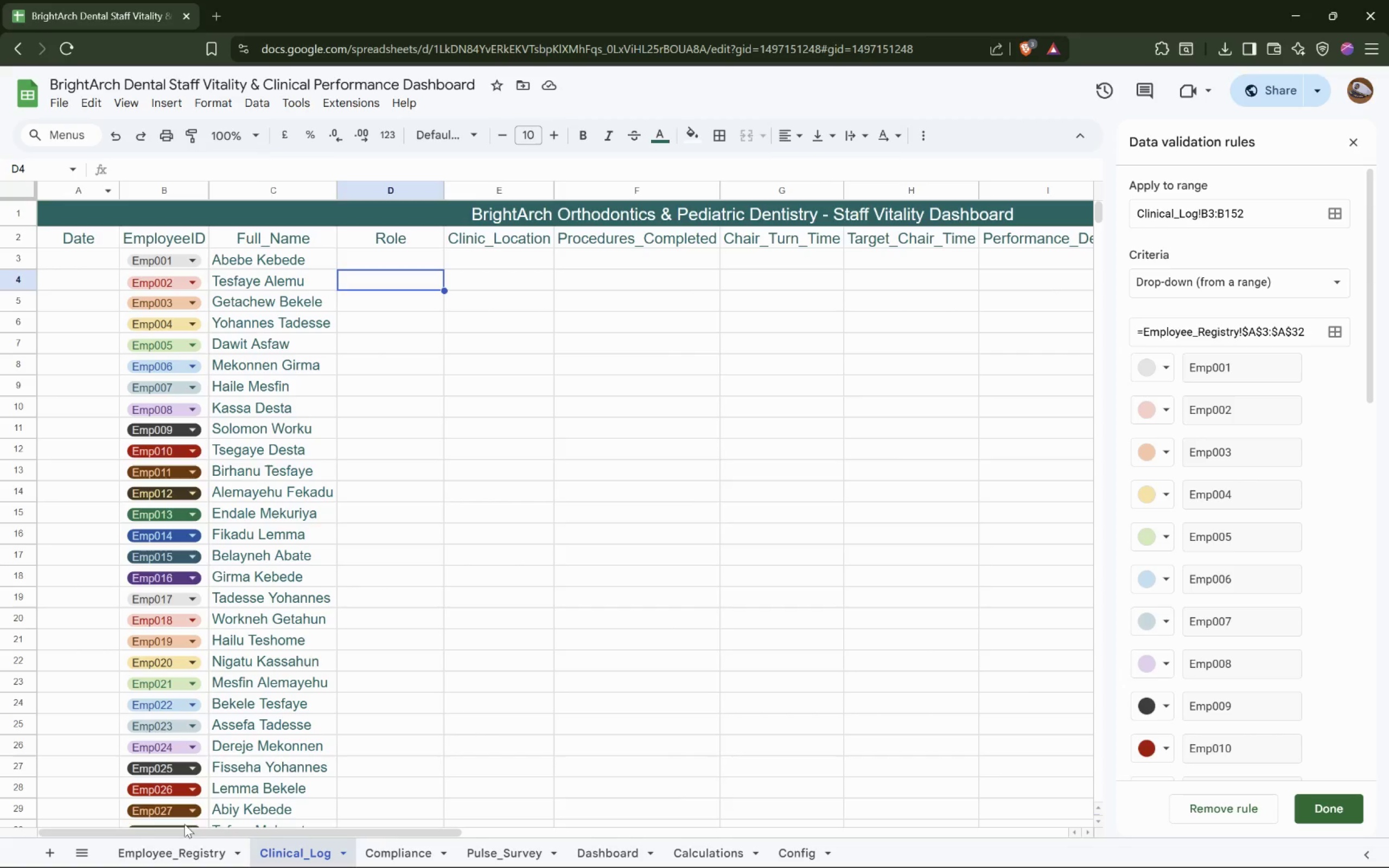 
left_click([189, 853])
 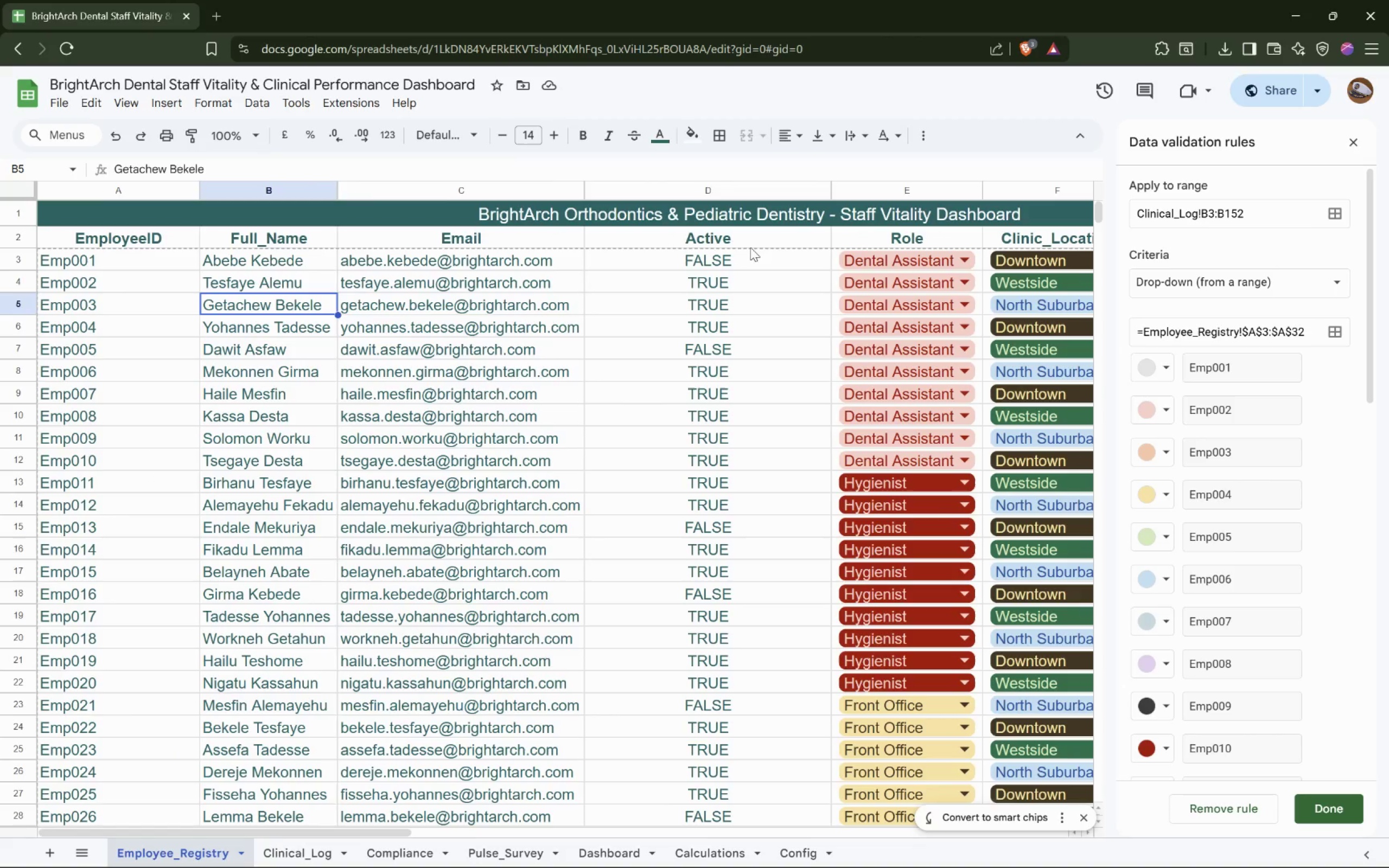 
left_click([901, 231])
 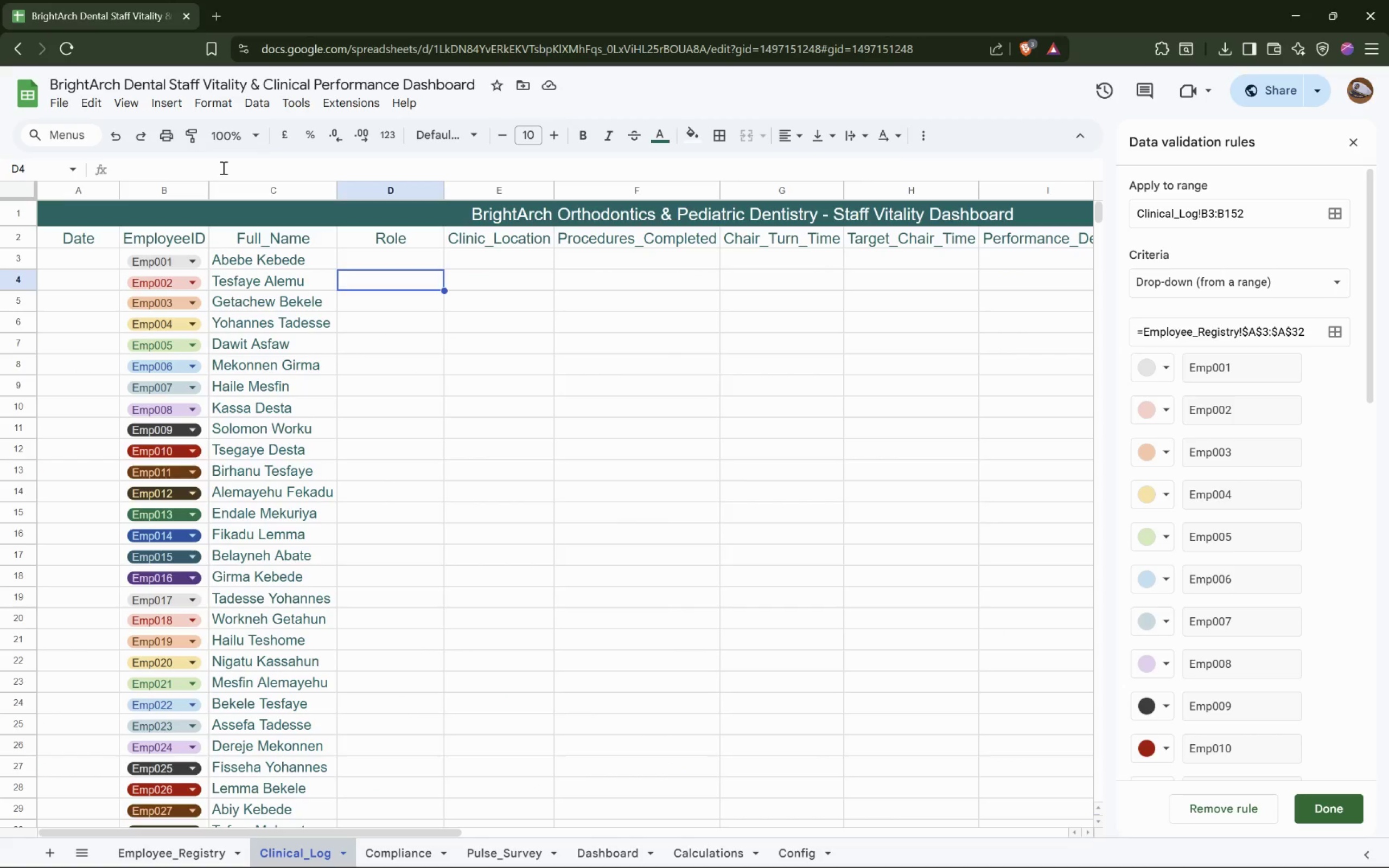 
wait(11.52)
 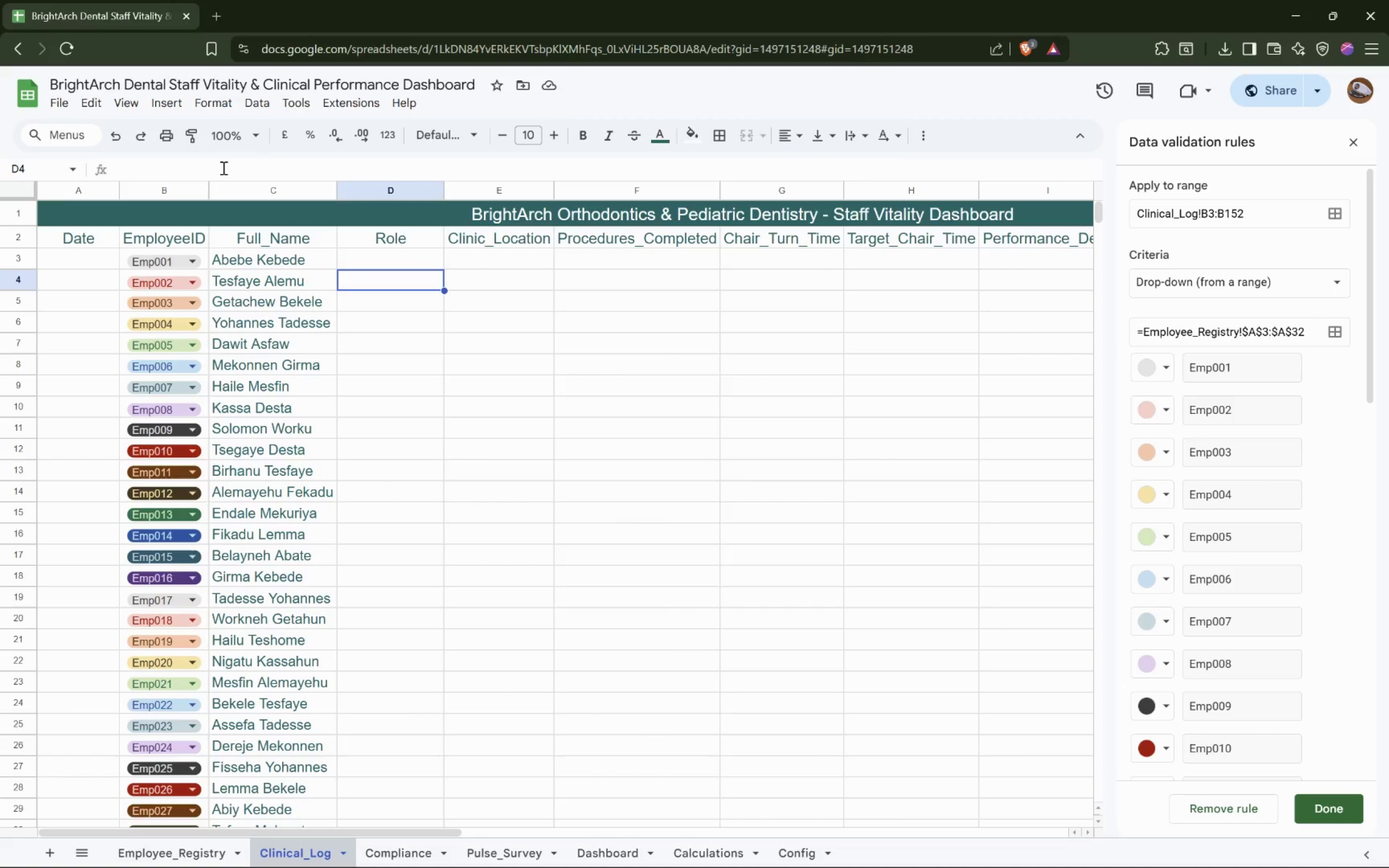 
left_click([388, 256])
 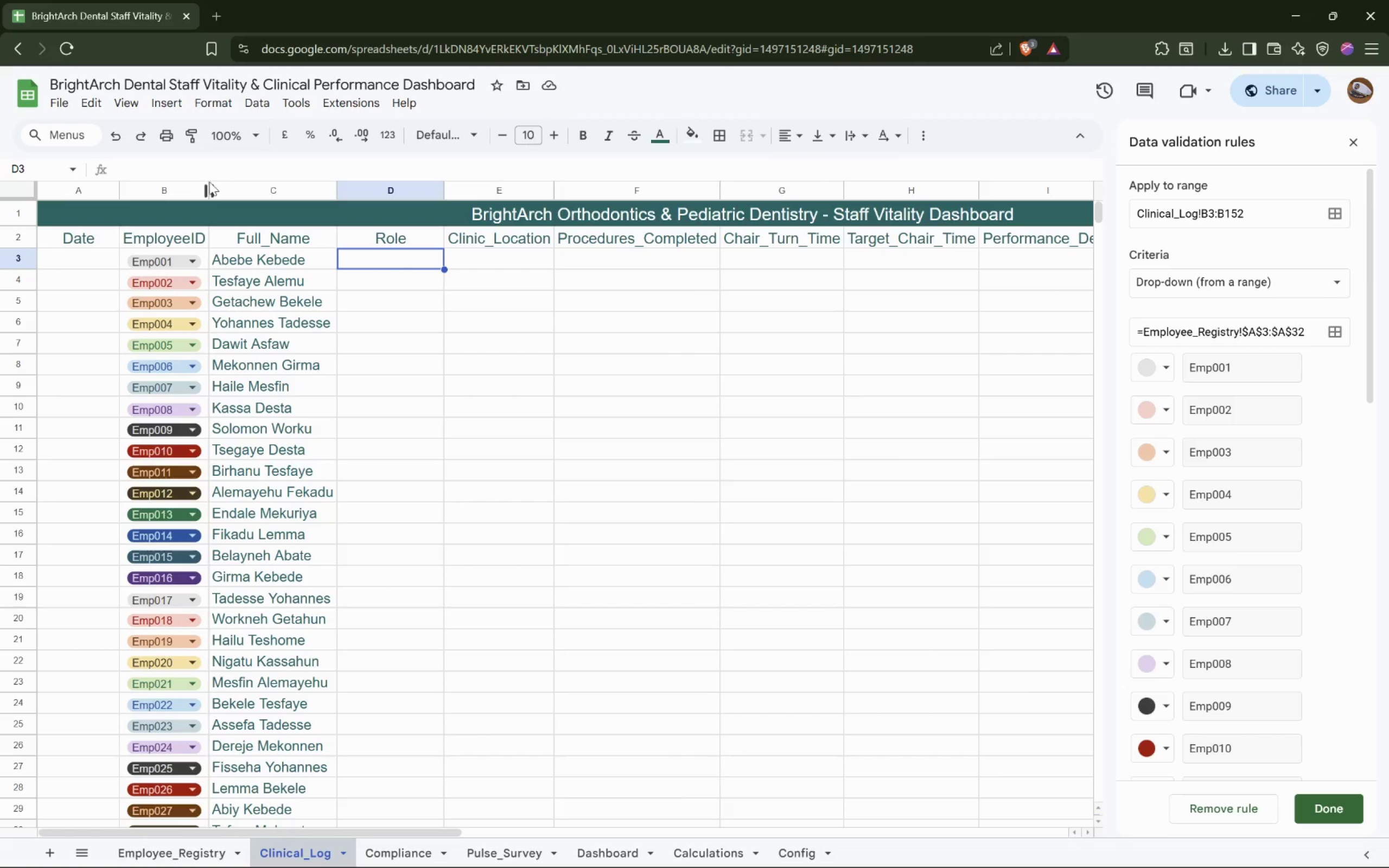 
left_click([208, 168])
 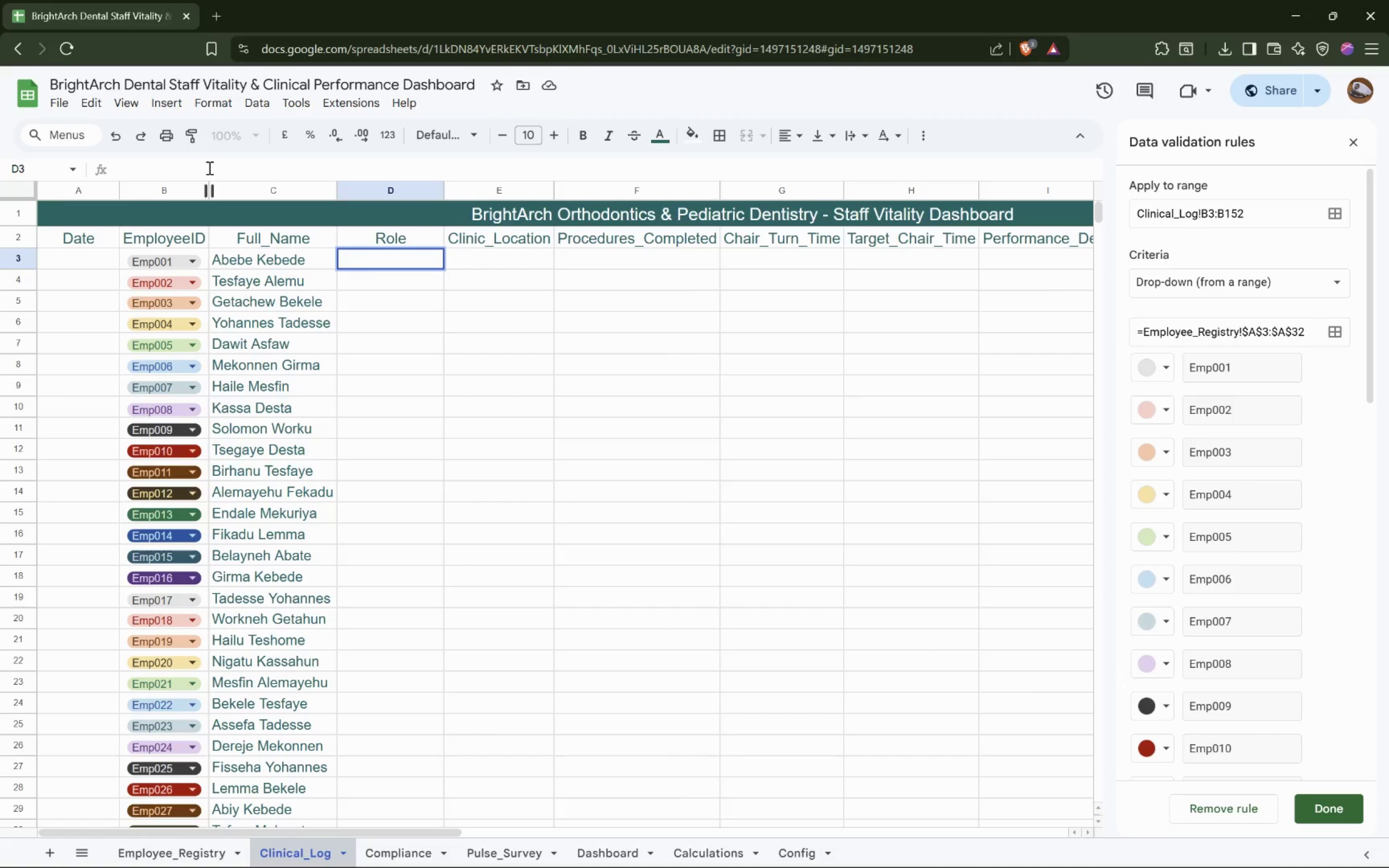 
type(=VLOOKUP())
 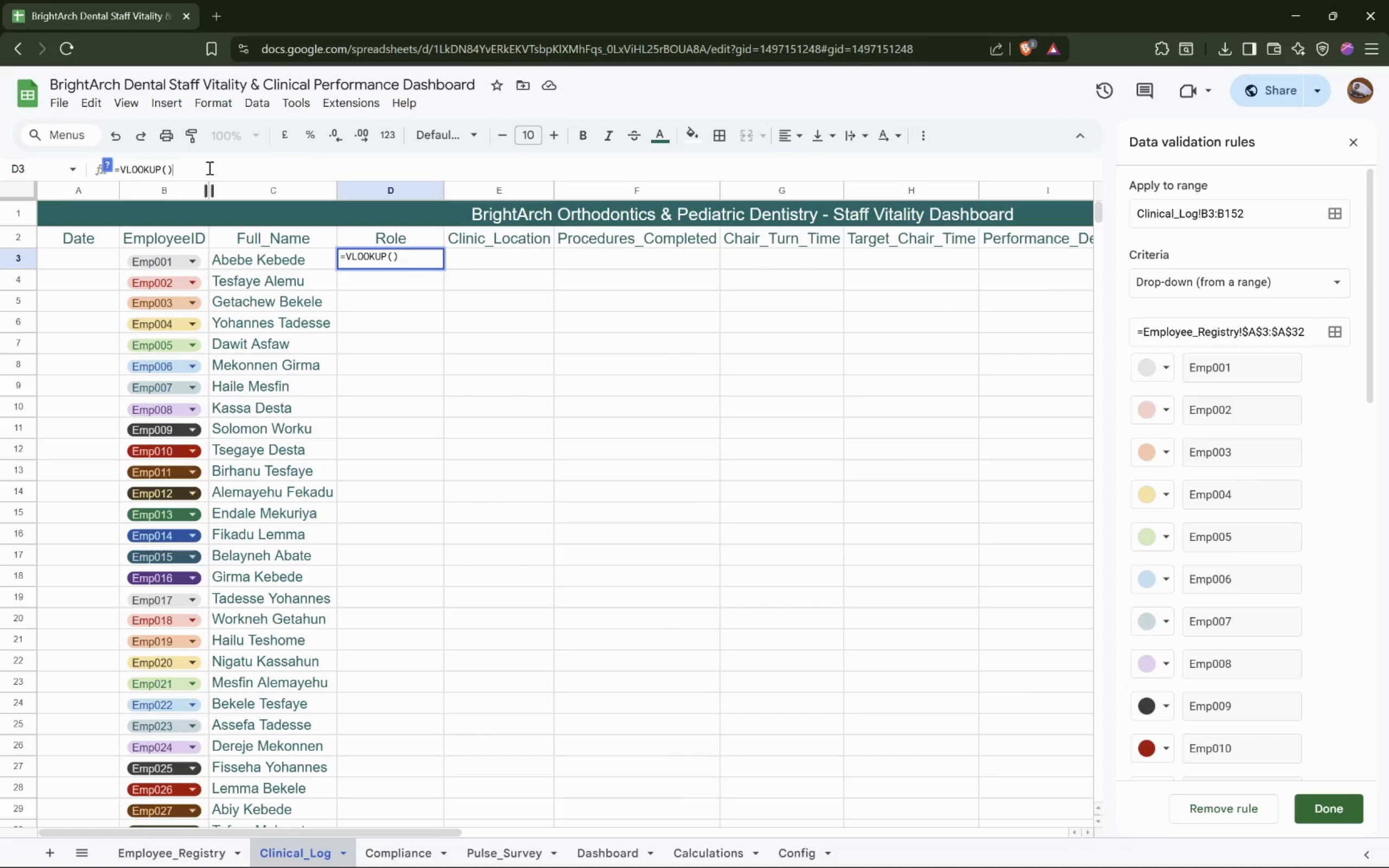 
key(ArrowLeft)
 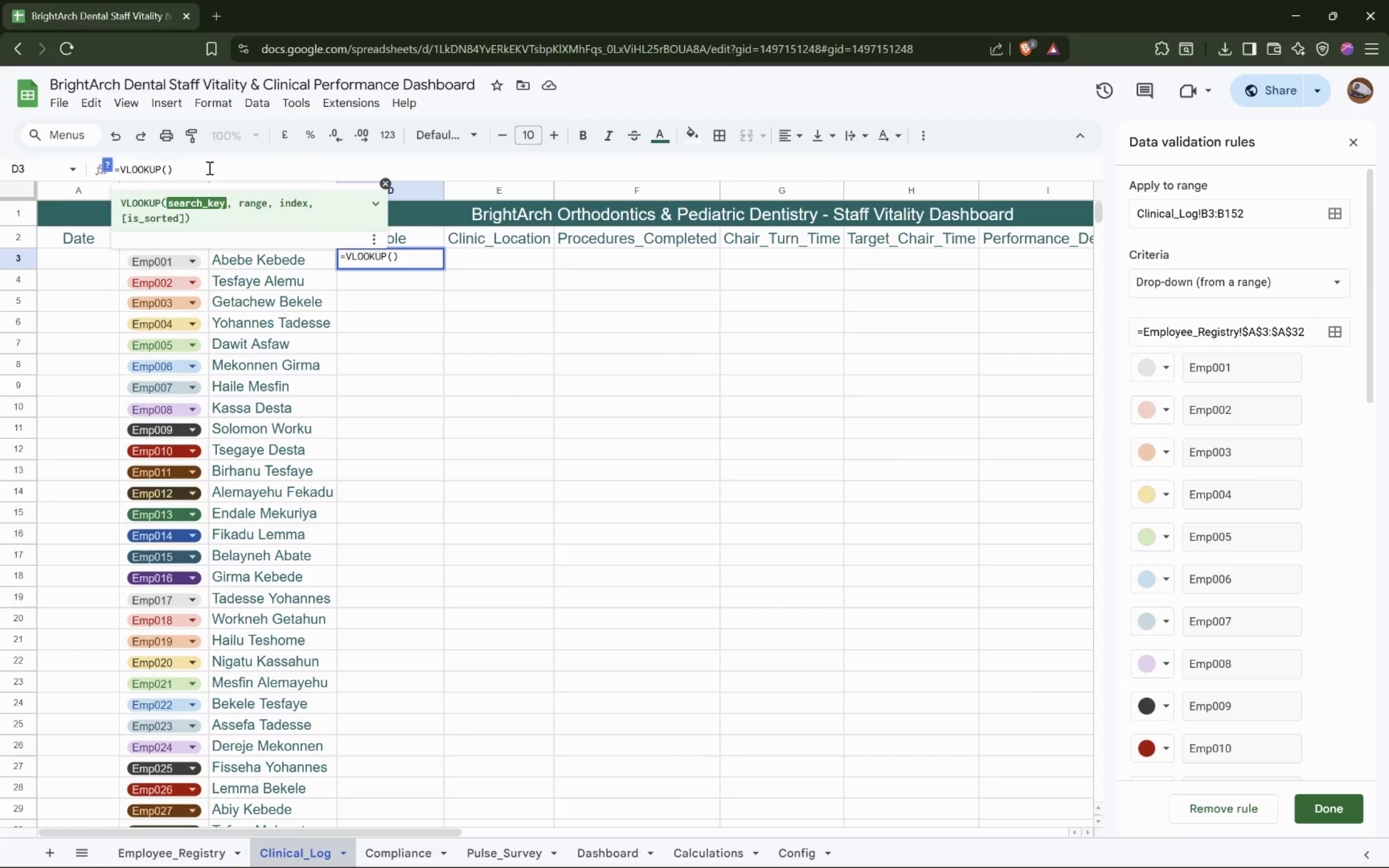 
type(B2, Sh)
key(Backspace)
key(Backspace)
key(Backspace)
key(Backspace)
key(Backspace)
key(Backspace)
 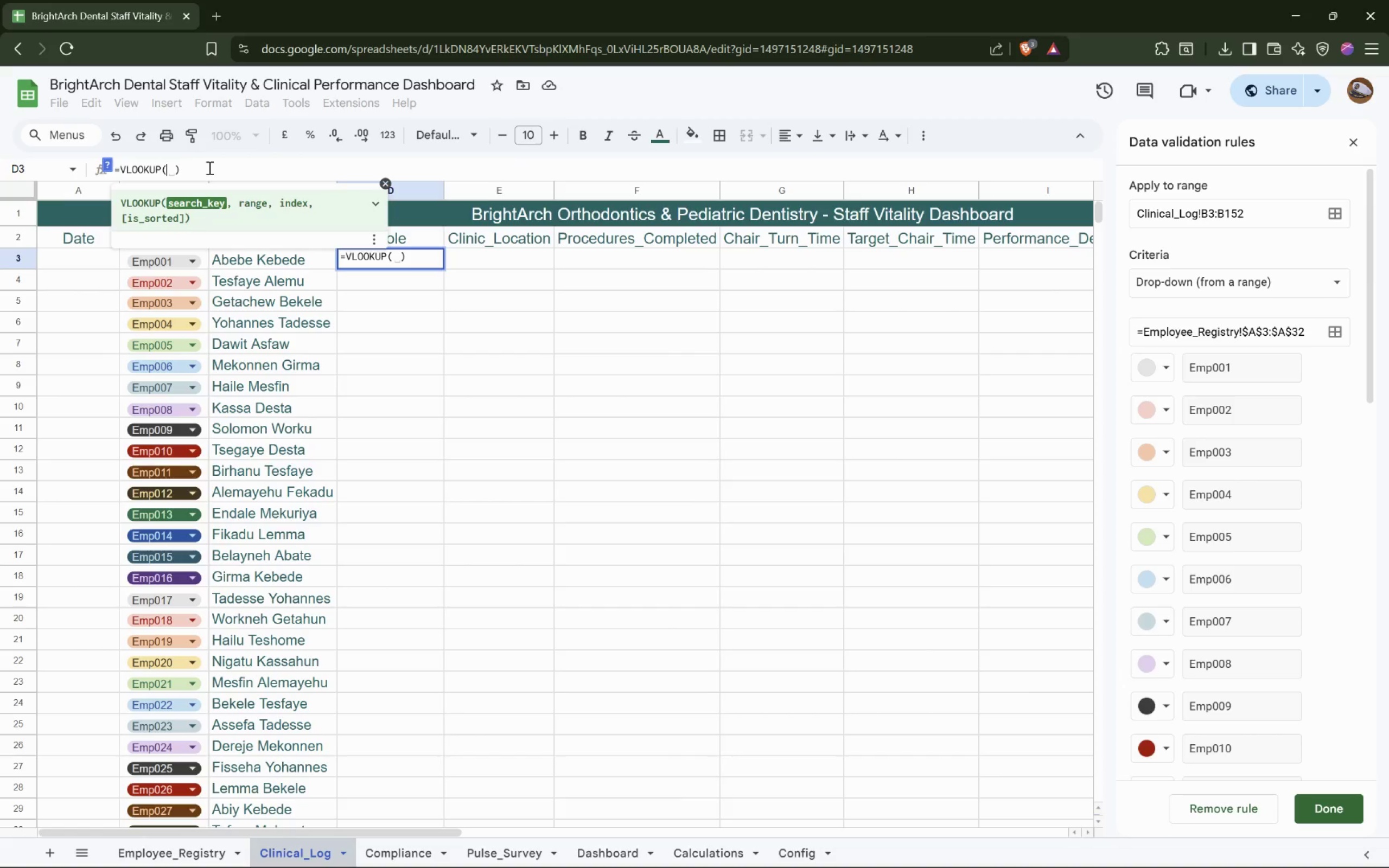 
wait(7.8)
 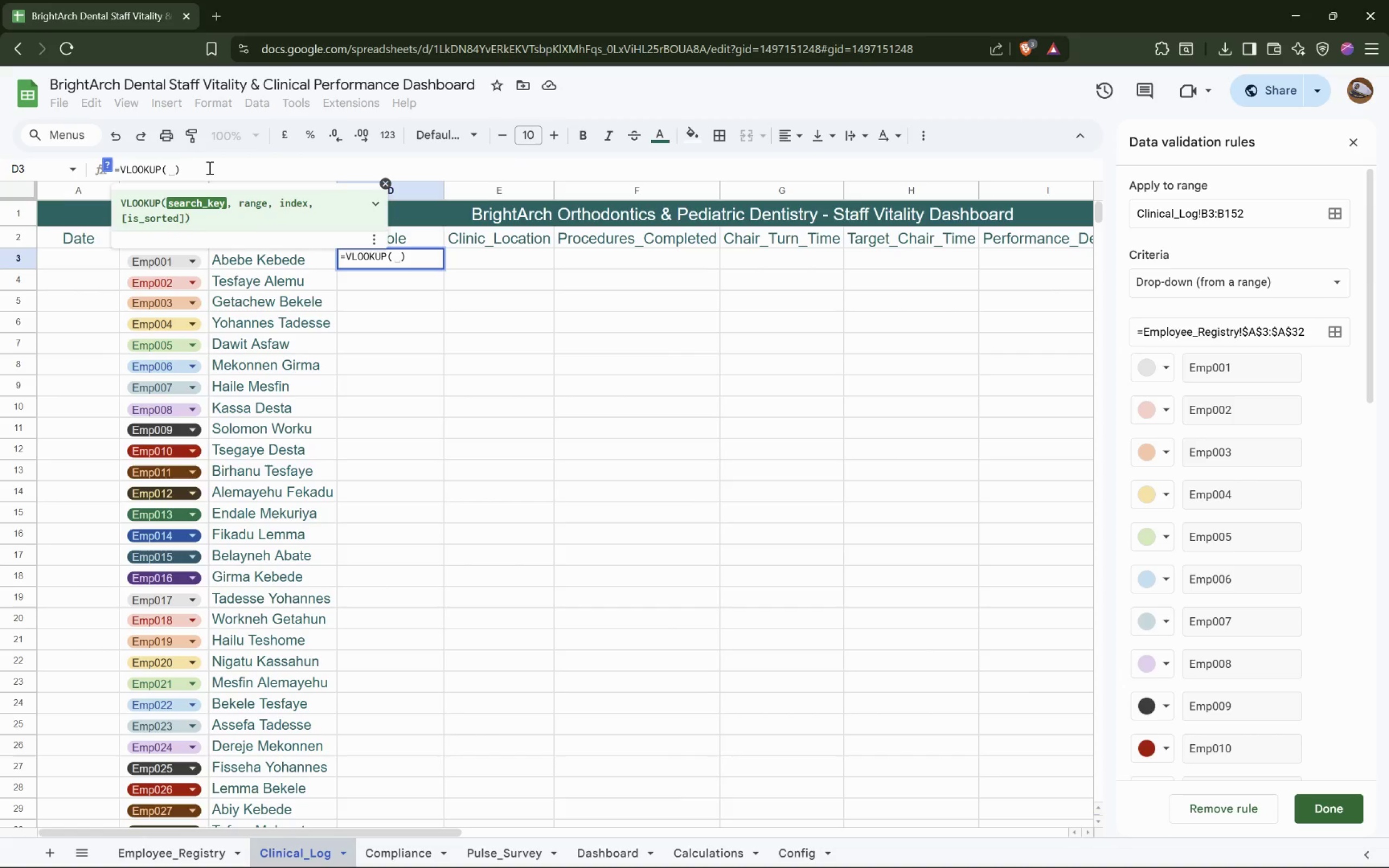 
left_click([182, 867])
 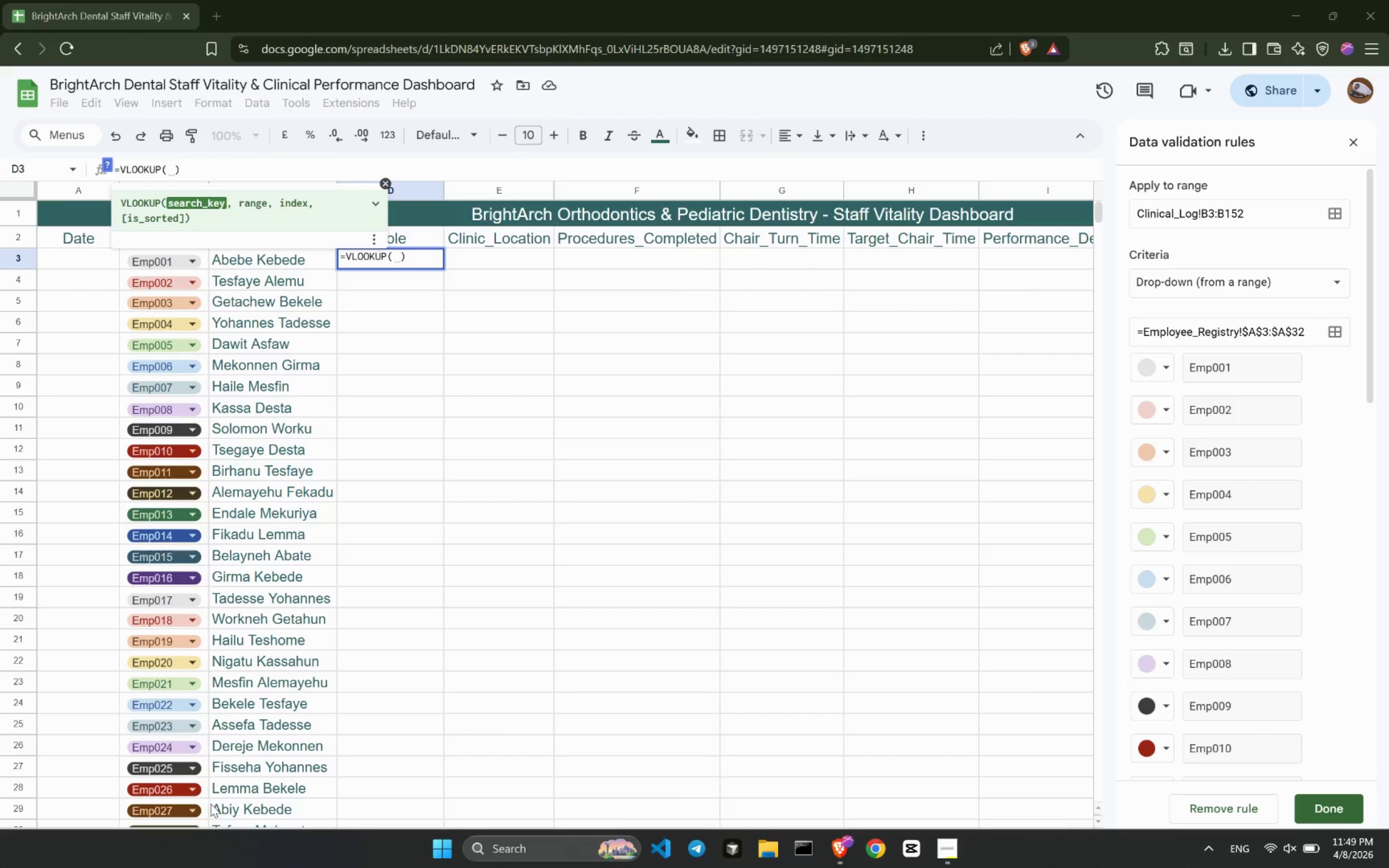 
left_click([289, 771])
 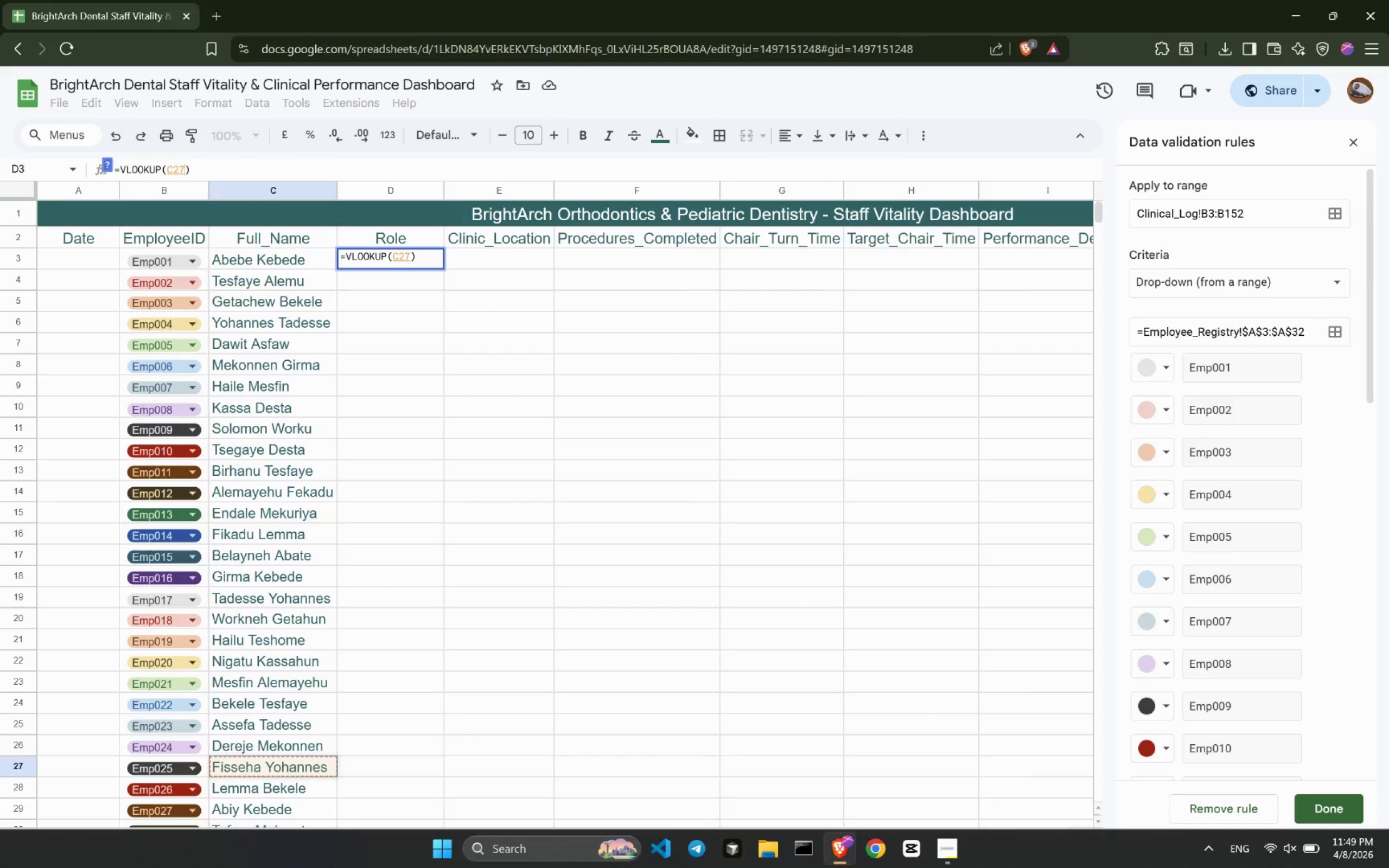 
left_click([332, 867])
 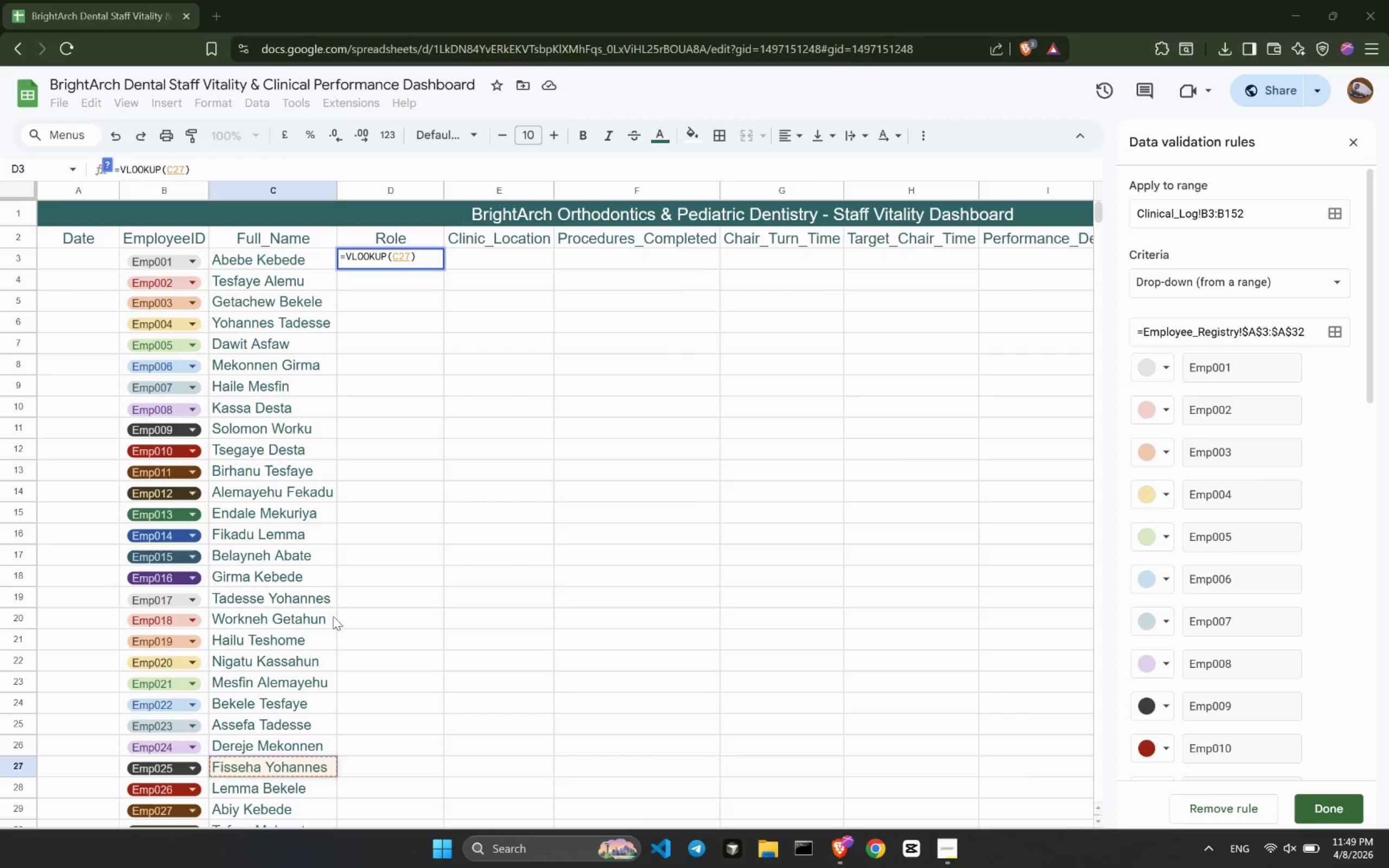 
left_click([492, 566])
 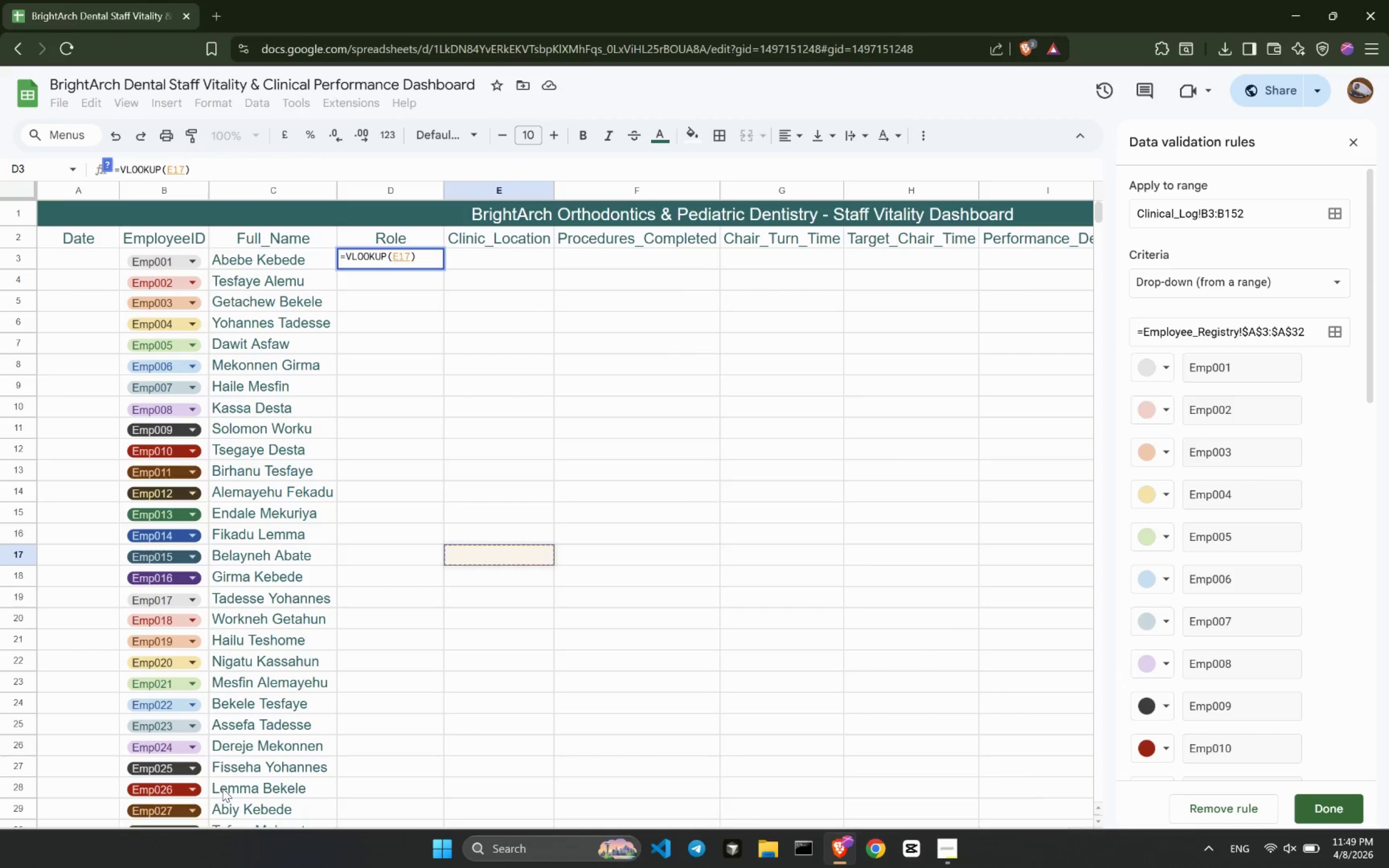 
left_click([186, 849])
 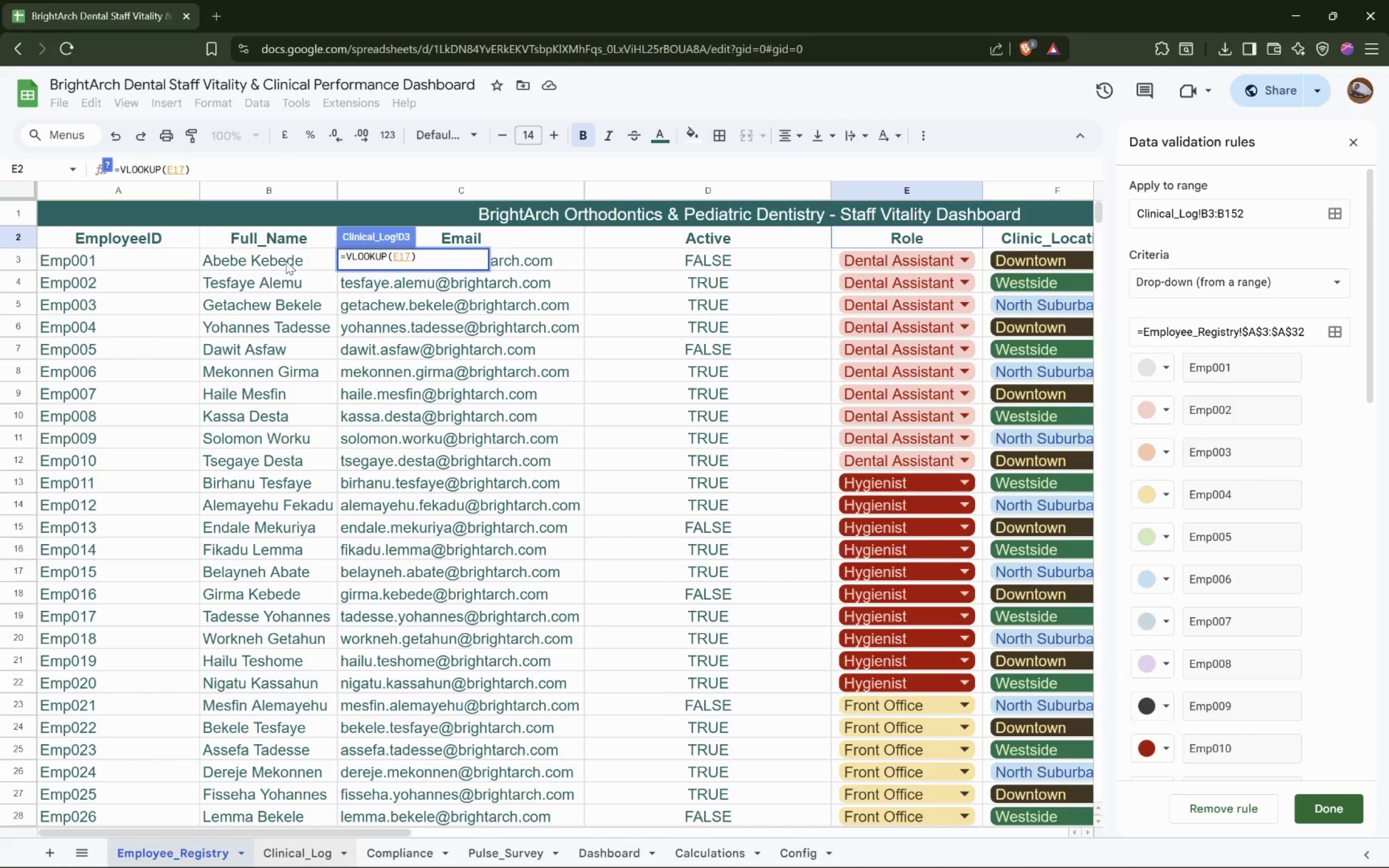 
wait(5.91)
 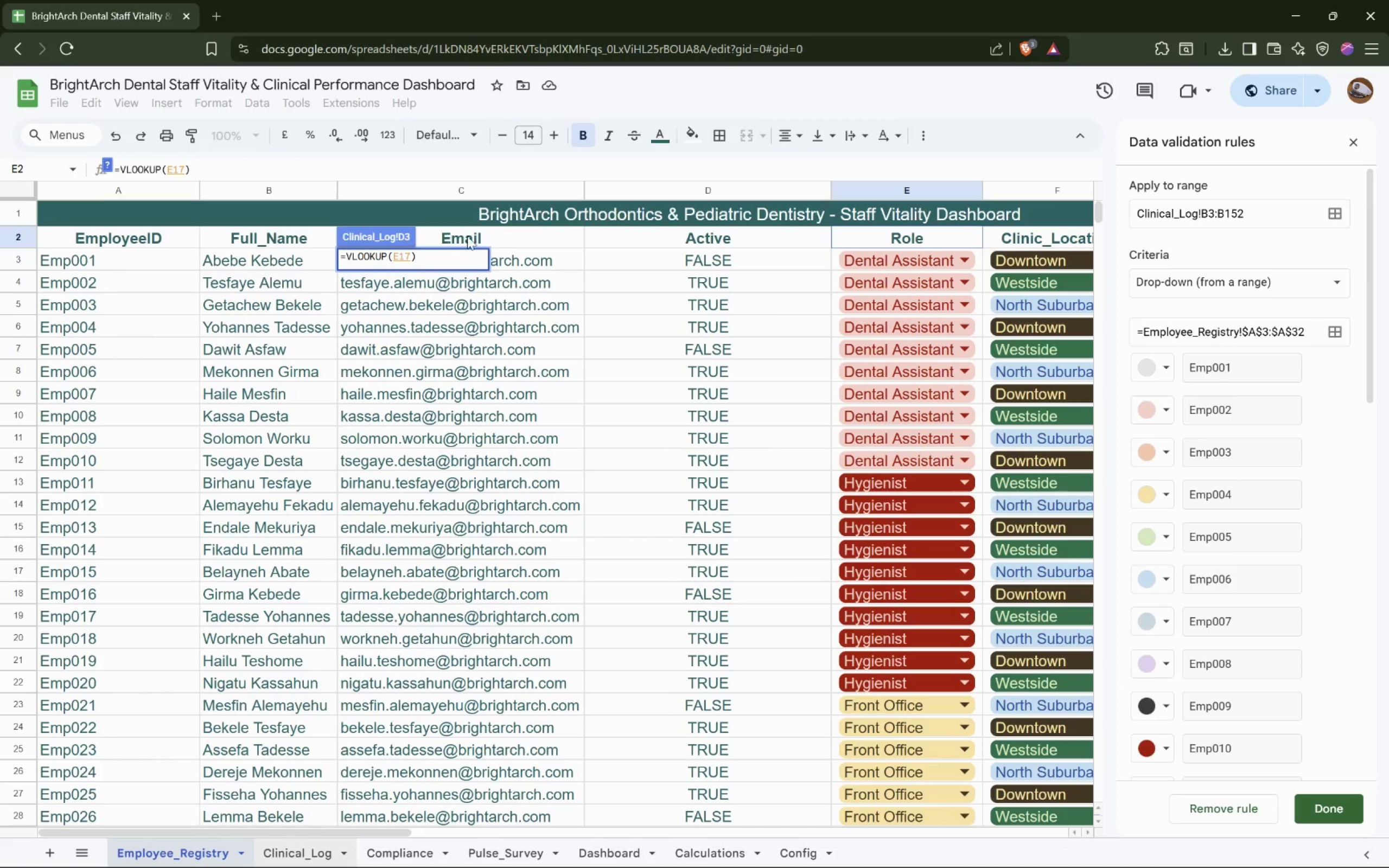 
left_click([289, 848])
 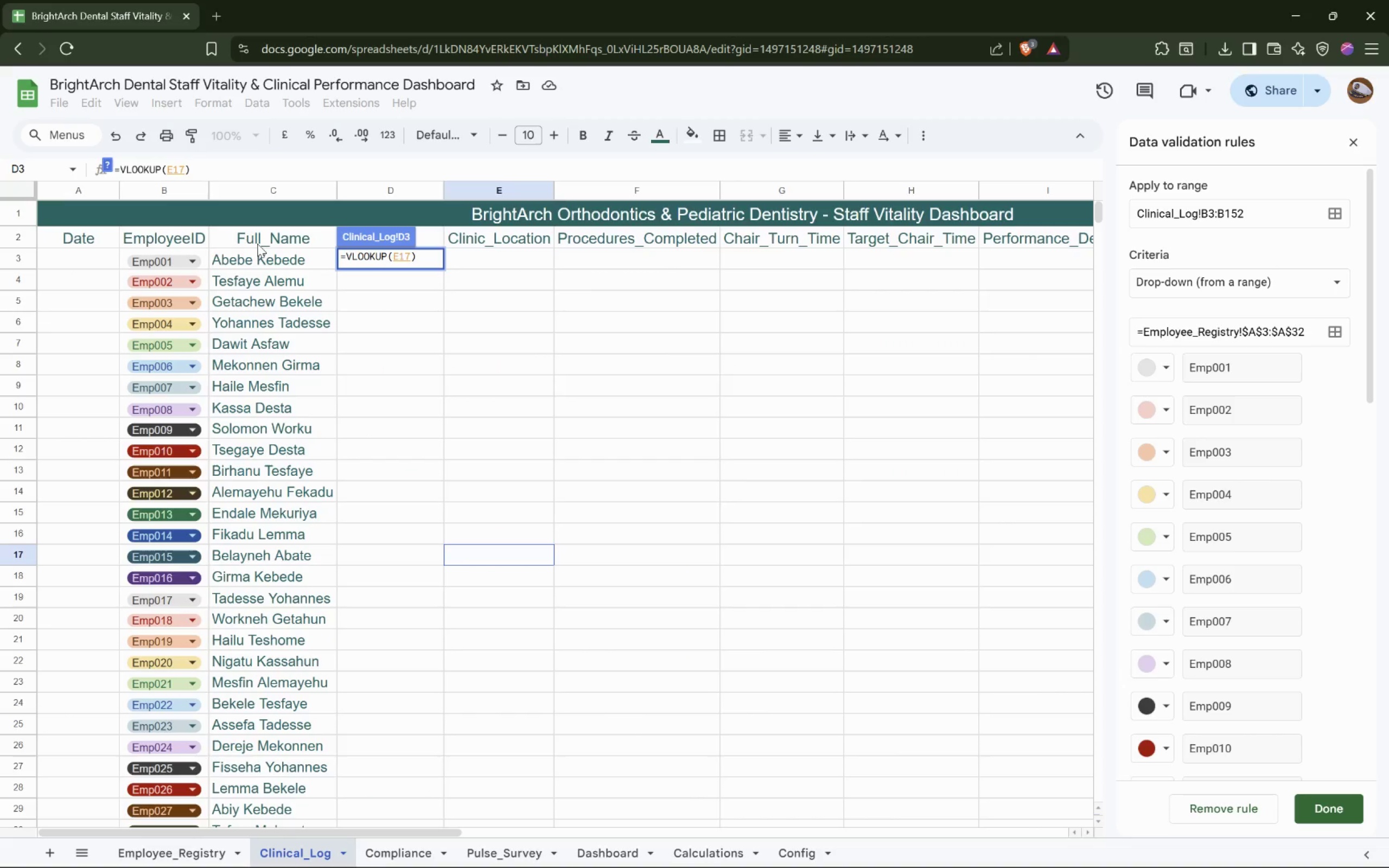 
left_click([263, 256])
 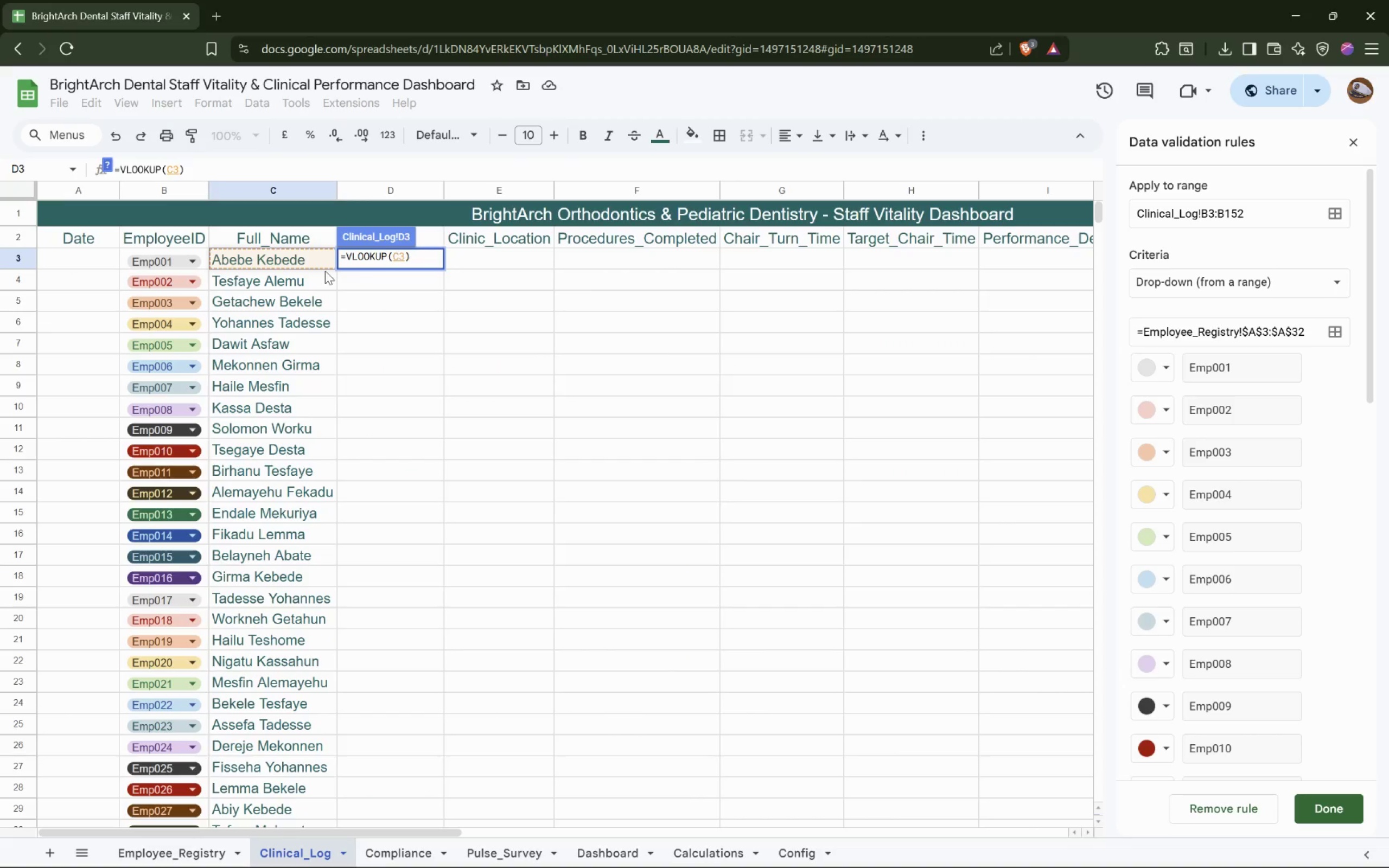 
key(Escape)
 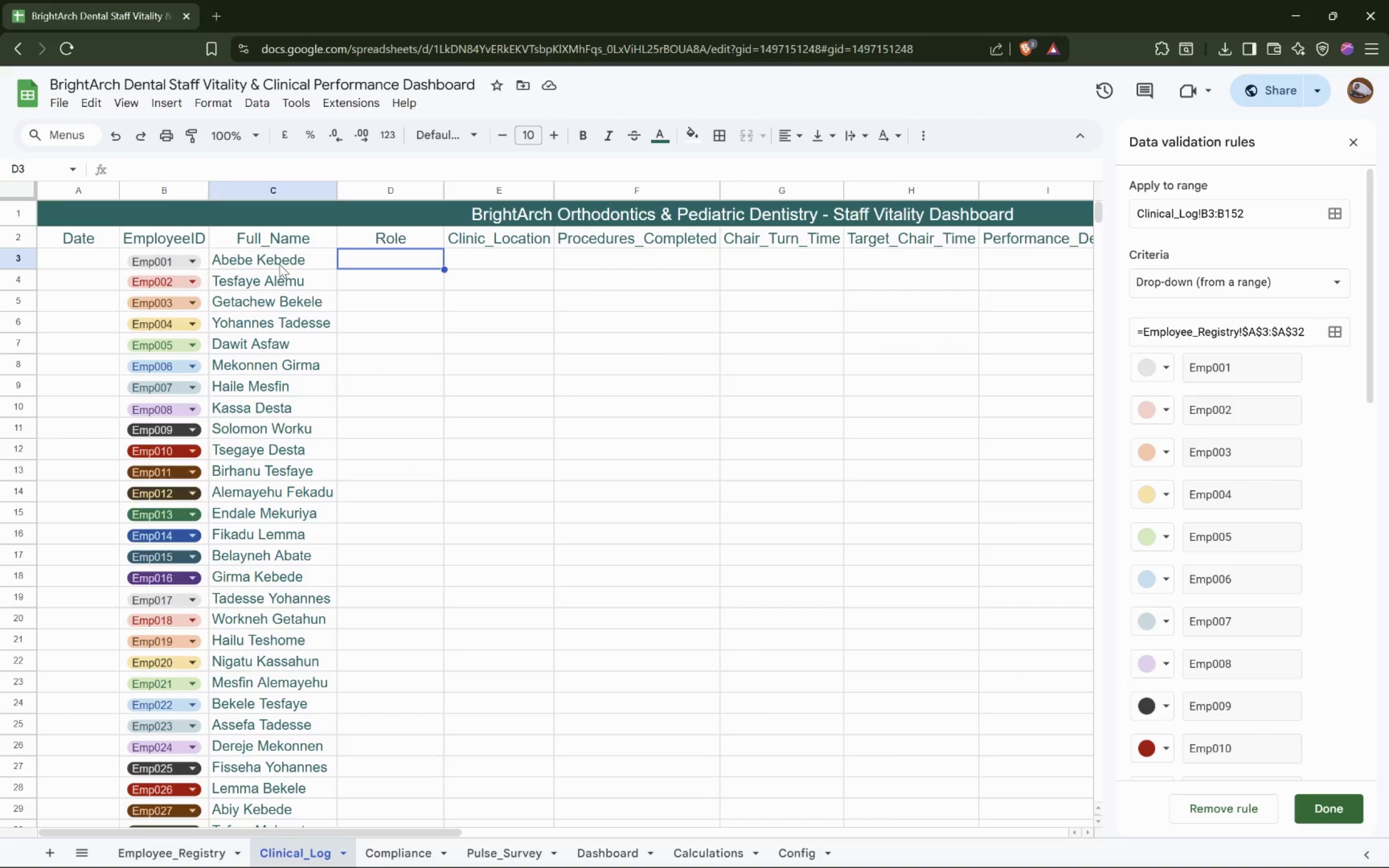 
left_click([278, 261])
 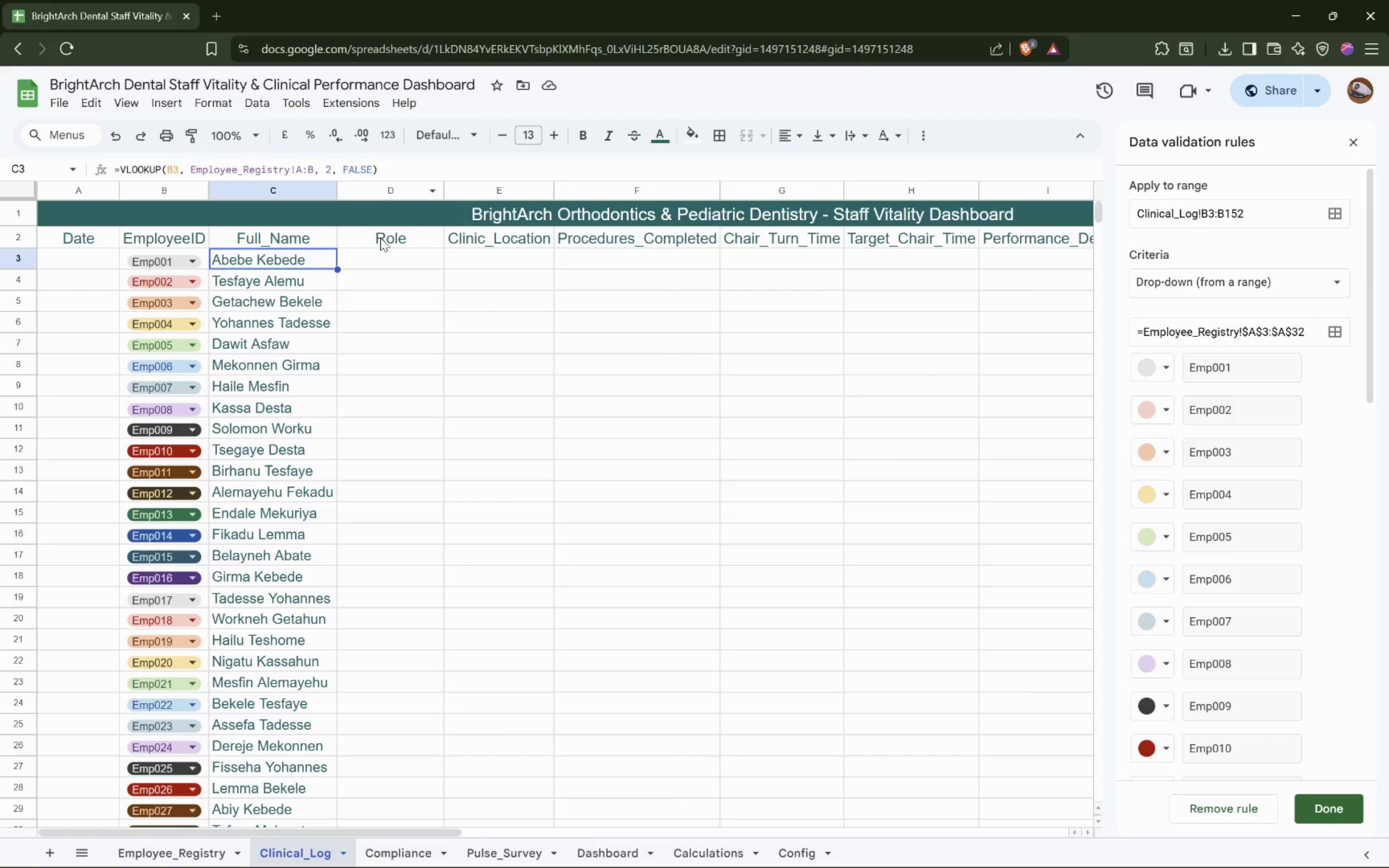 
left_click([198, 171])
 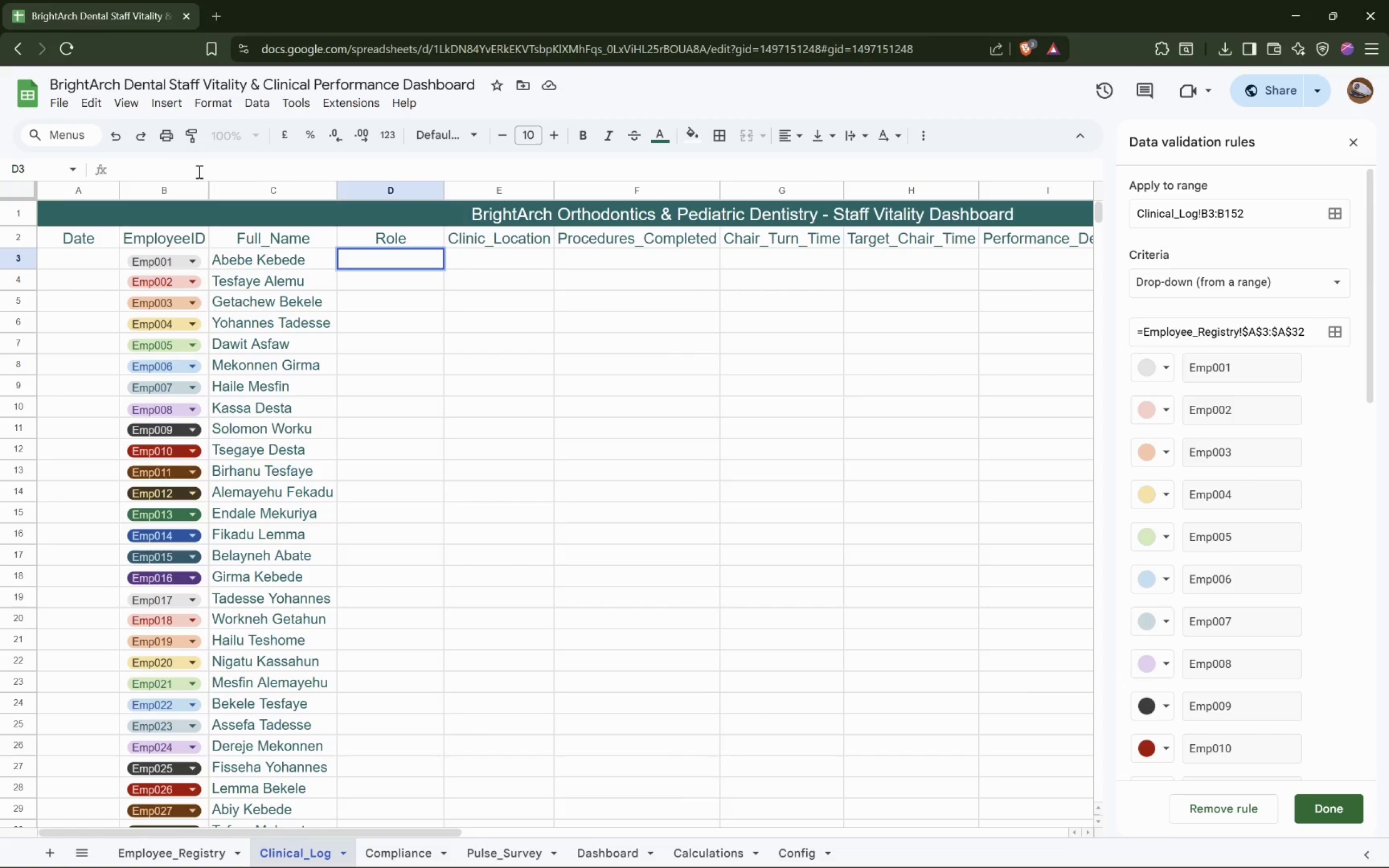 
type(=VLOOKUI)
key(Backspace)
type(P())
 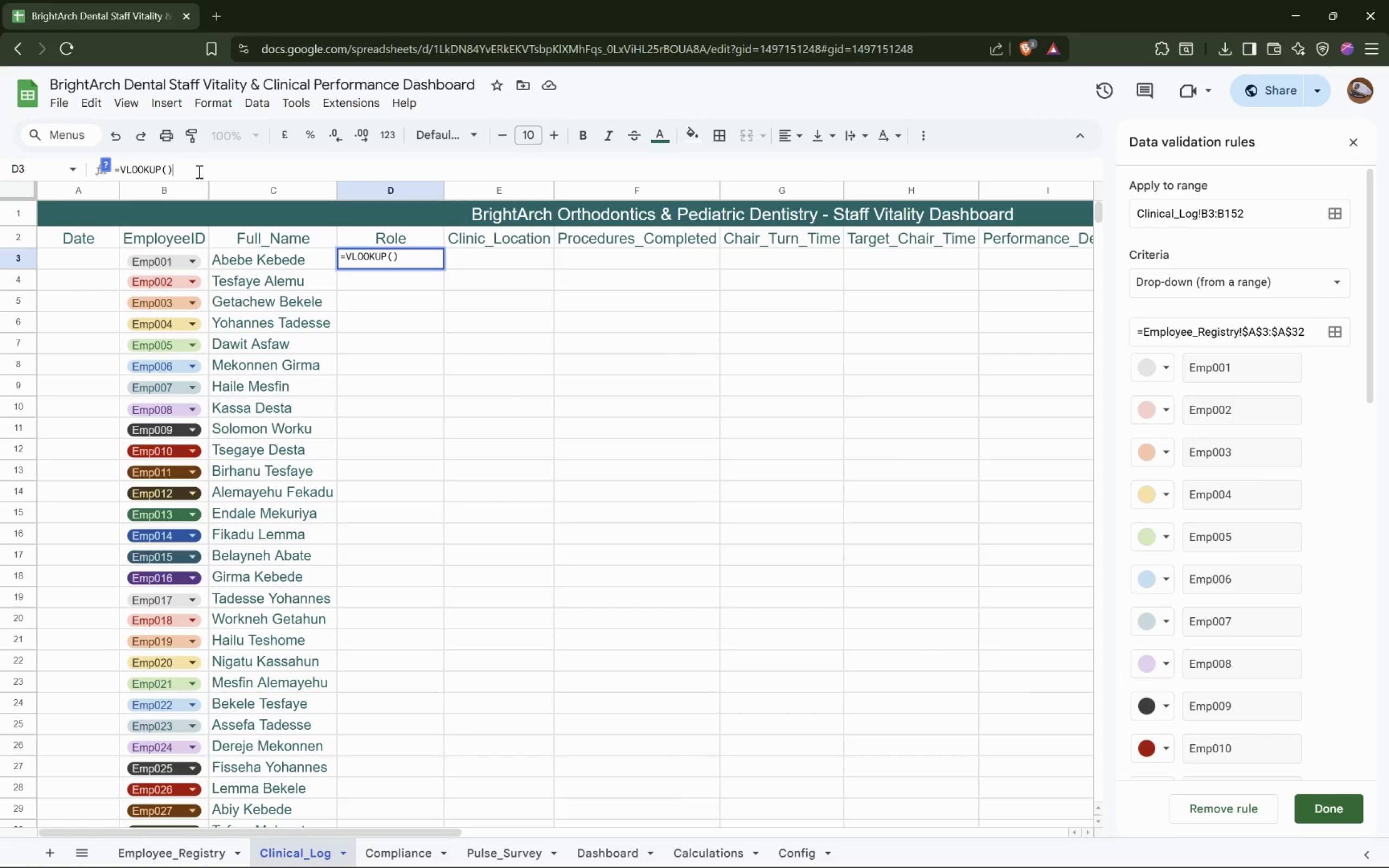 
key(ArrowLeft)
 